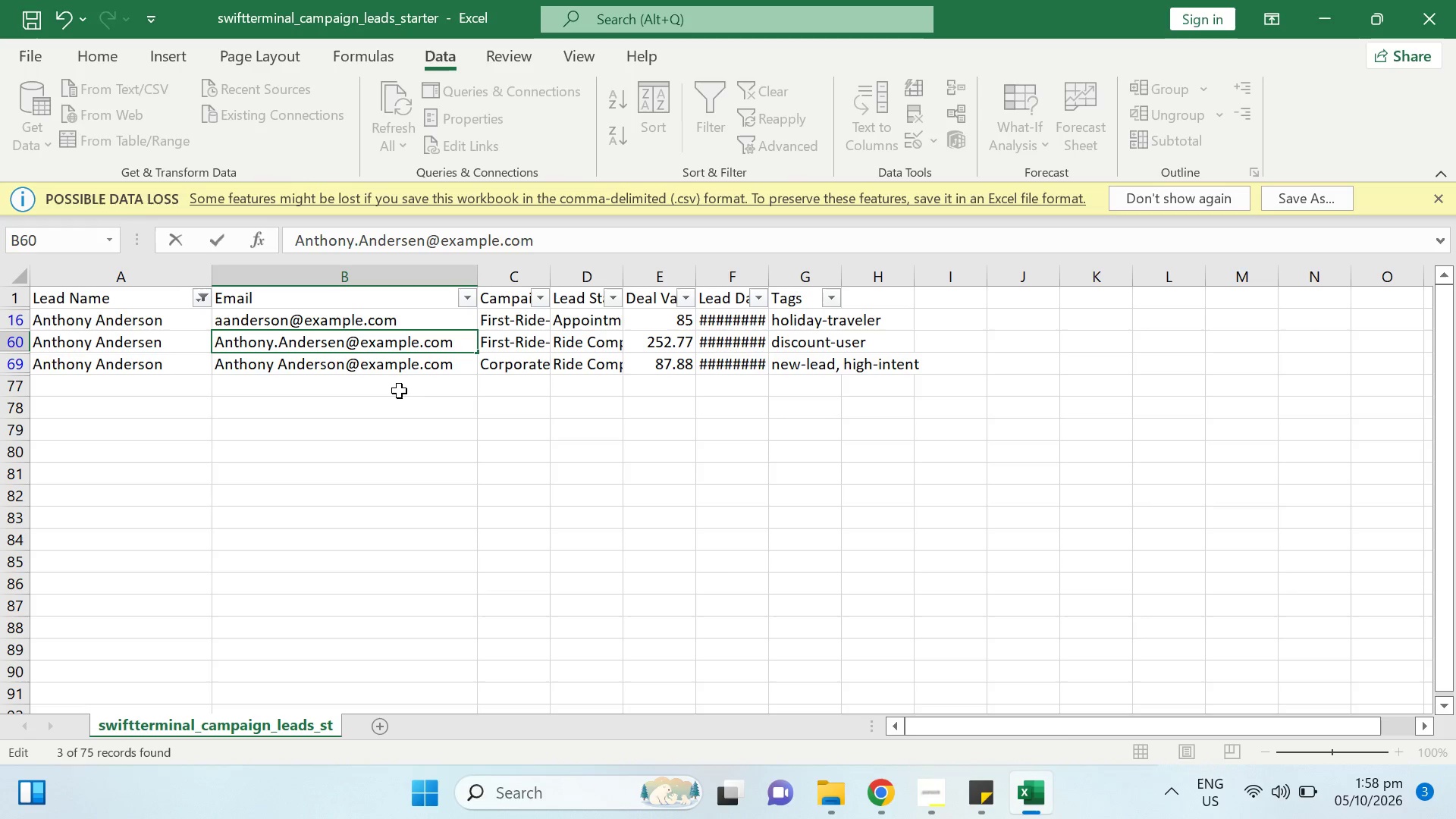 
key(ArrowLeft)
 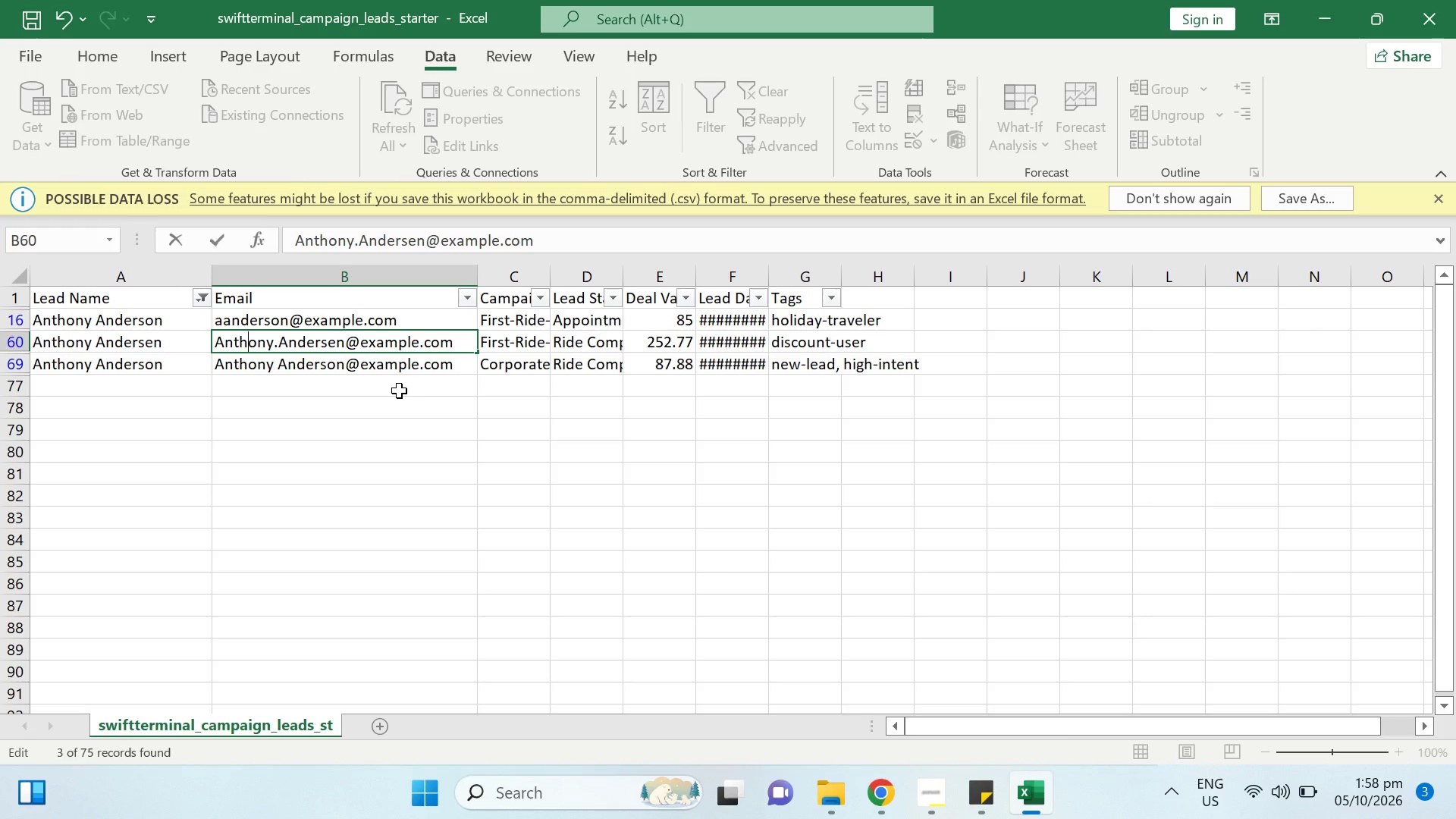 
key(ArrowLeft)
 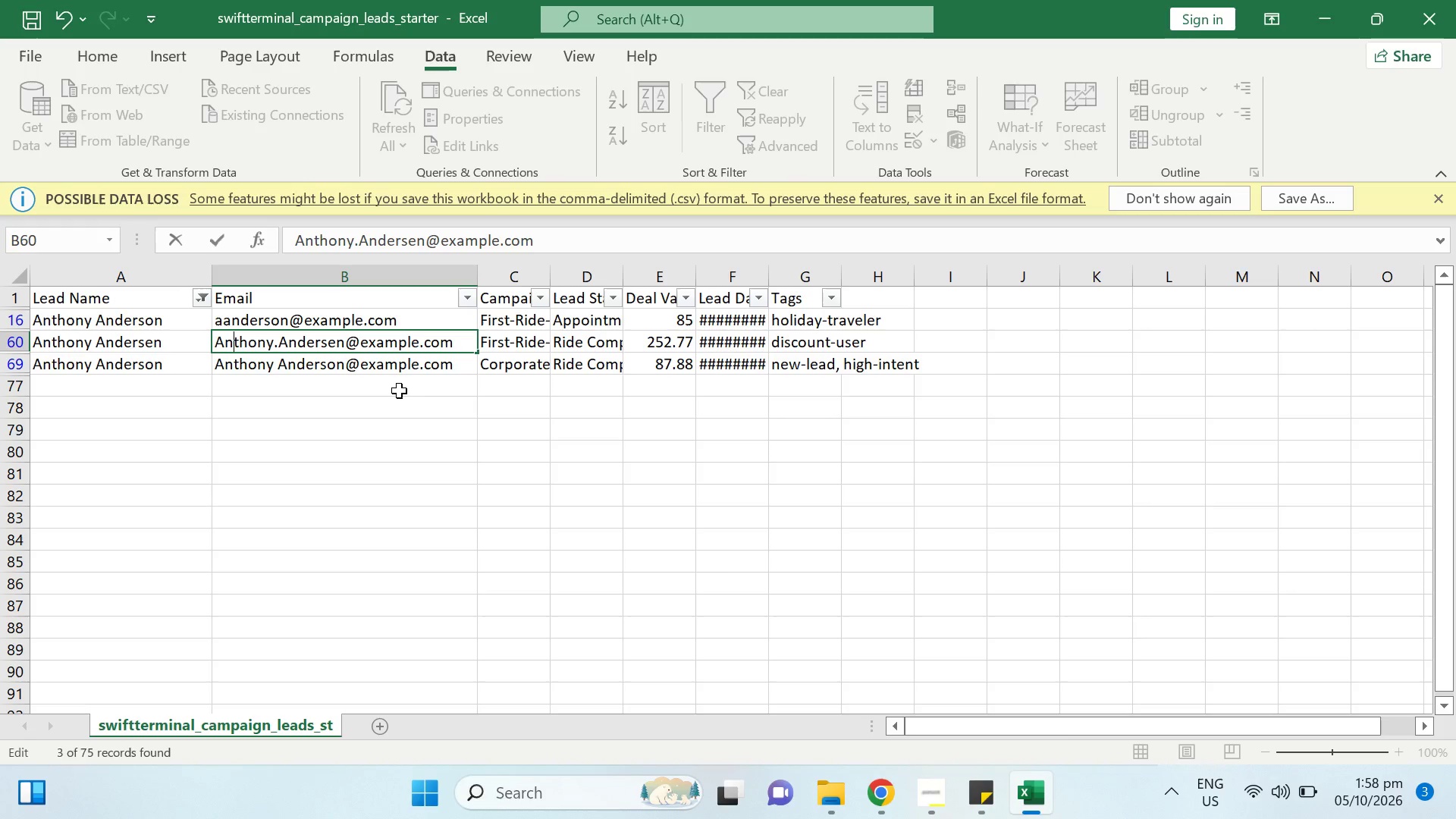 
key(ArrowLeft)
 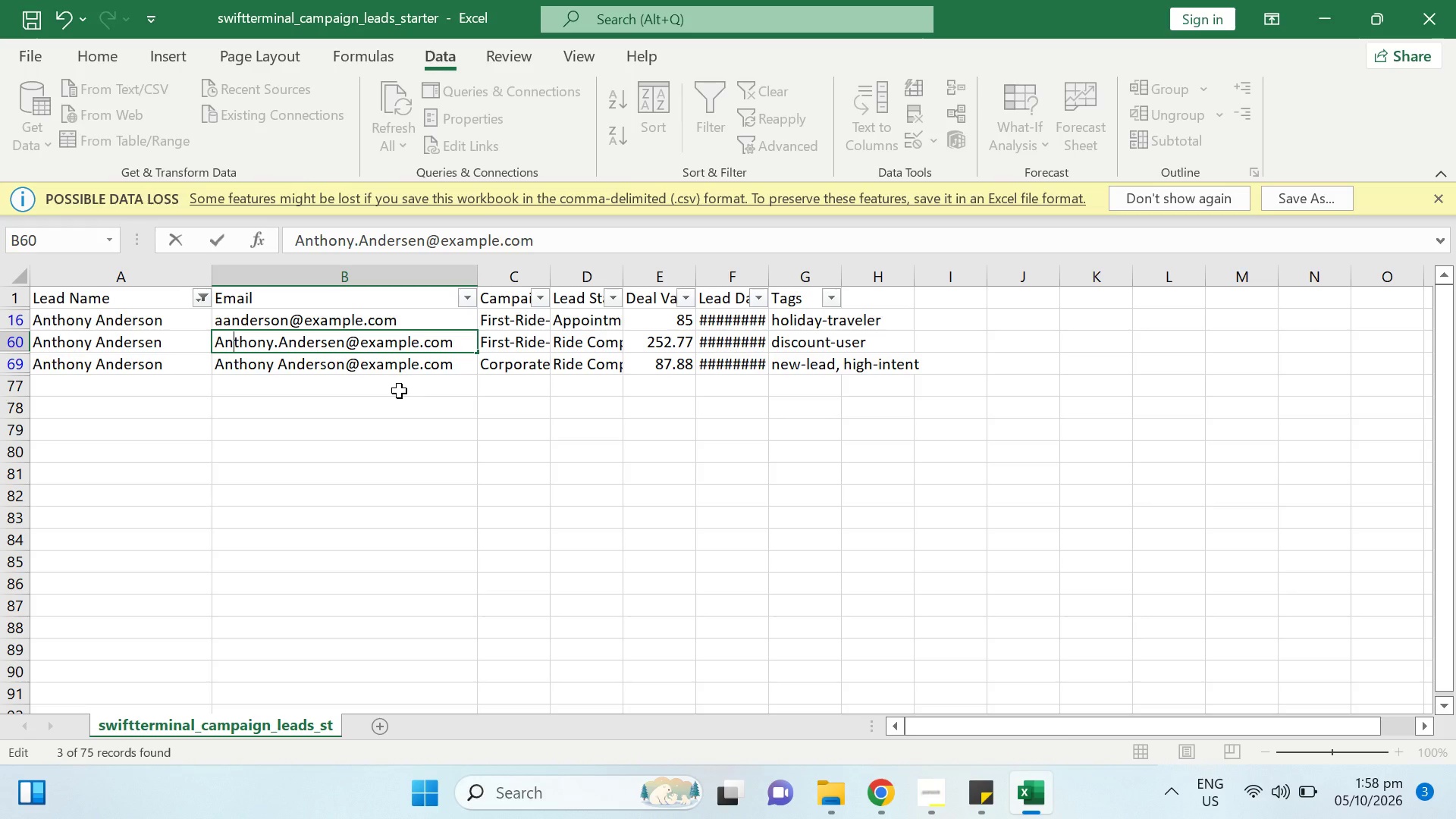 
key(ArrowLeft)
 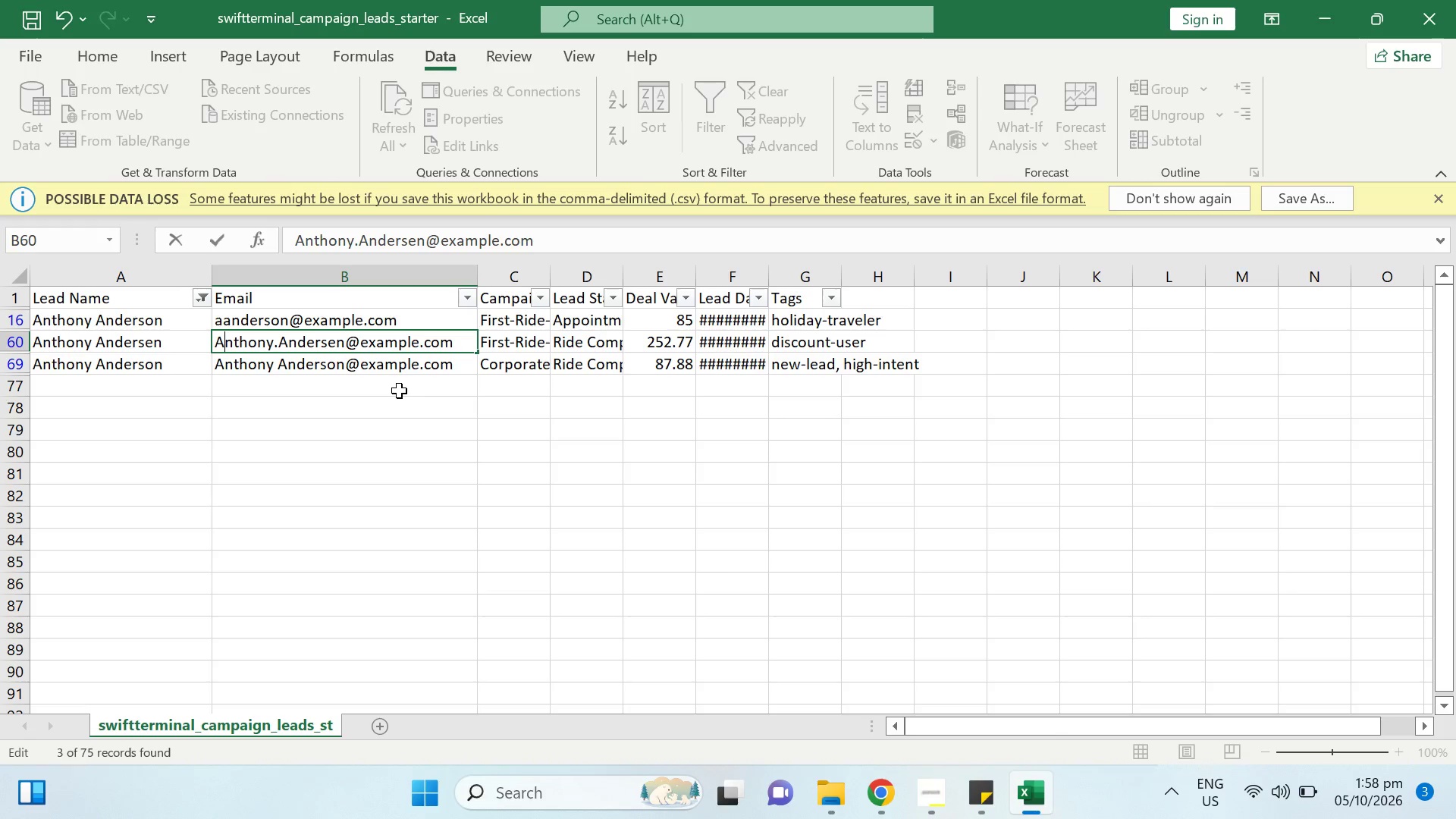 
key(Enter)
 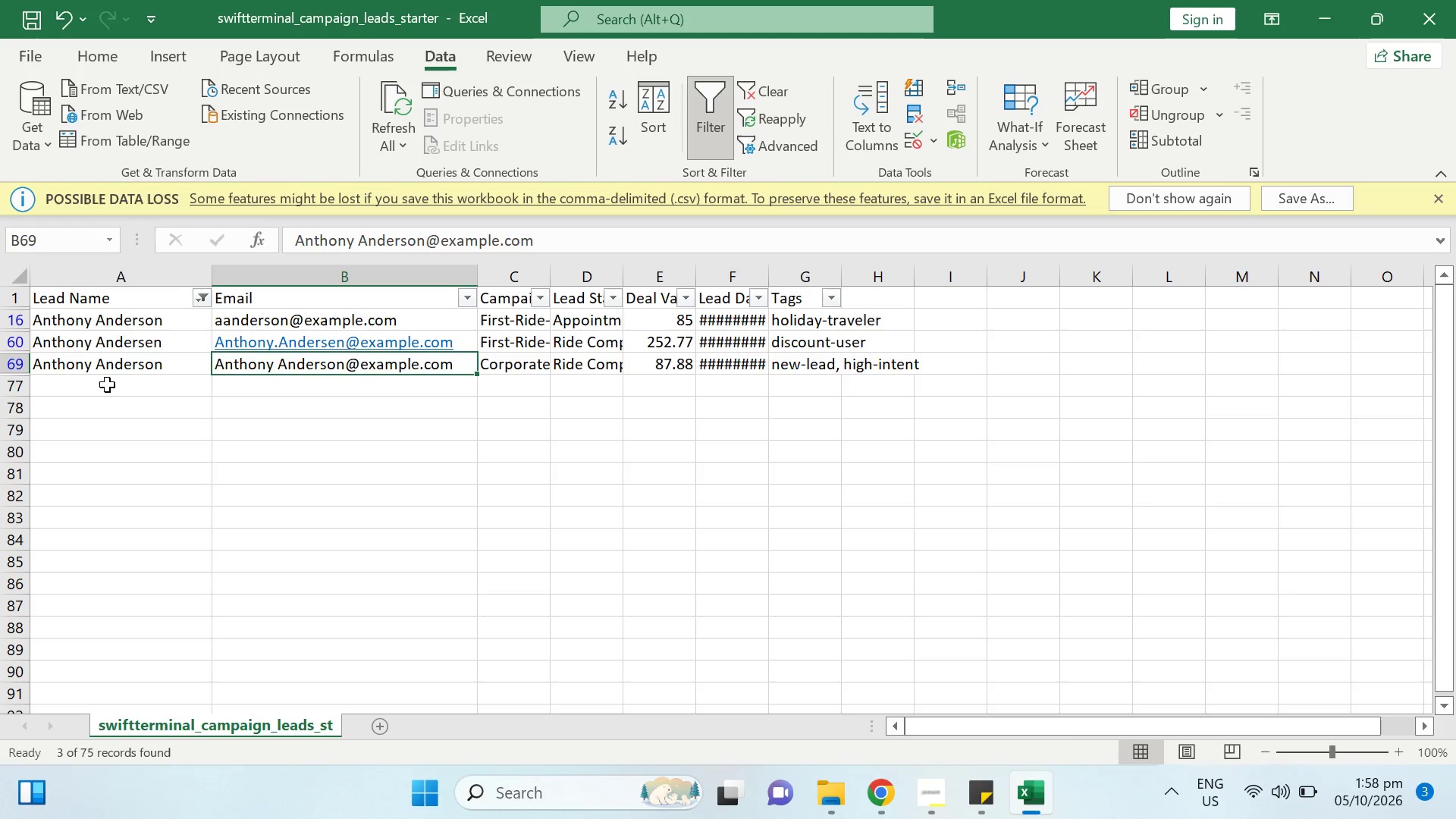 
left_click([111, 366])
 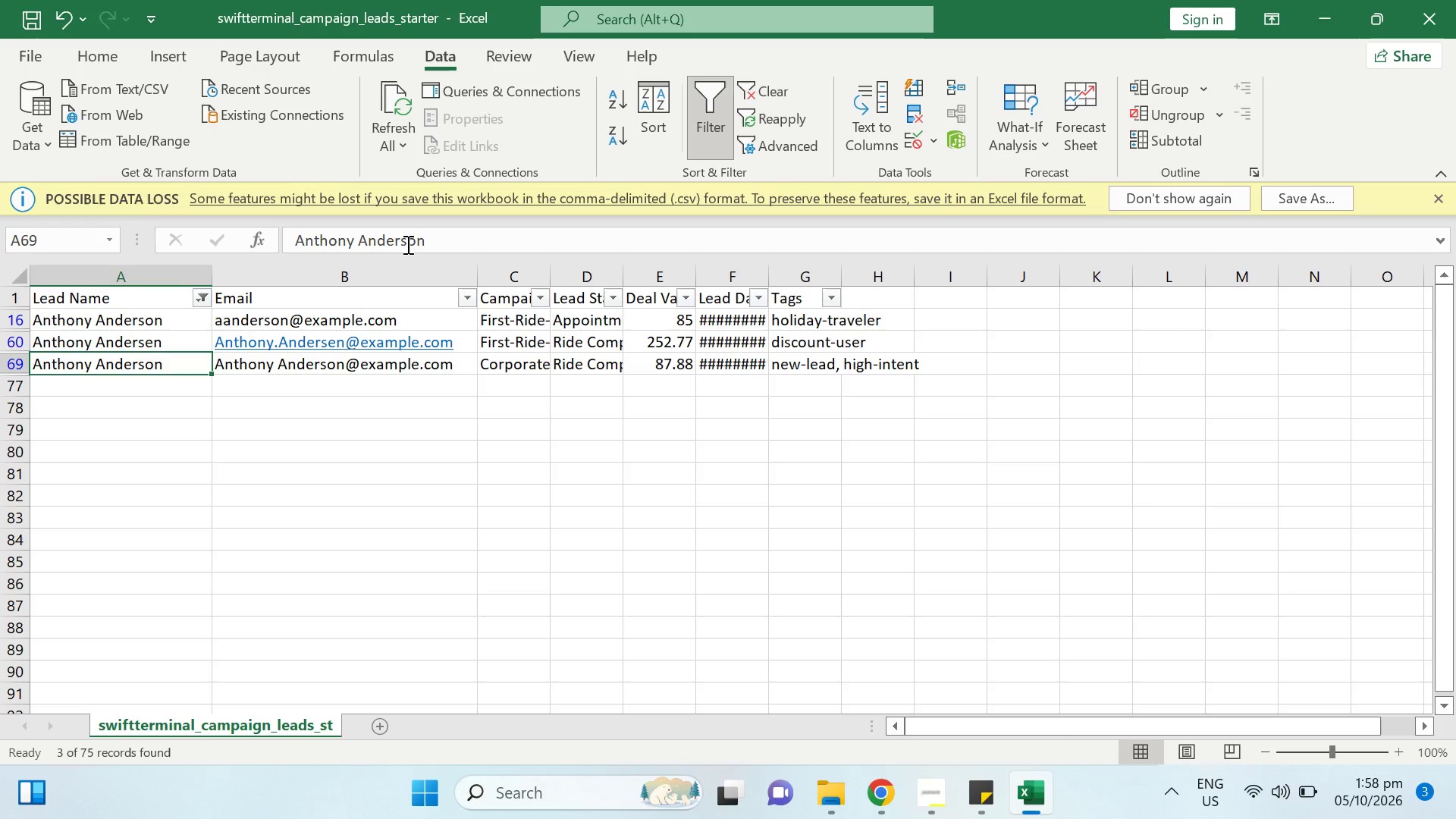 
left_click([413, 236])
 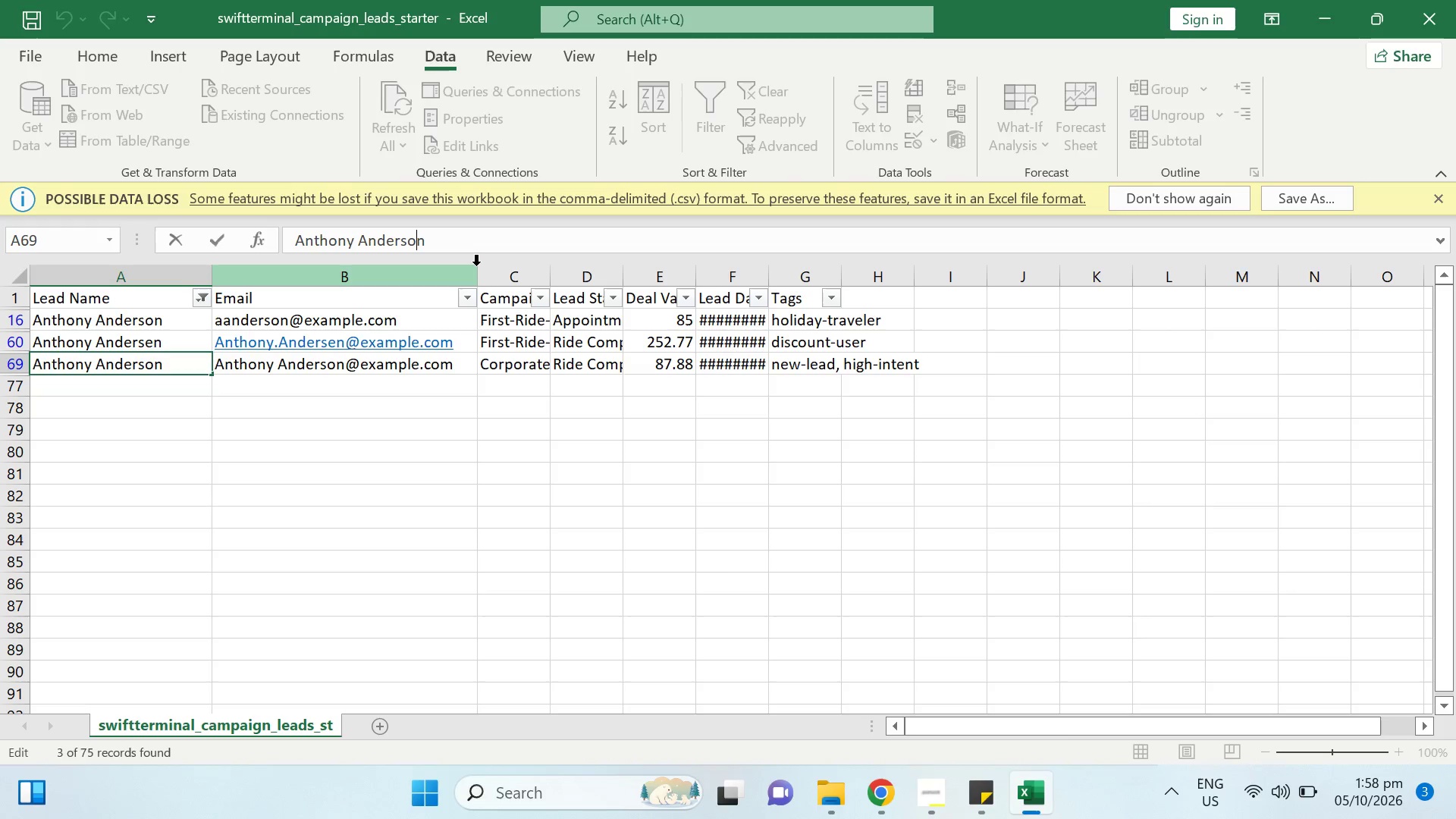 
key(Backspace)
 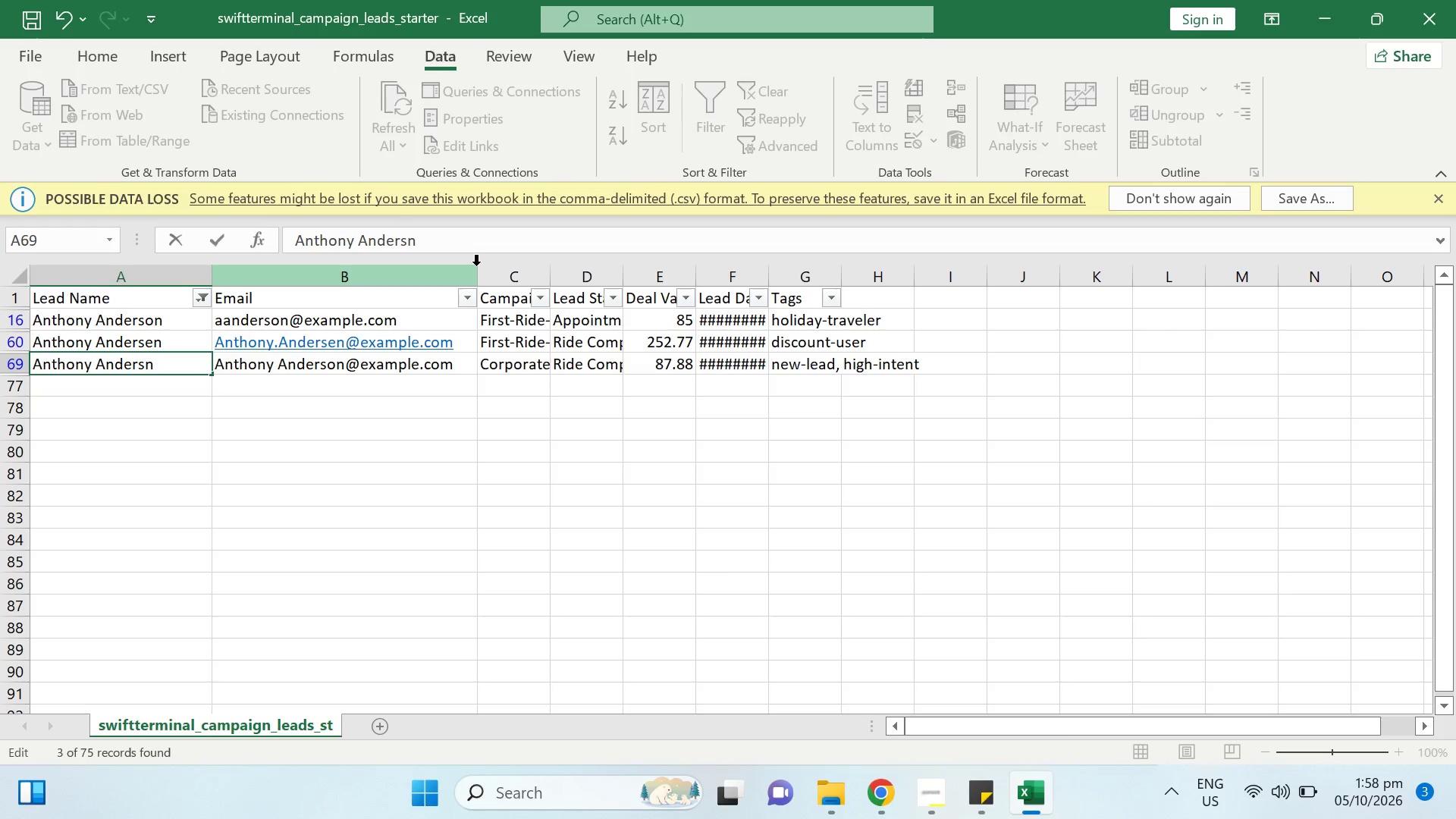 
key(U)
 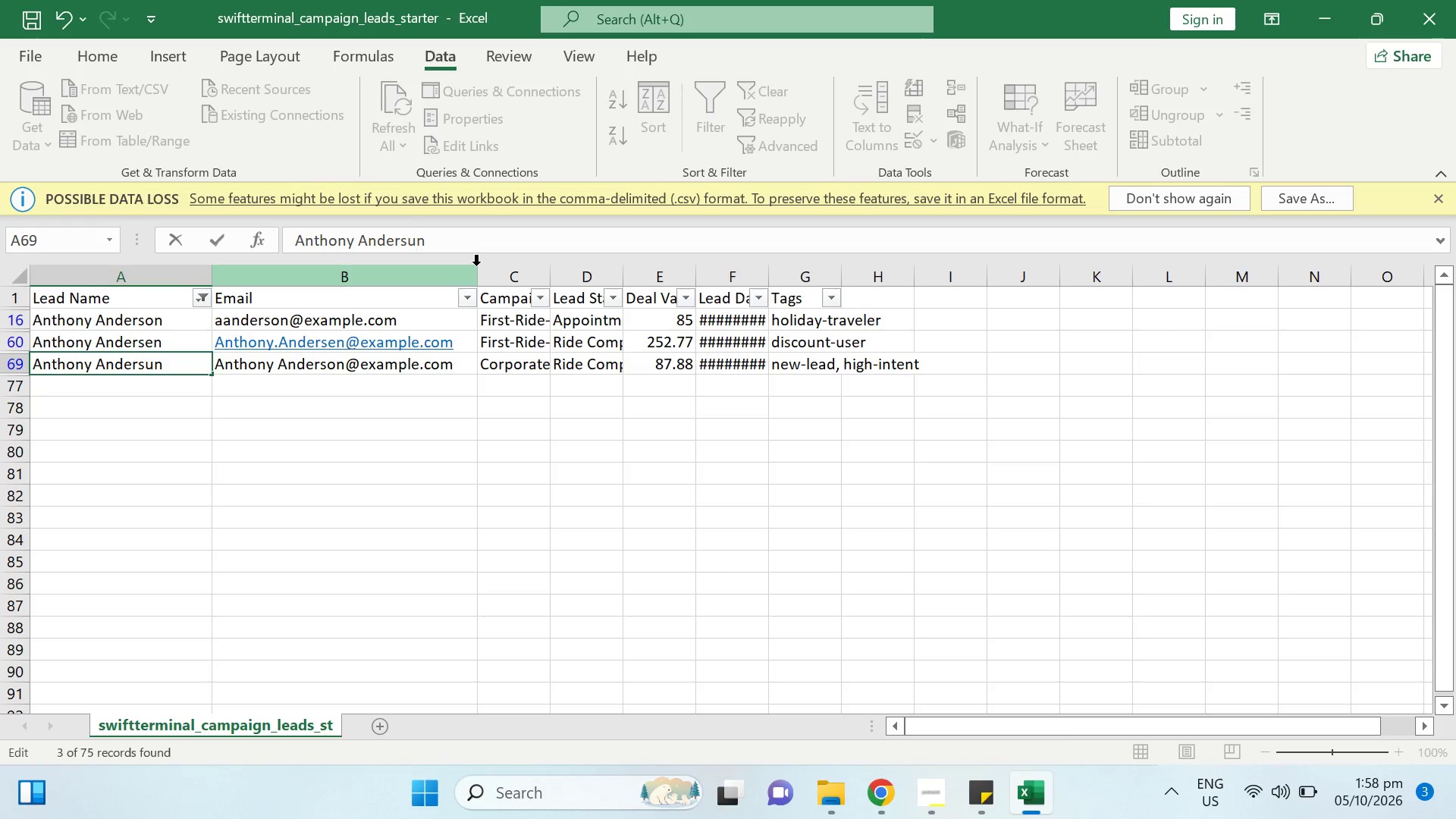 
key(Enter)
 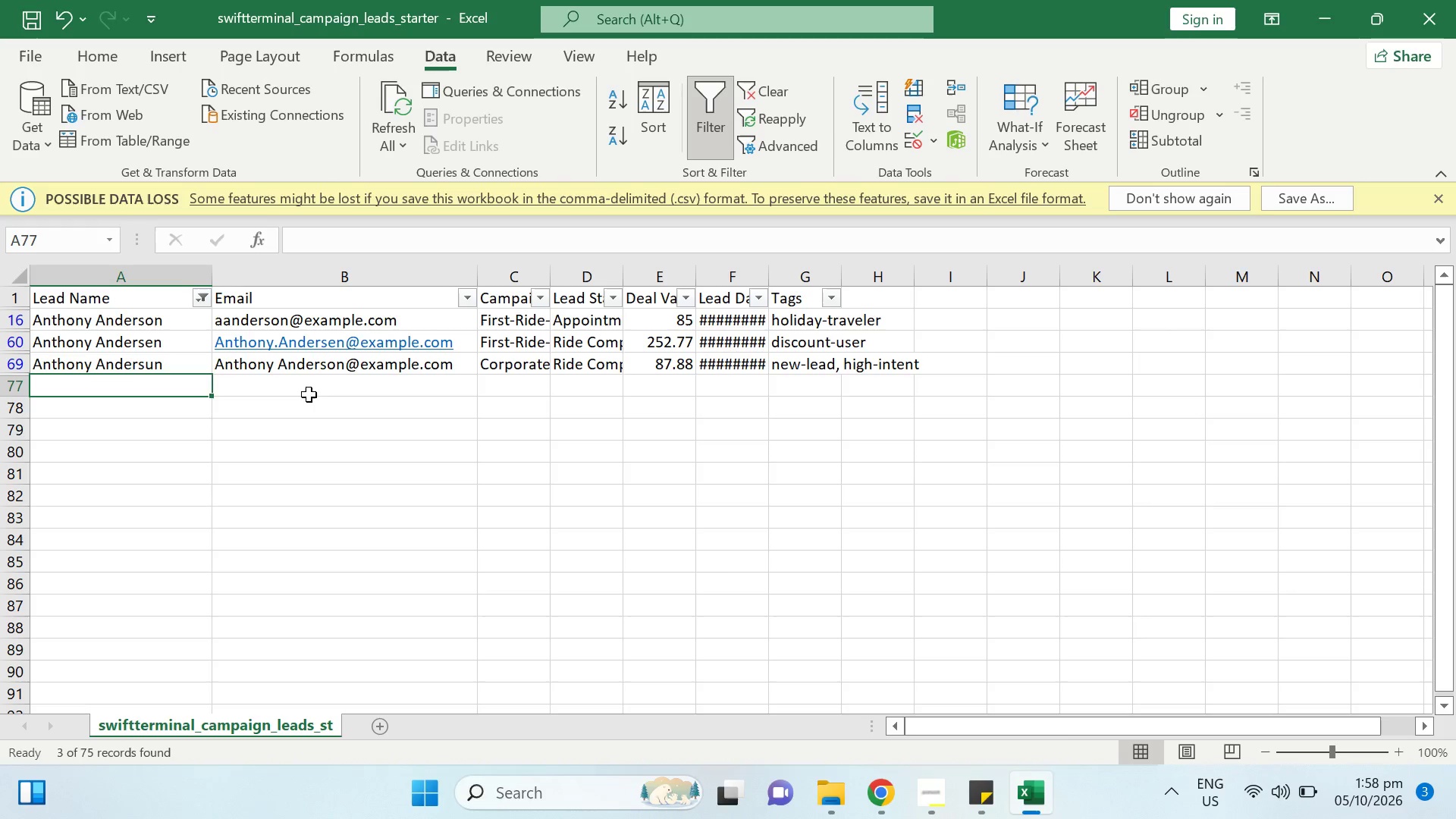 
left_click([332, 369])
 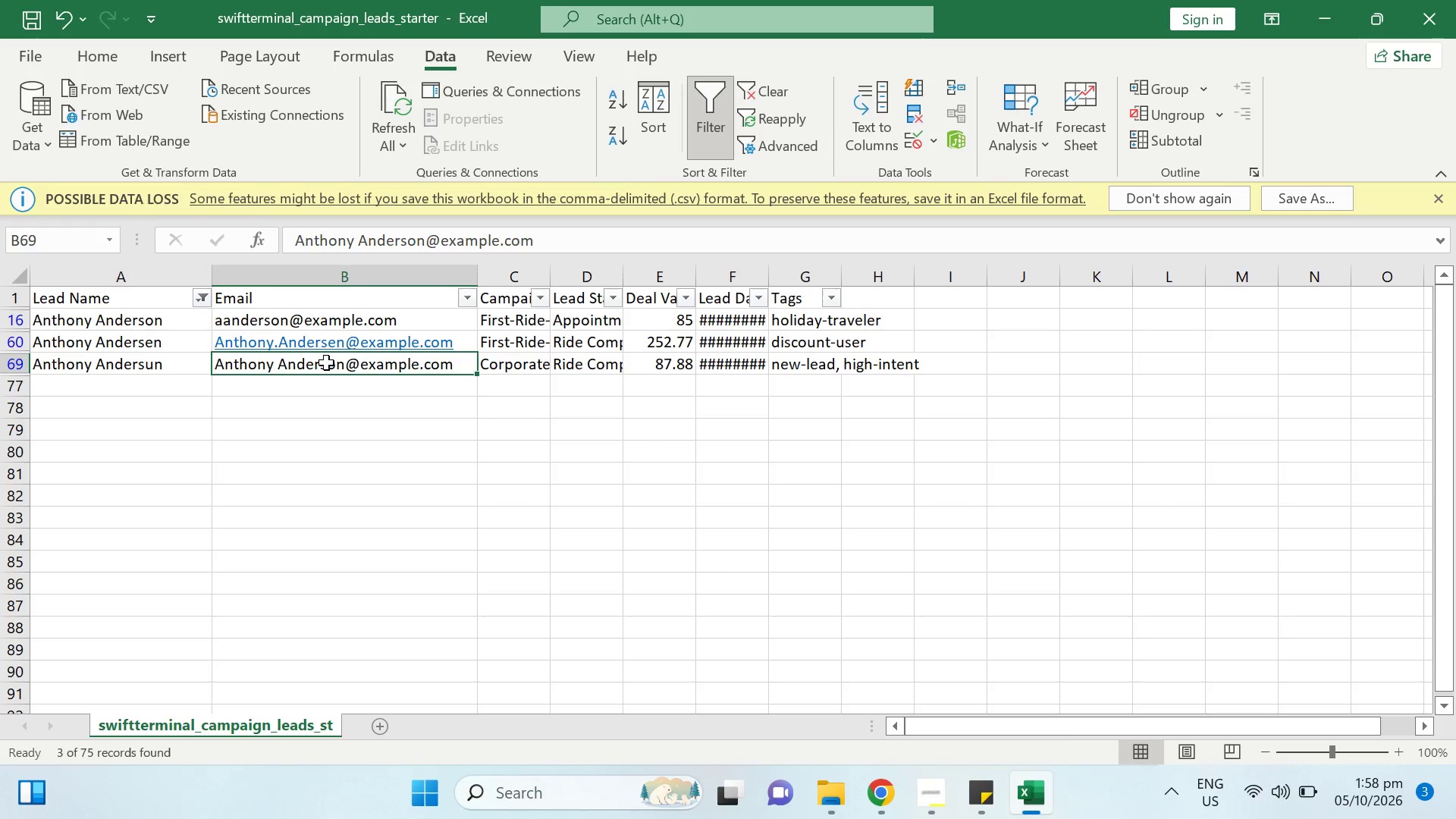 
left_click([330, 364])
 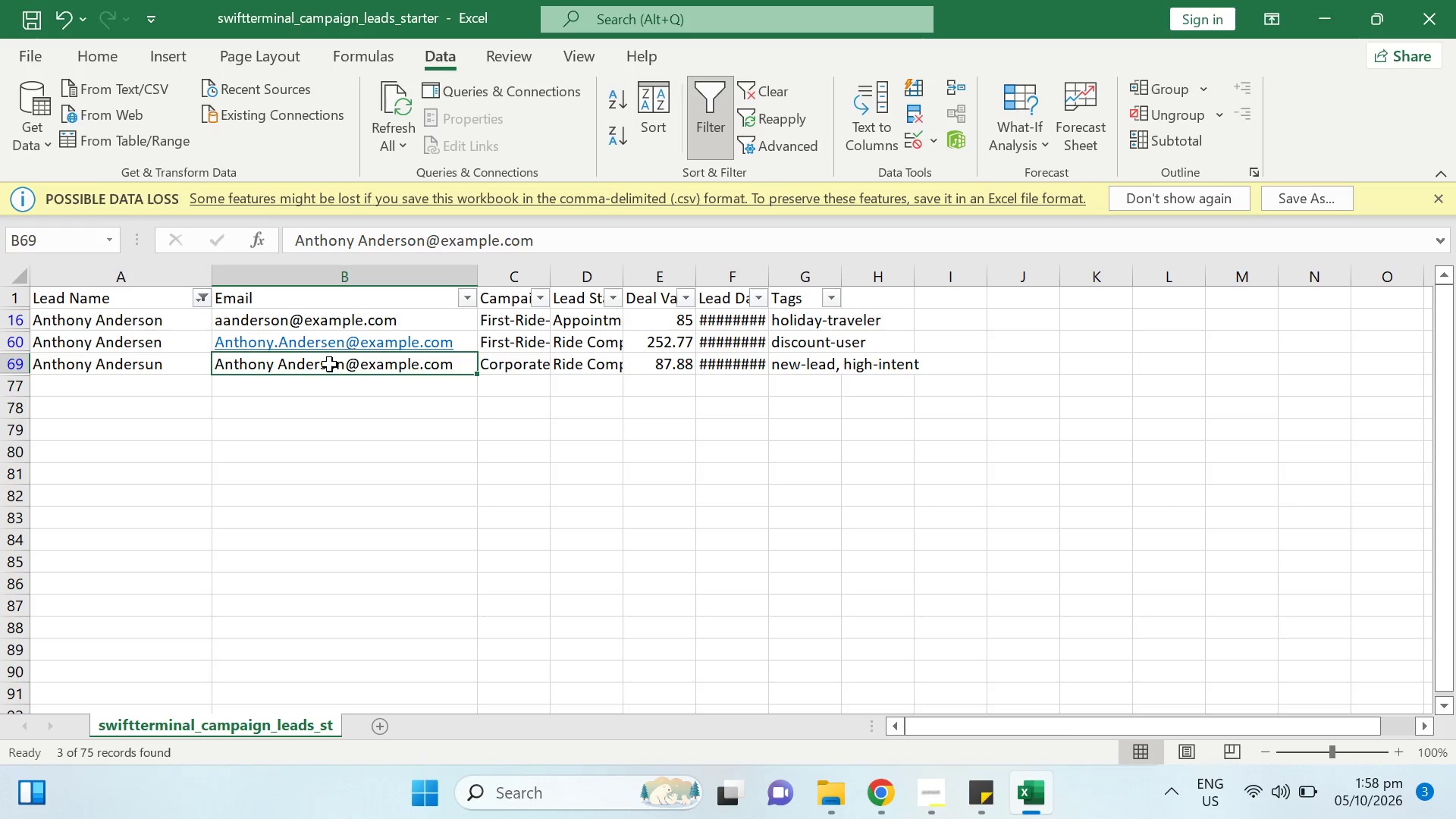 
double_click([329, 364])
 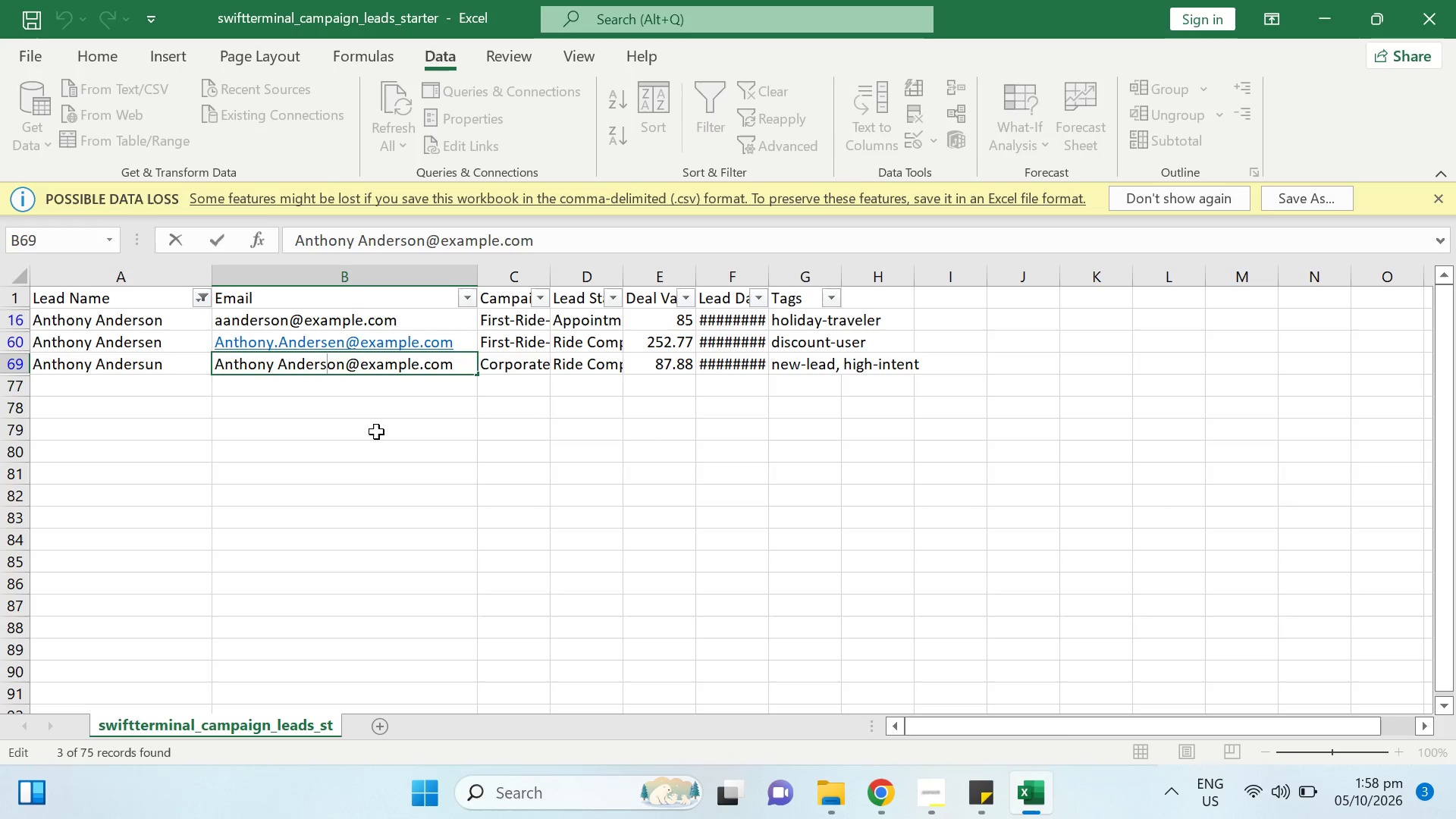 
key(Delete)
 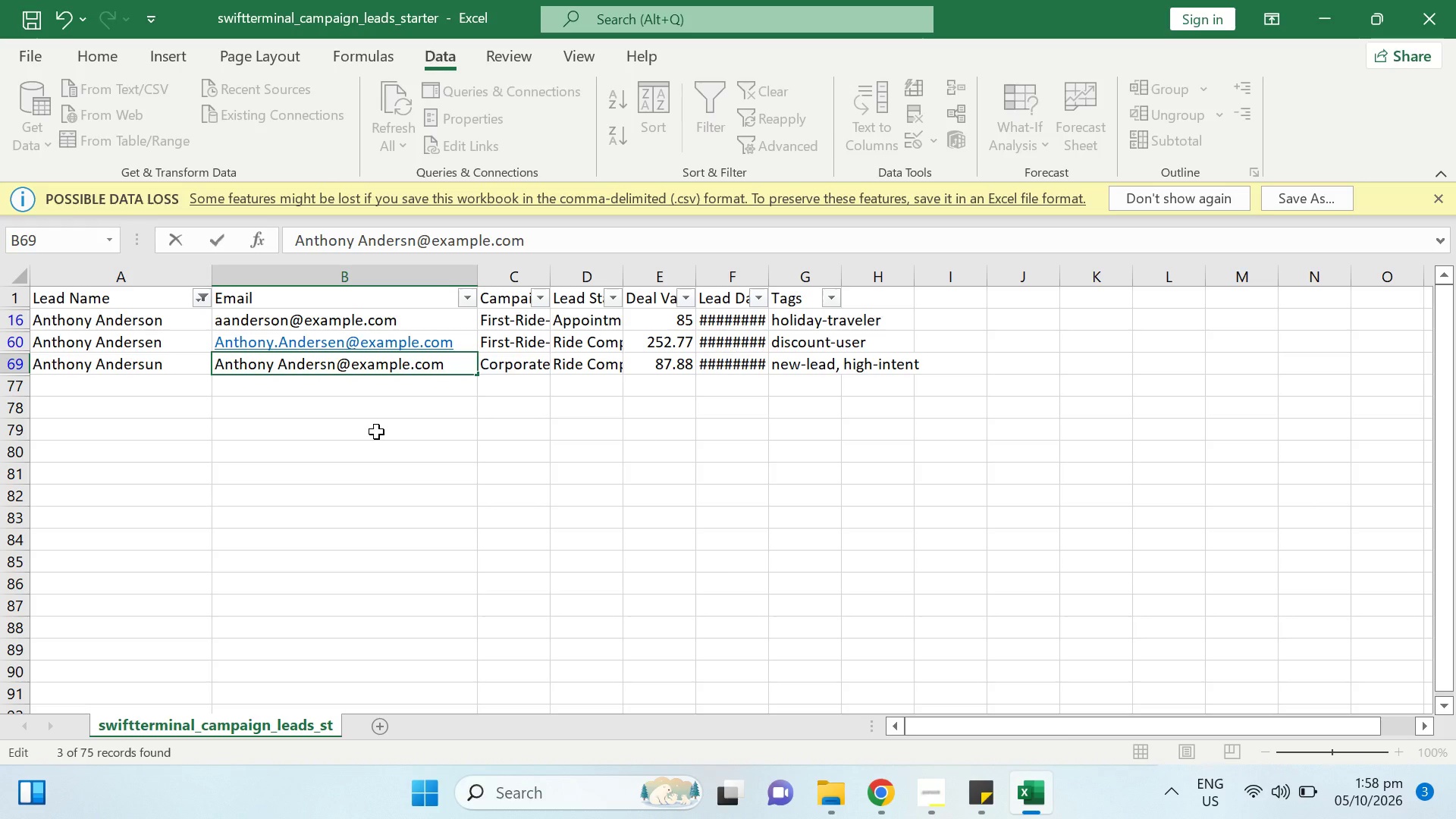 
key(U)
 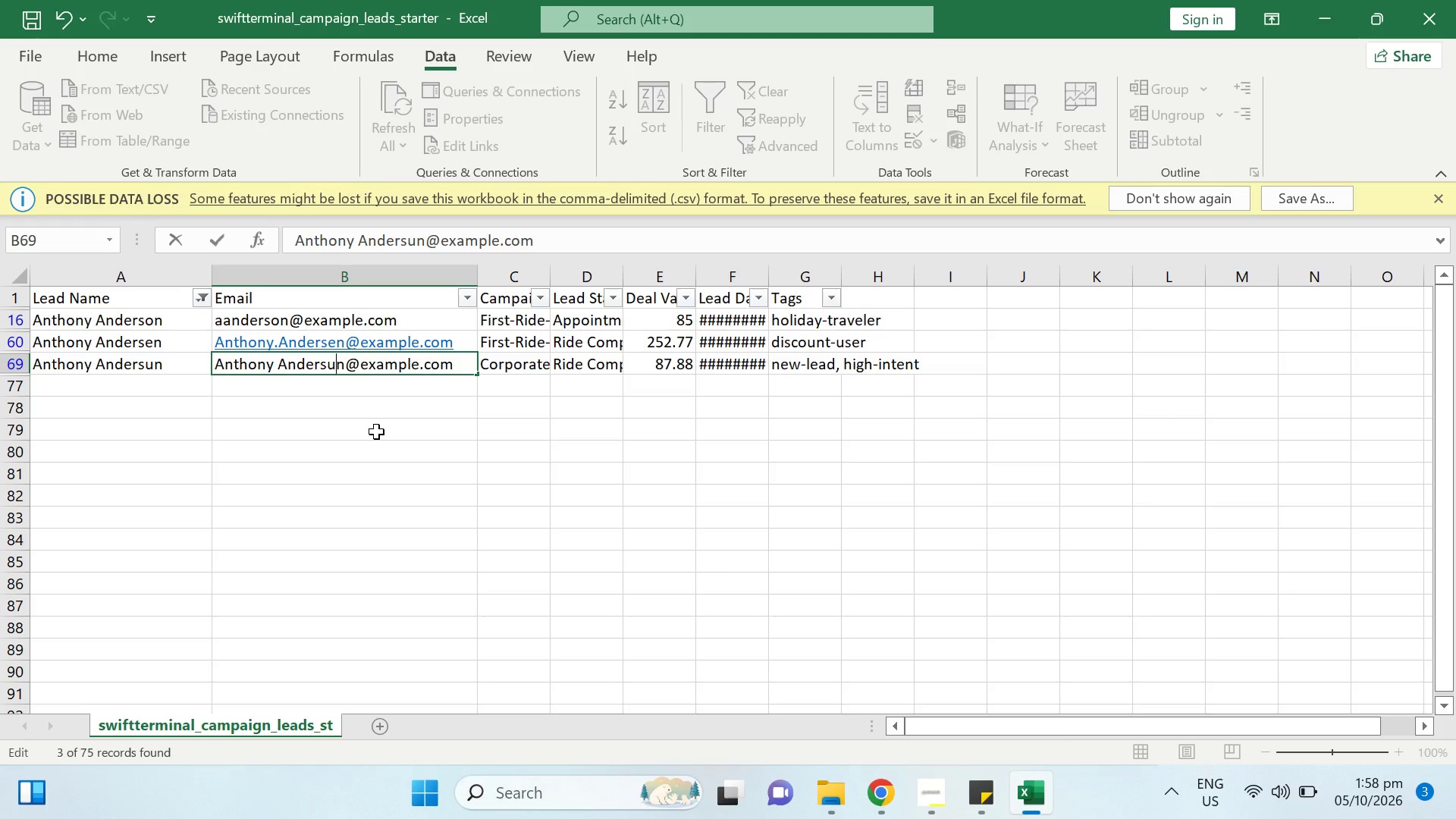 
key(ArrowLeft)
 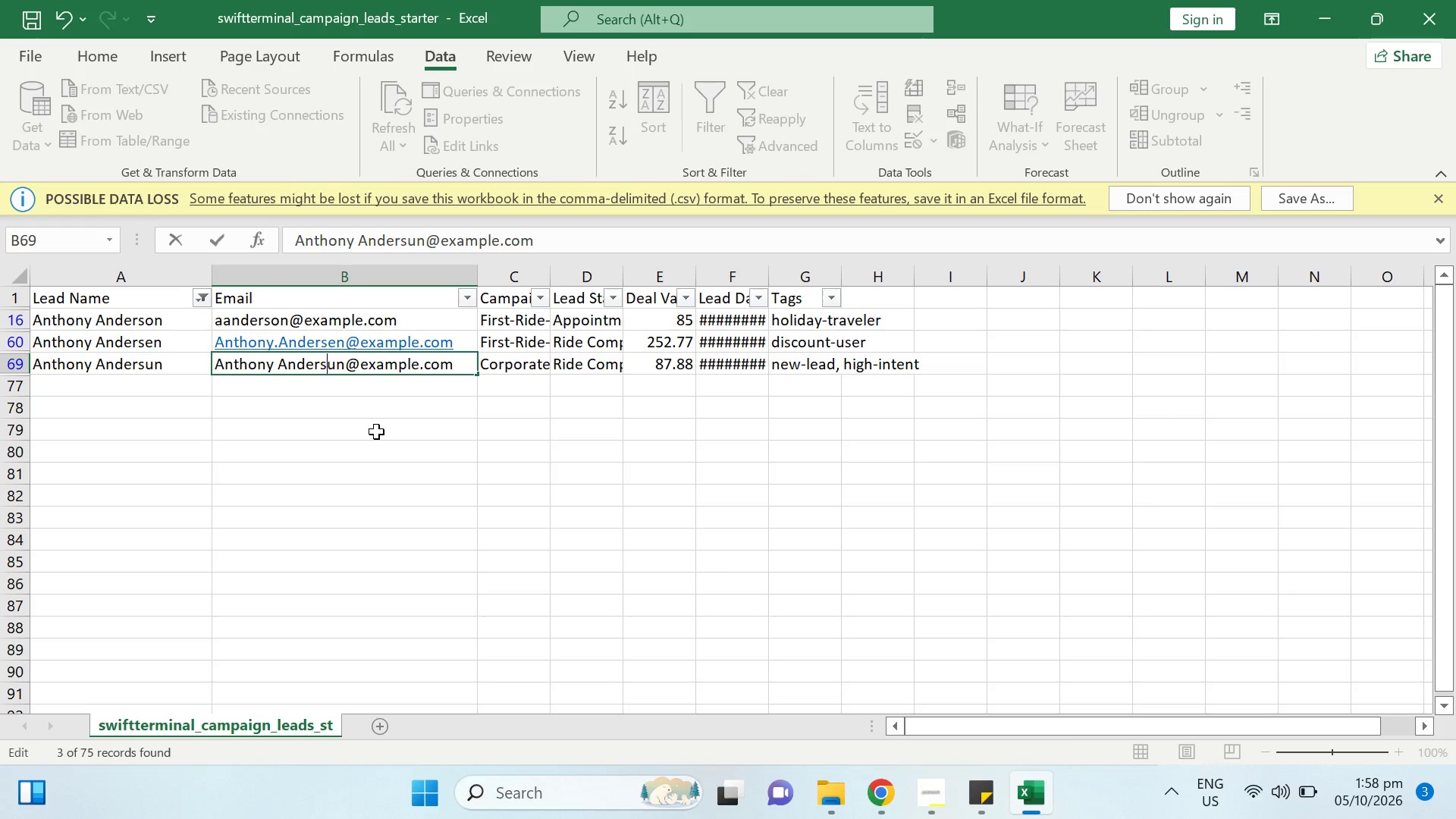 
key(ArrowLeft)
 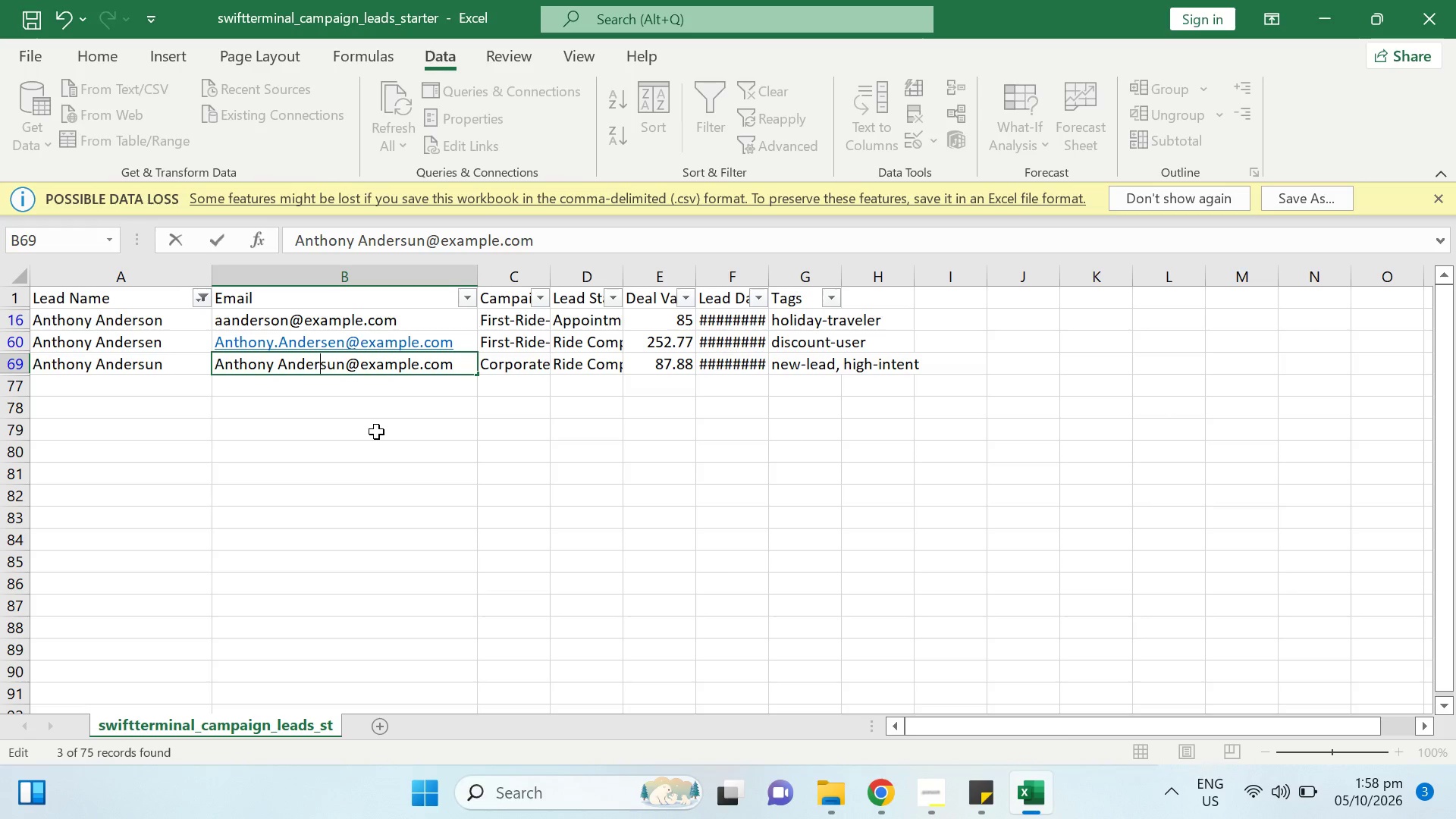 
key(ArrowLeft)
 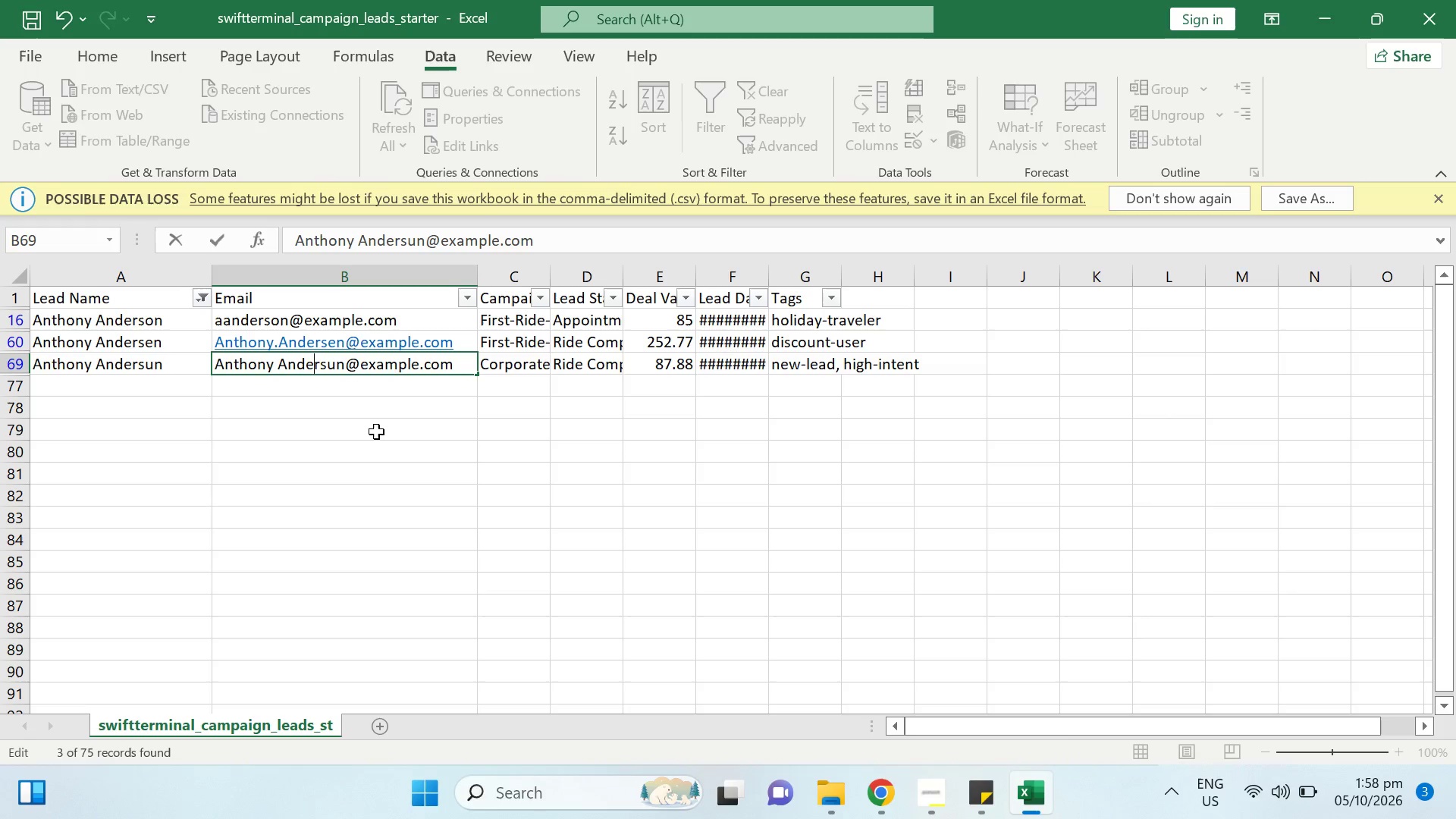 
key(ArrowLeft)
 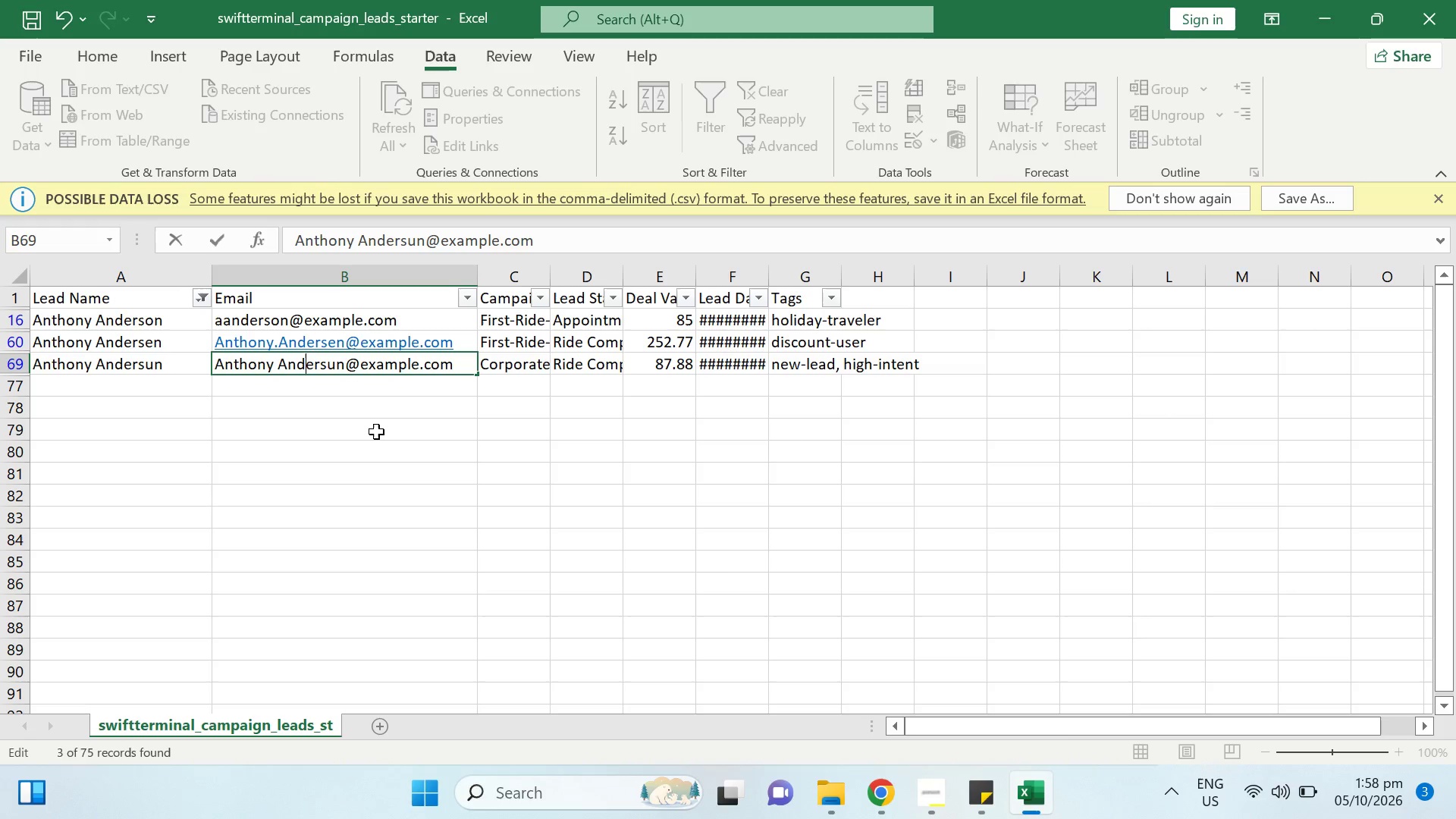 
key(ArrowLeft)
 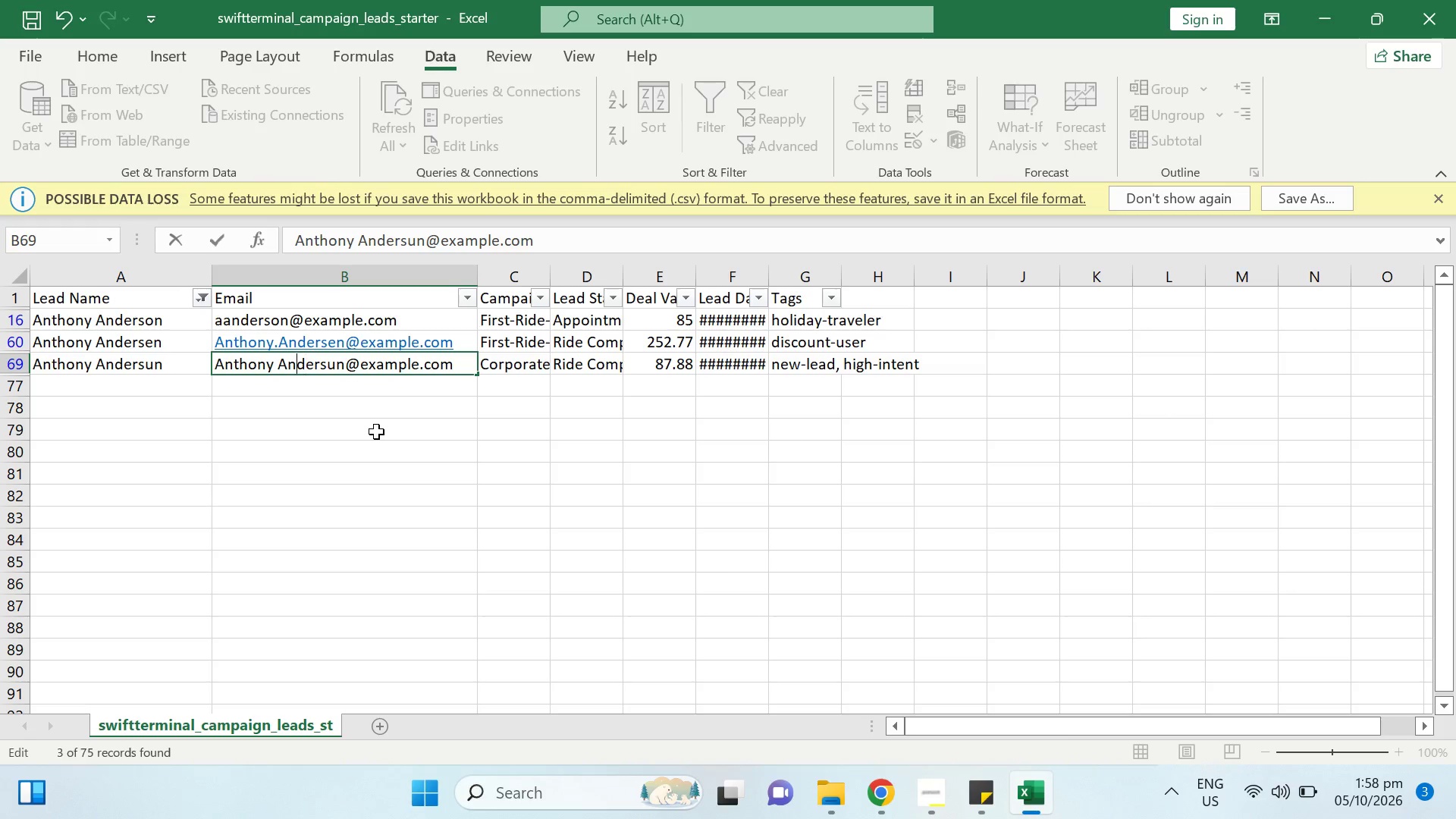 
key(ArrowLeft)
 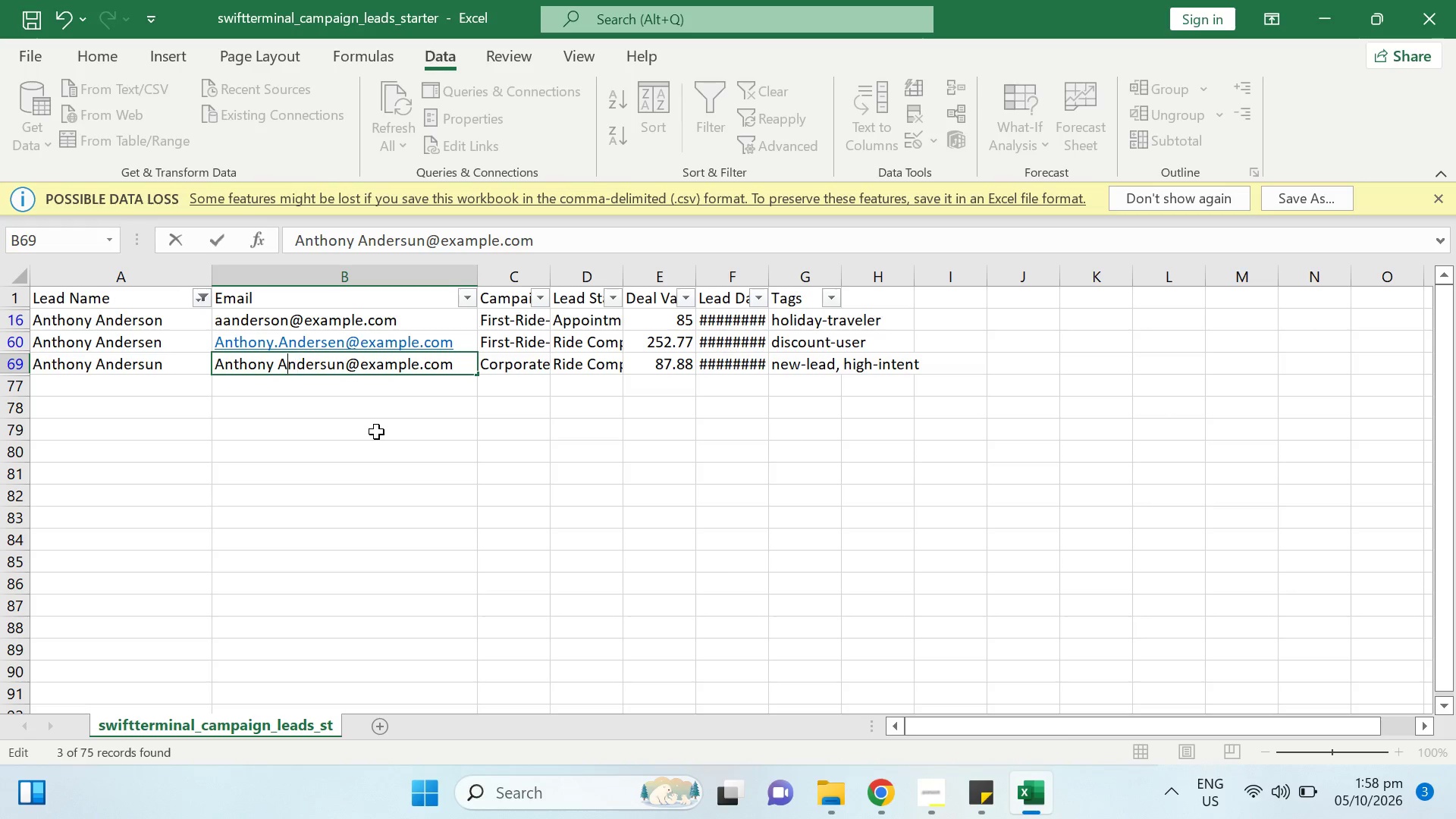 
key(ArrowLeft)
 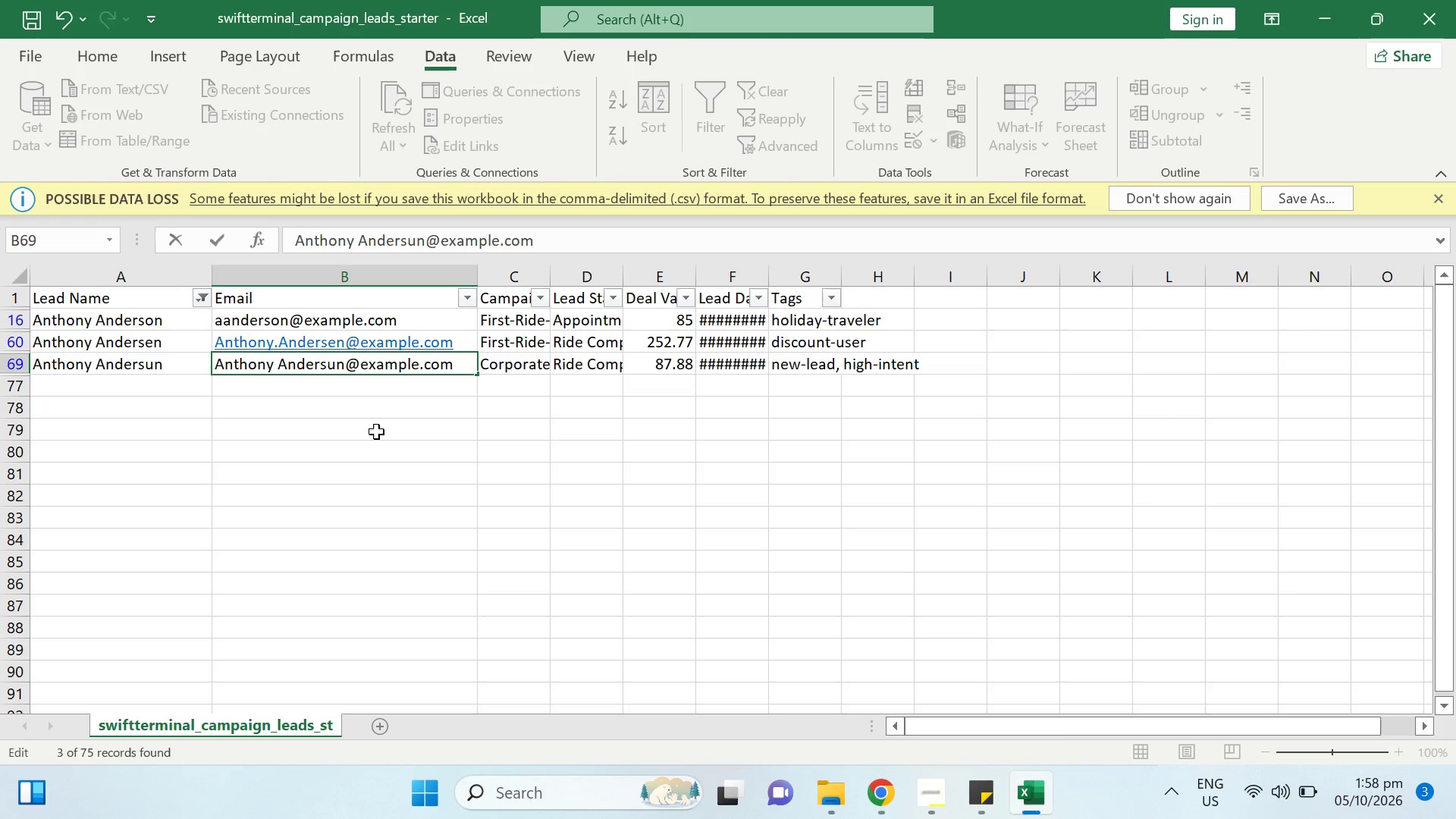 
key(Backspace)
 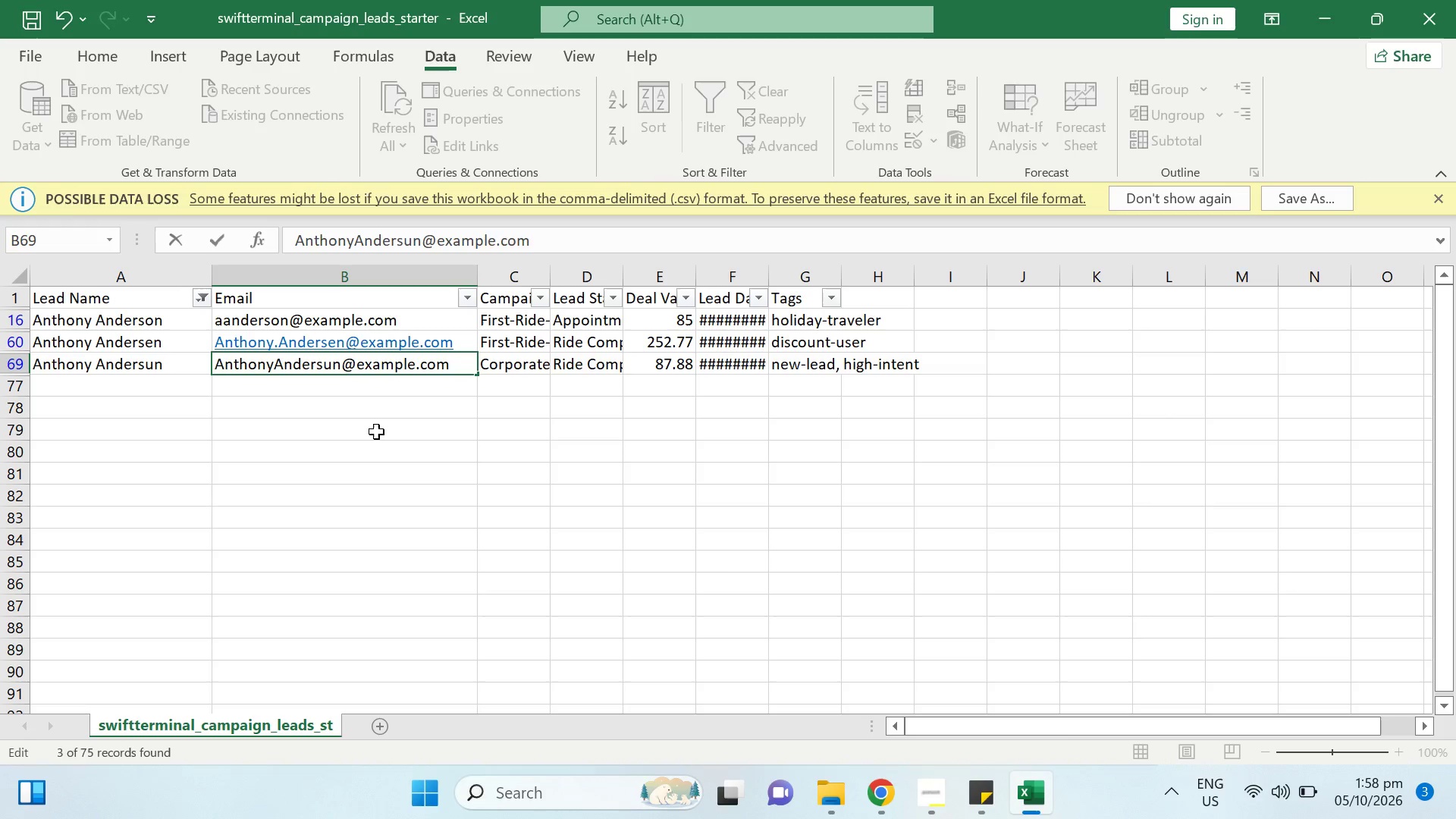 
key(Period)
 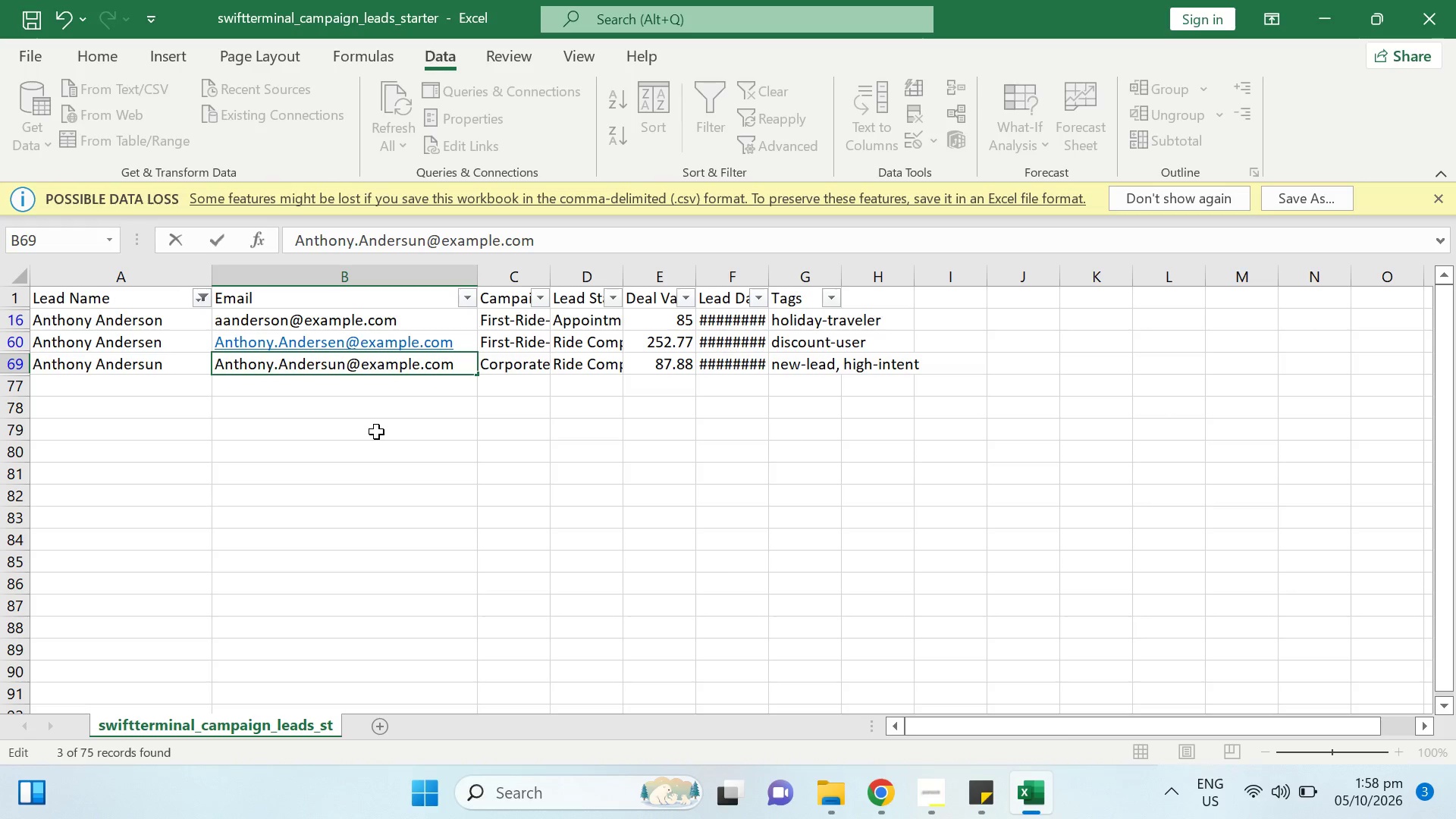 
key(0)
 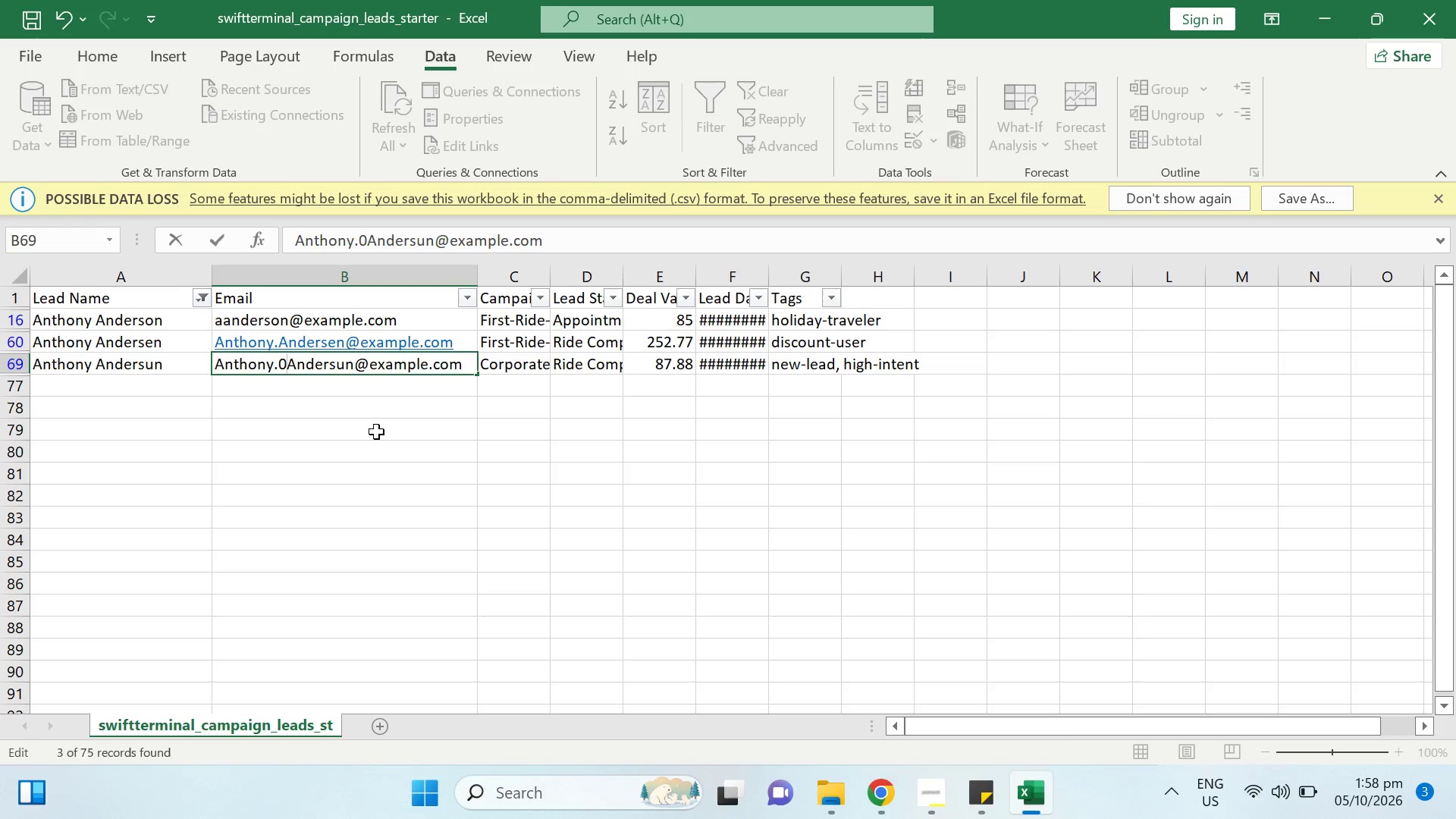 
key(Enter)
 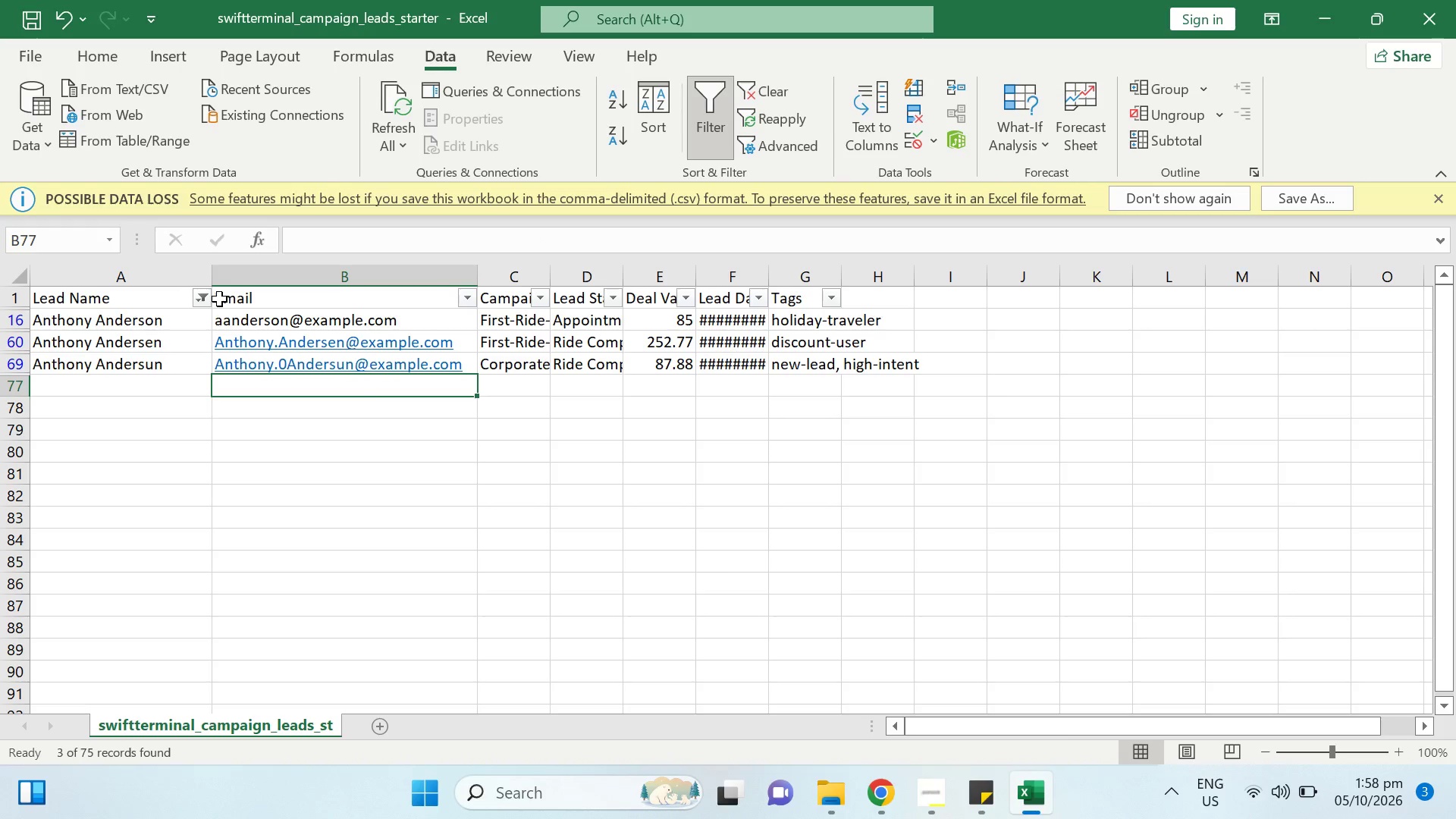 
left_click([206, 293])
 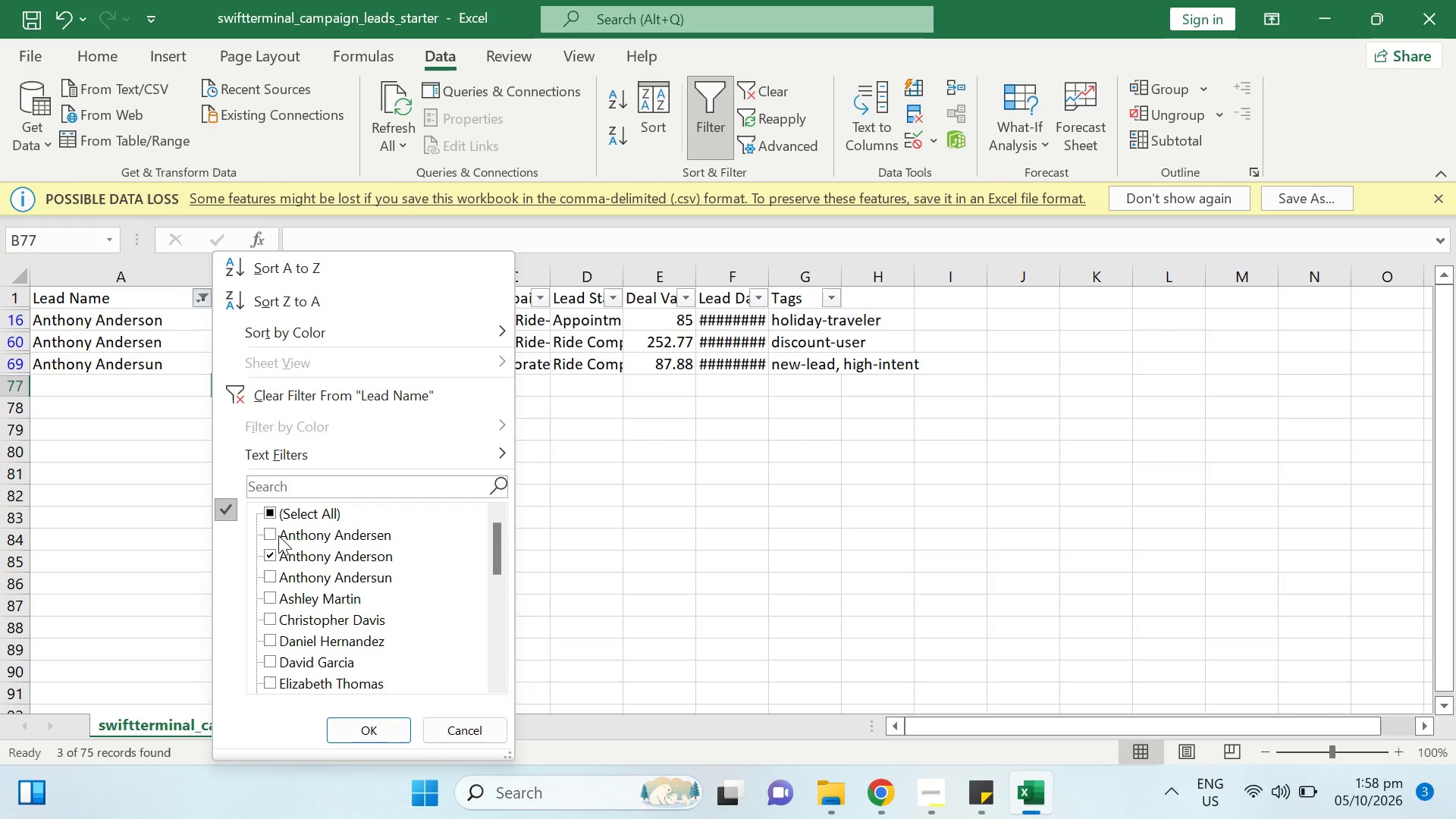 
left_click([273, 597])
 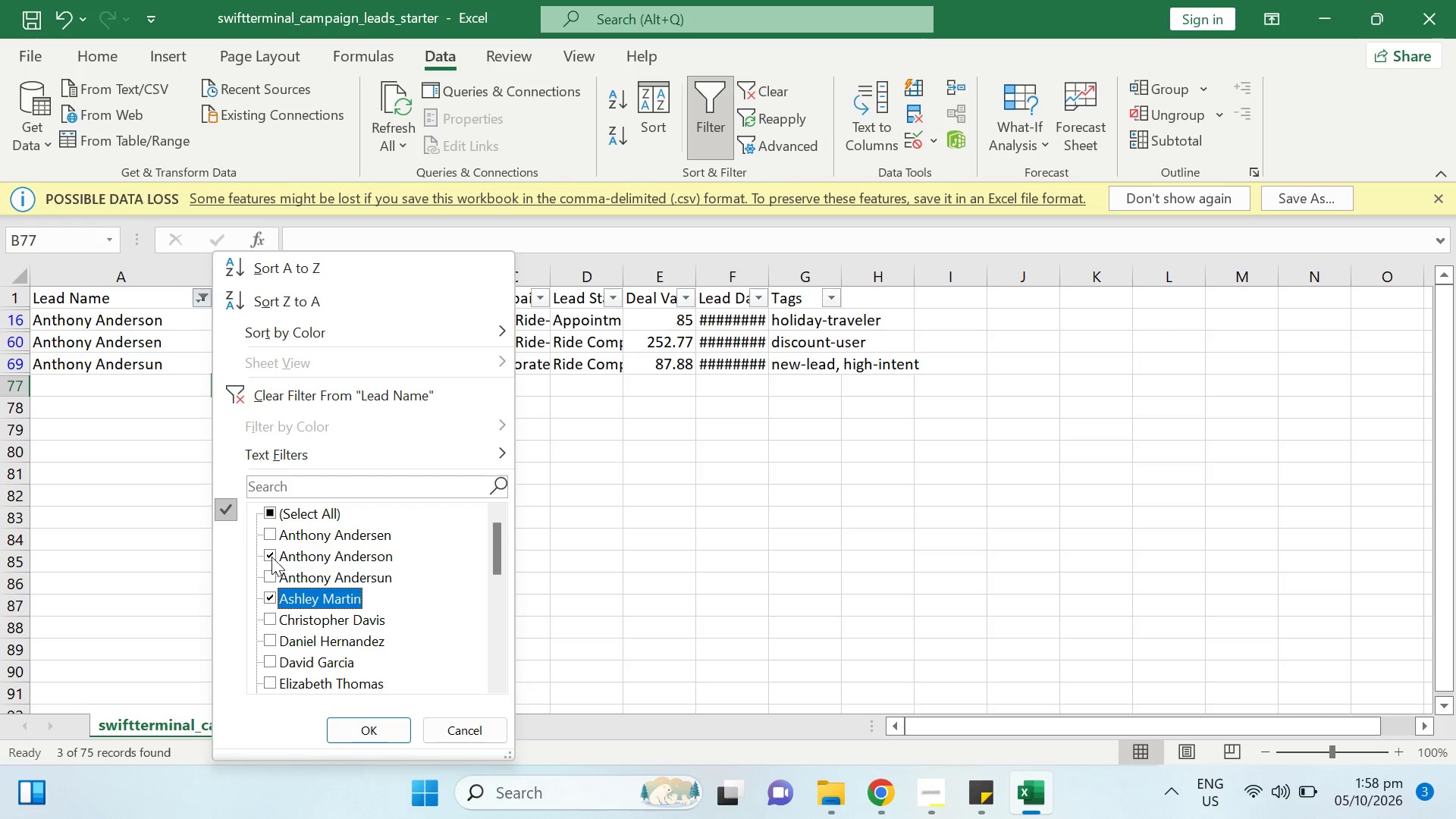 
left_click([271, 557])
 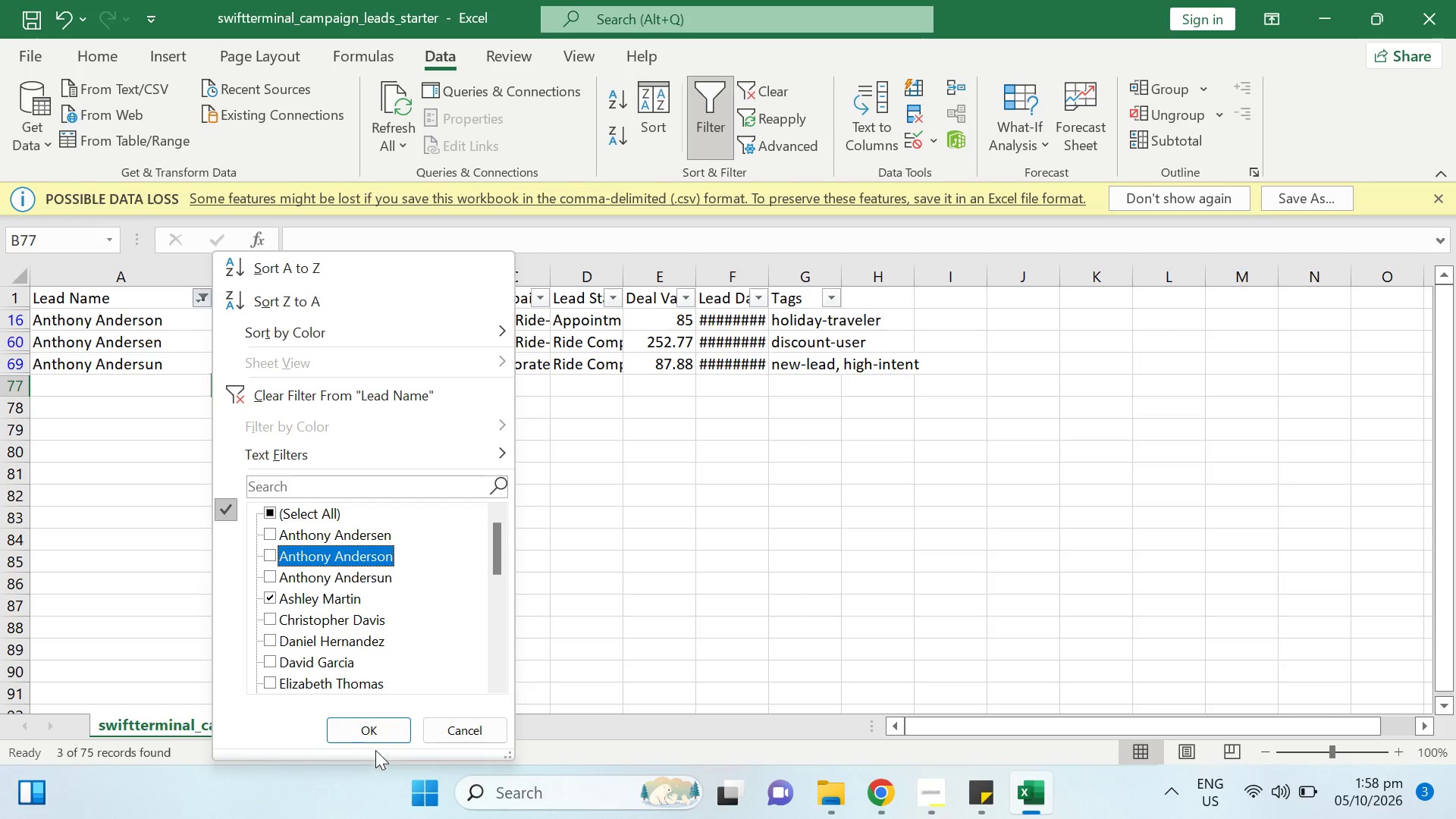 
left_click([375, 730])
 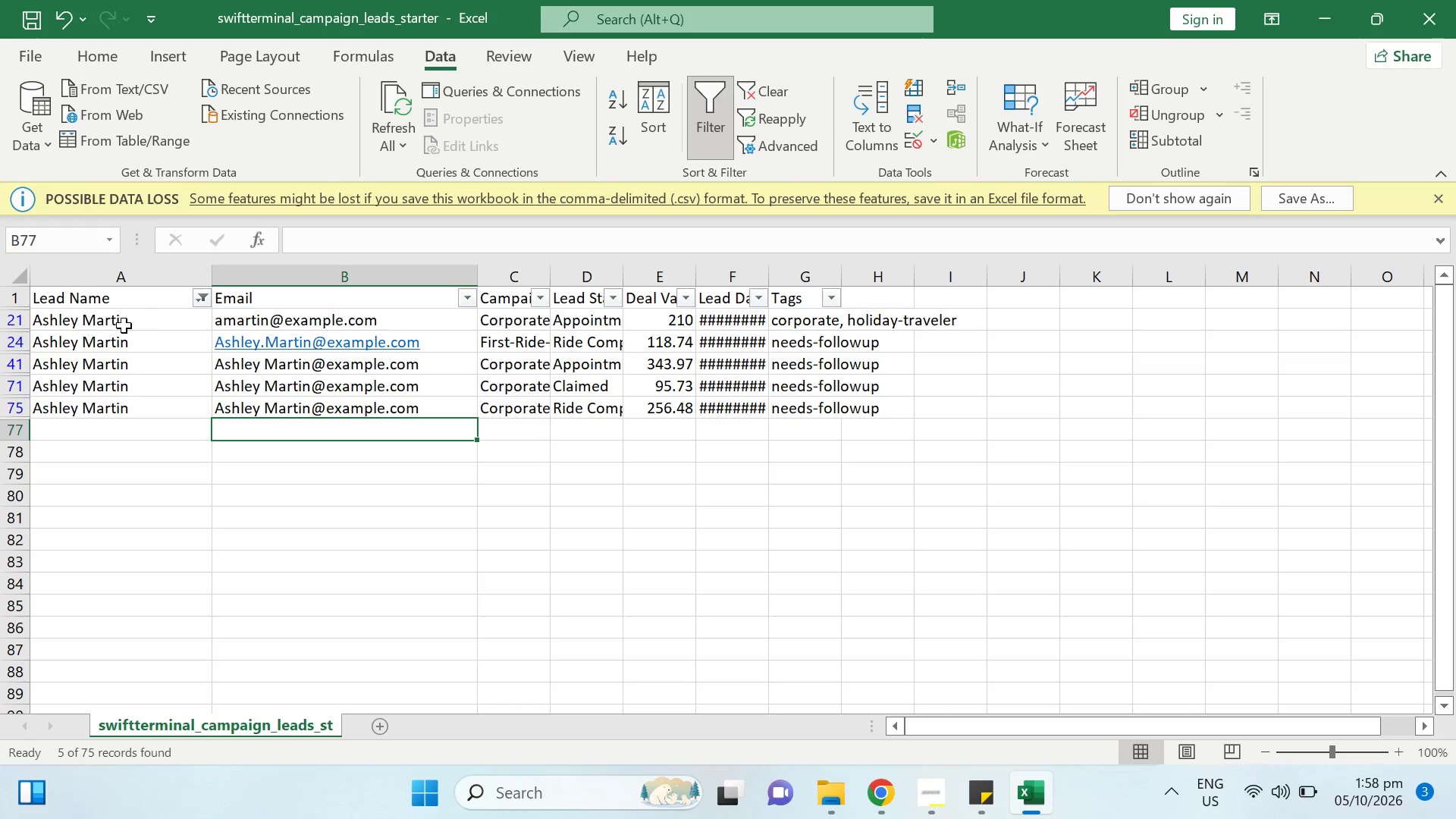 
double_click([144, 318])
 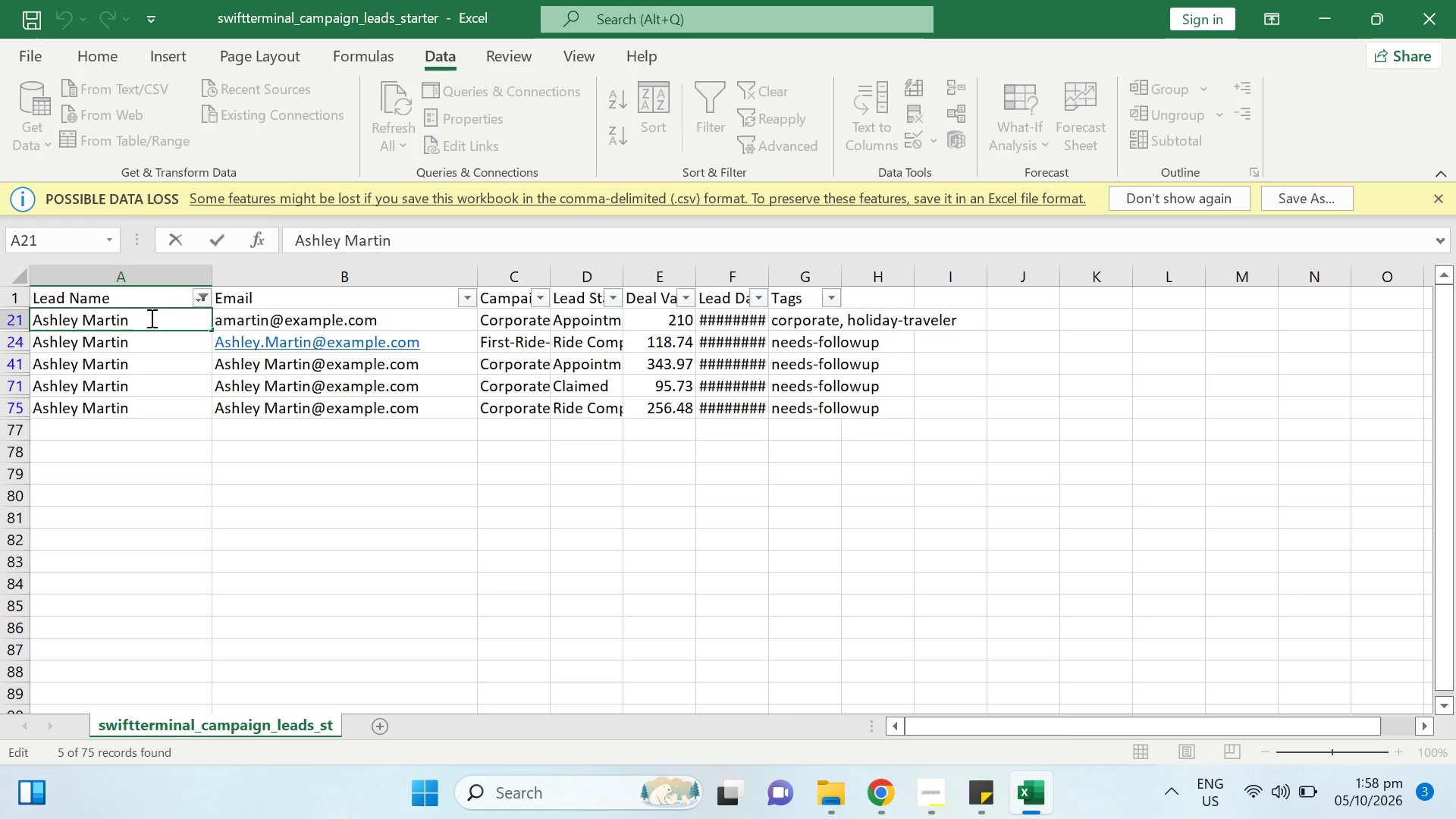 
key(E)
 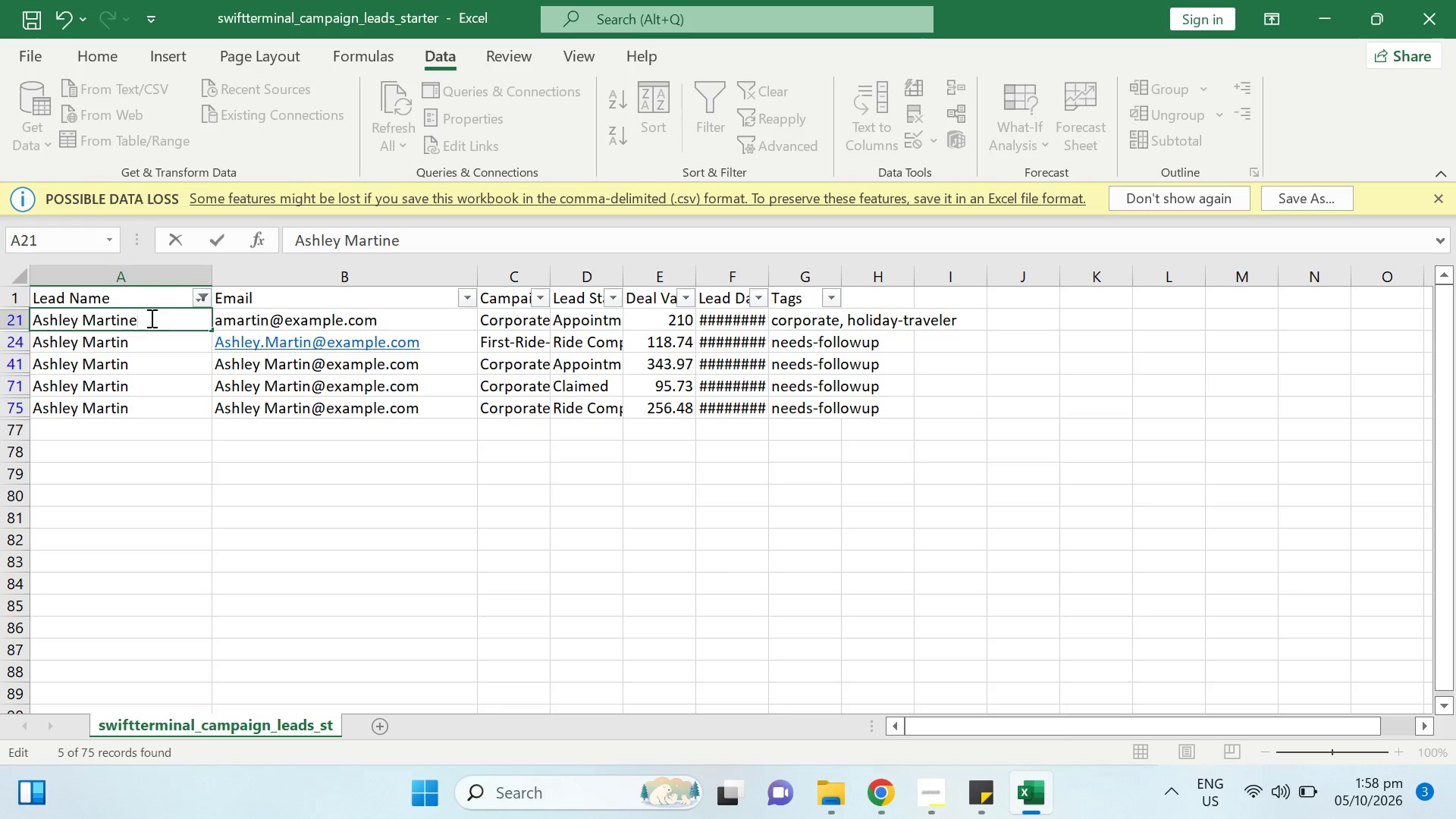 
key(Enter)
 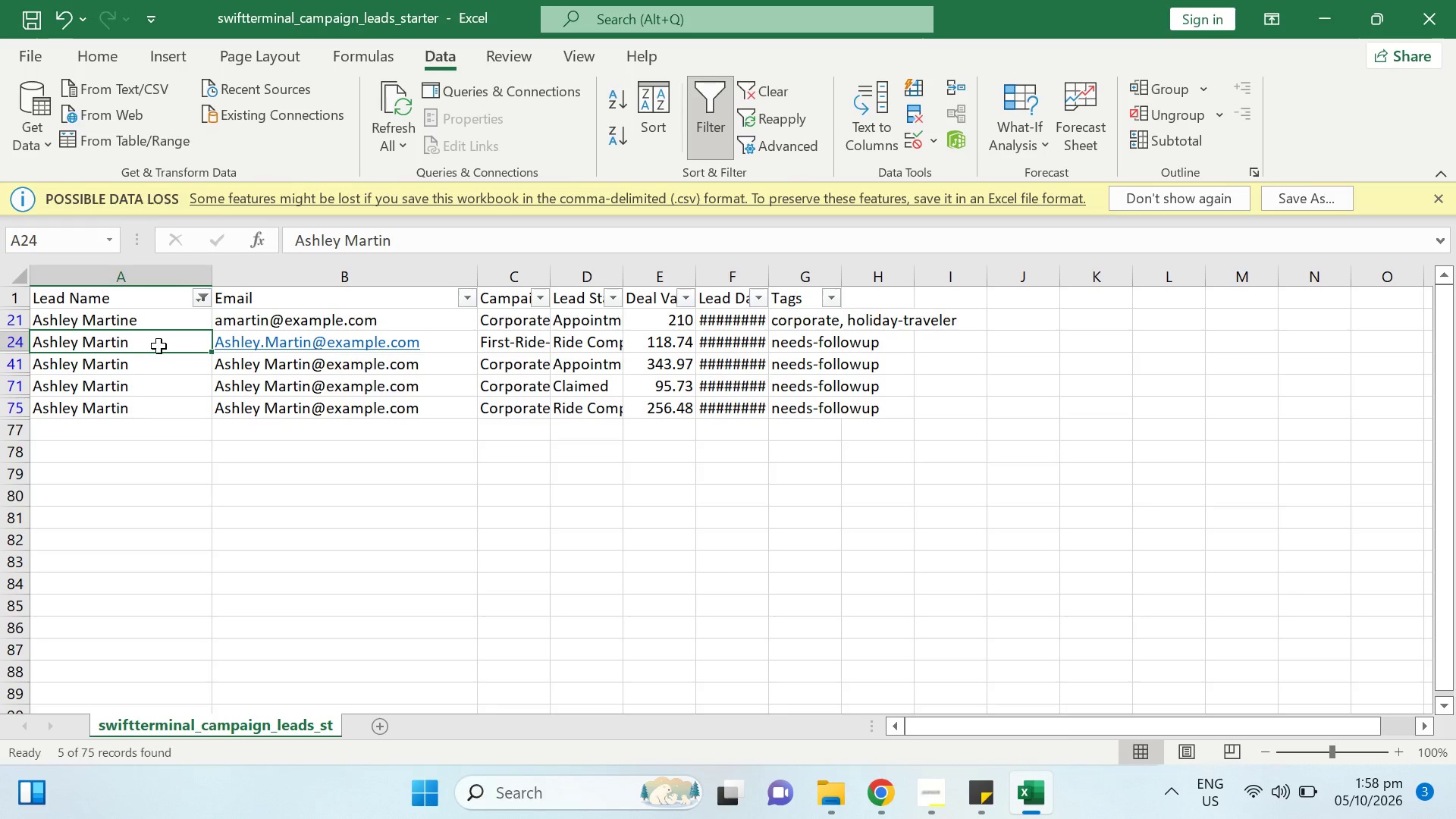 
left_click([158, 346])
 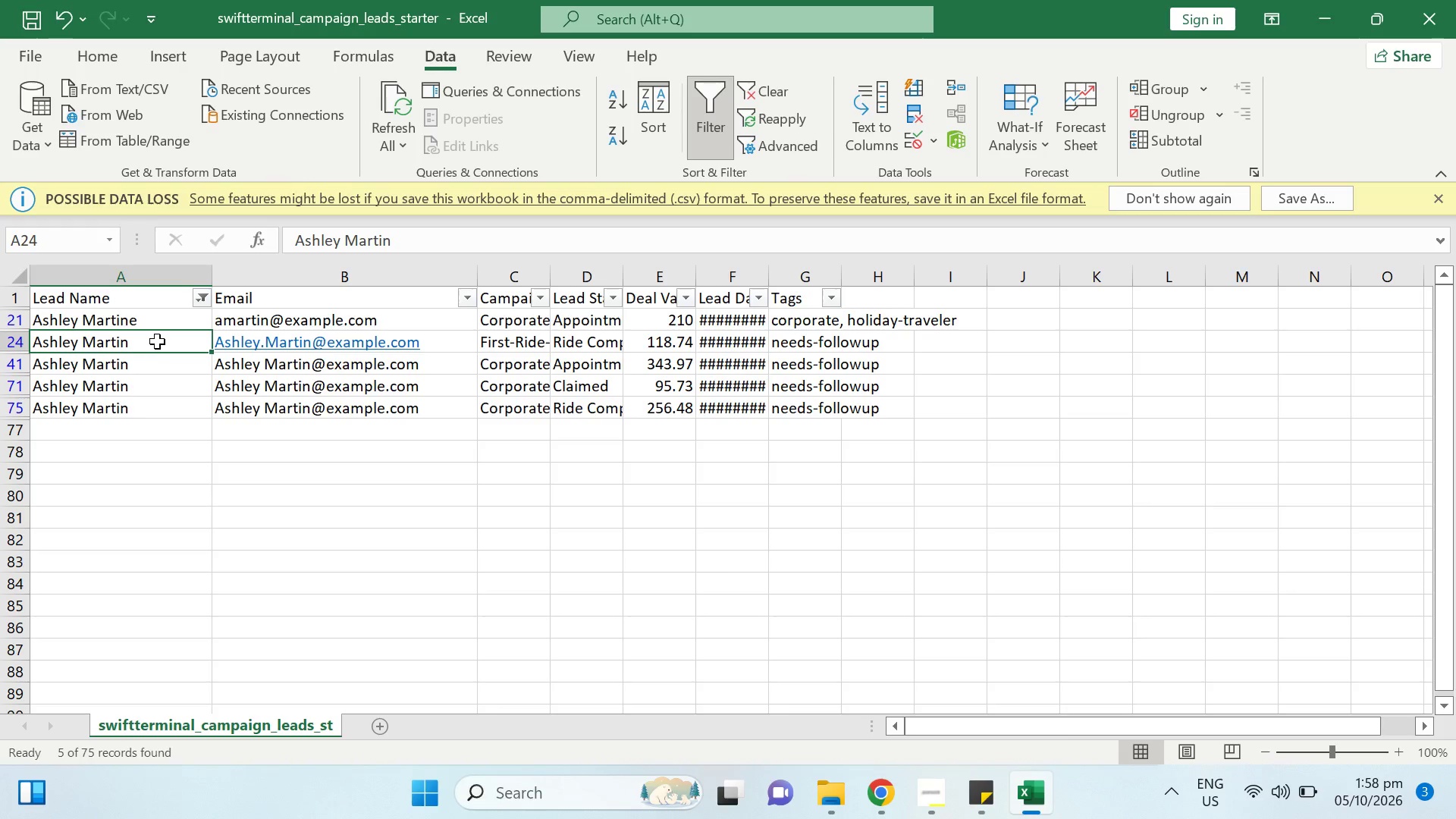 
double_click([152, 359])
 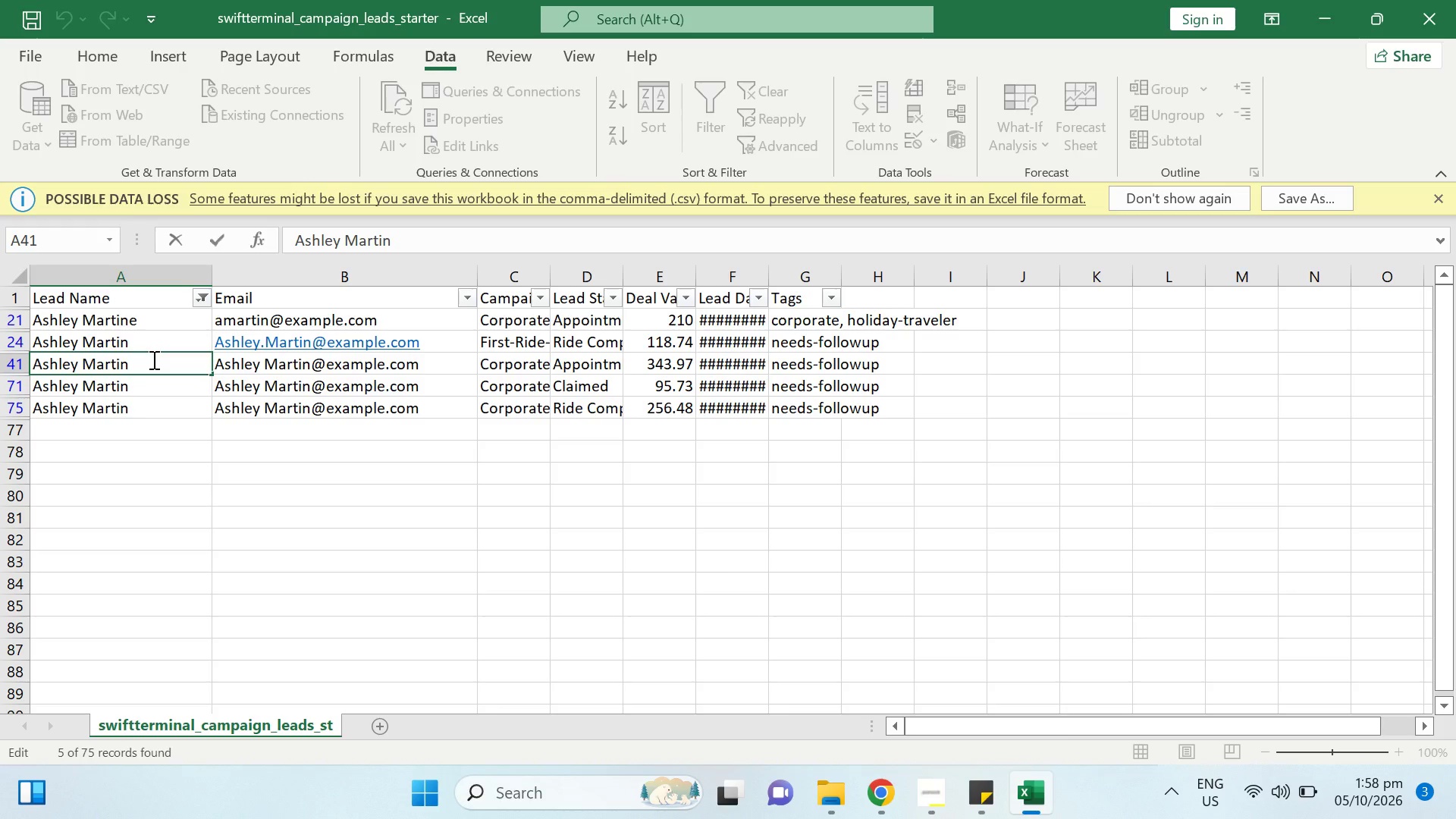 
key(A)
 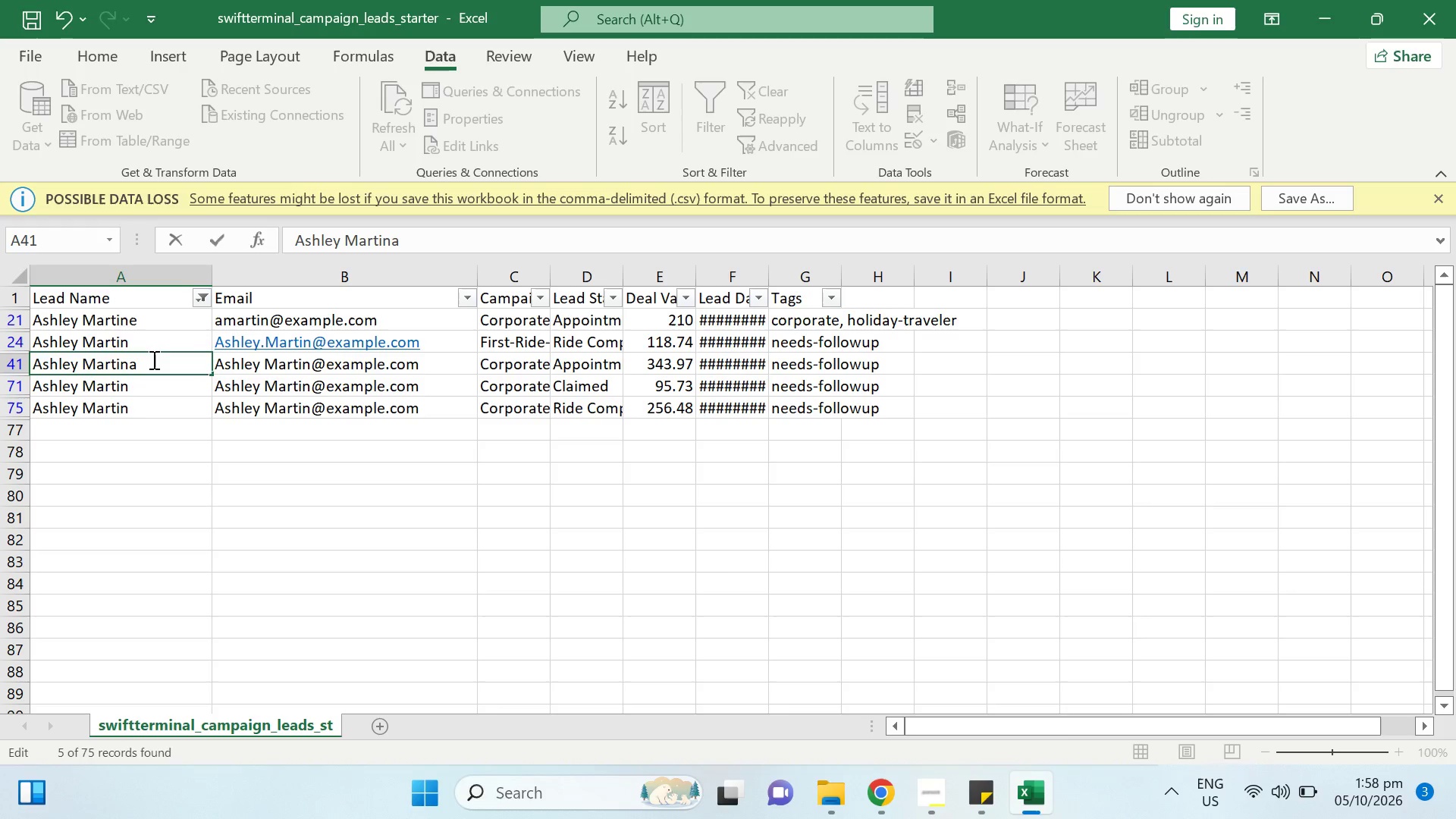 
key(Enter)
 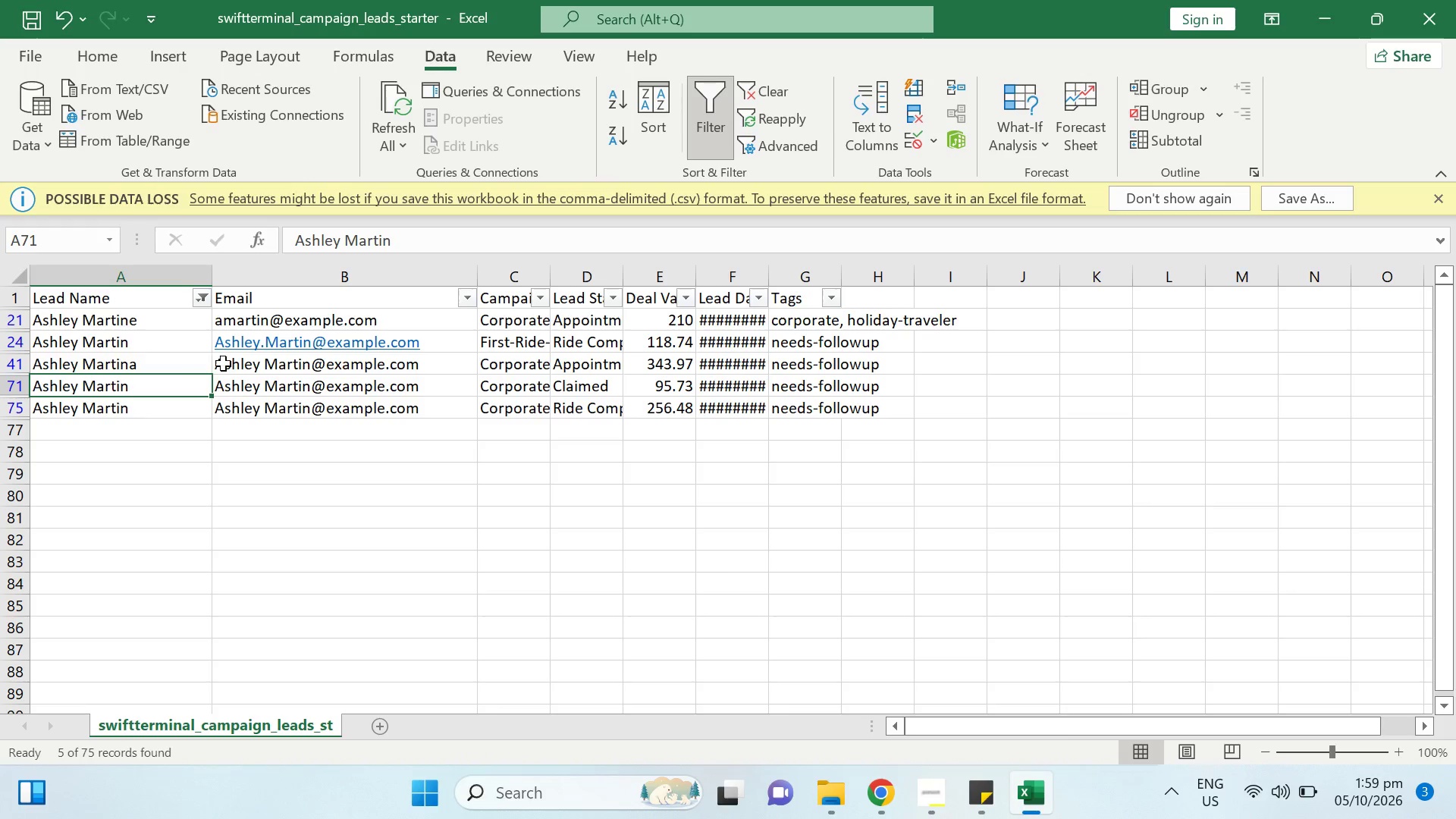 
left_click([249, 361])
 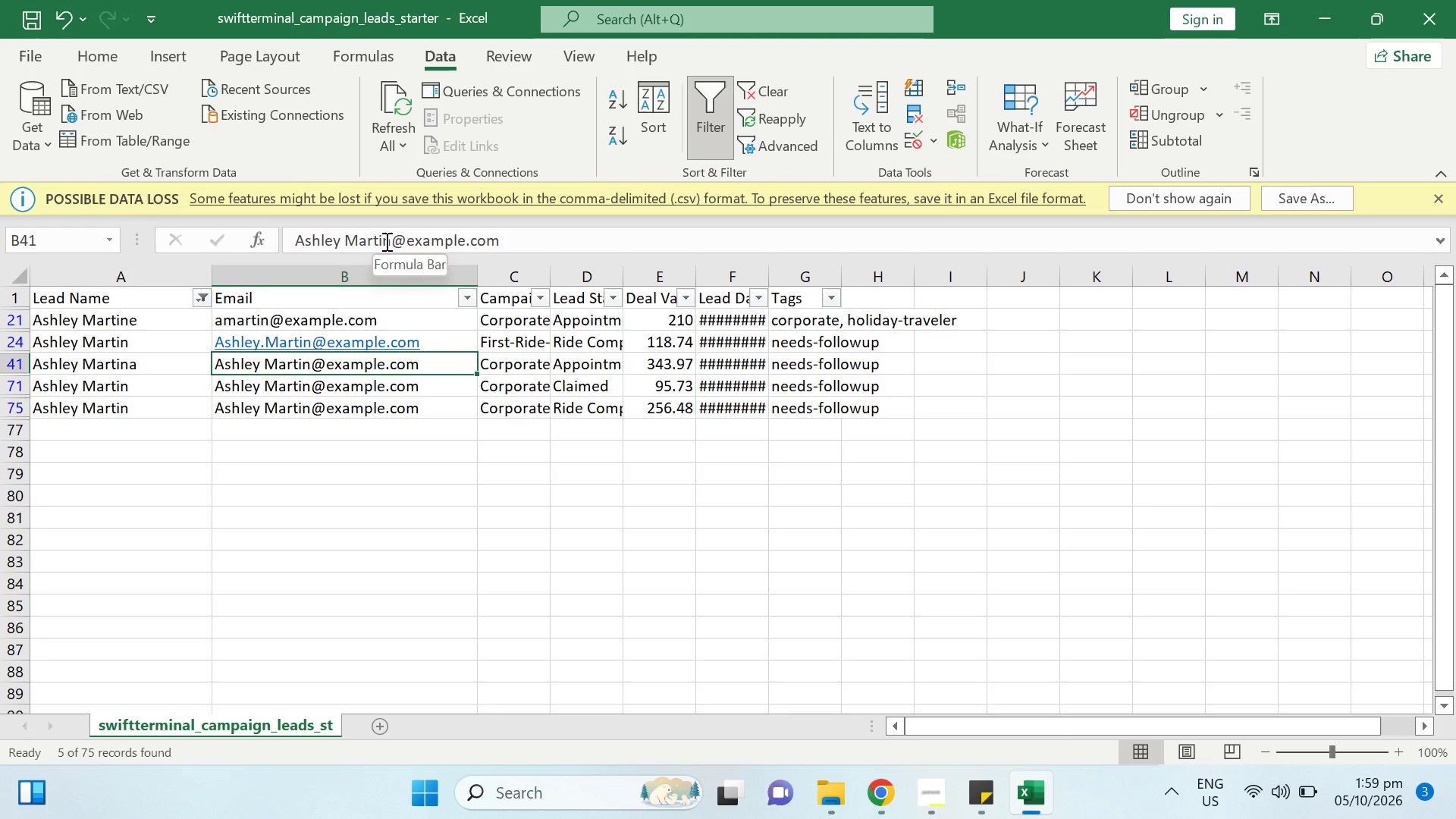 
left_click([388, 240])
 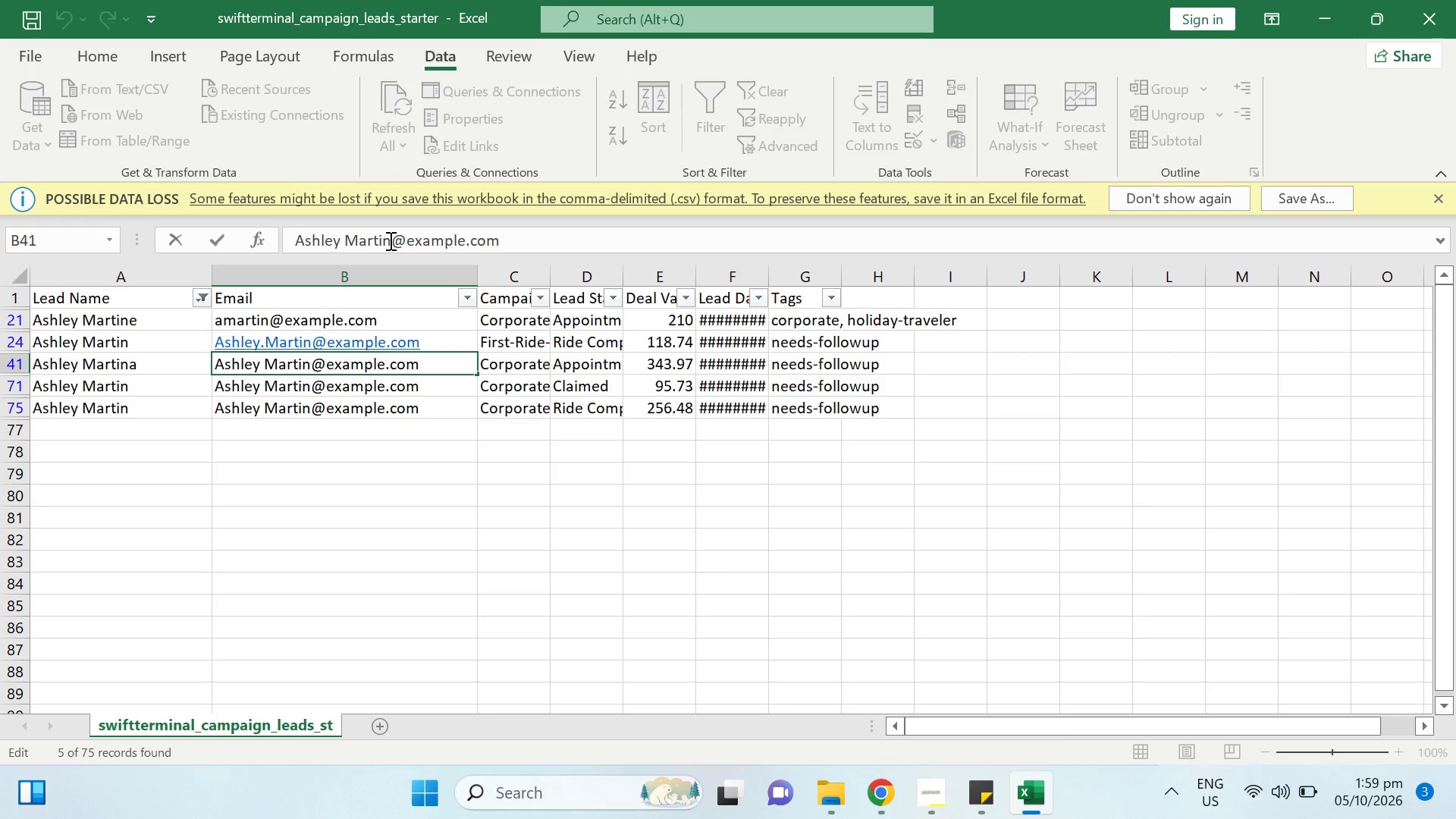 
key(A)
 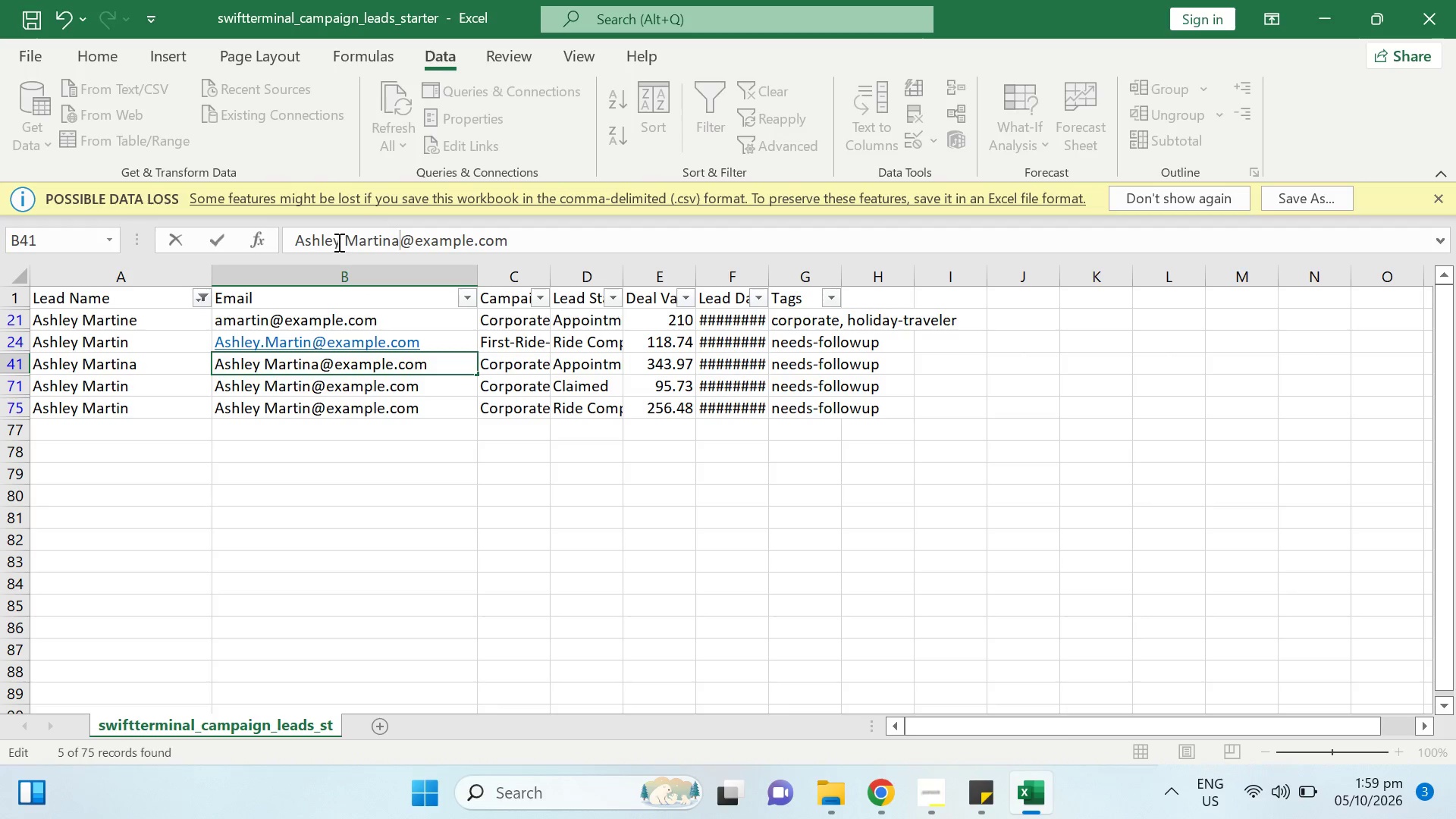 
left_click([343, 241])
 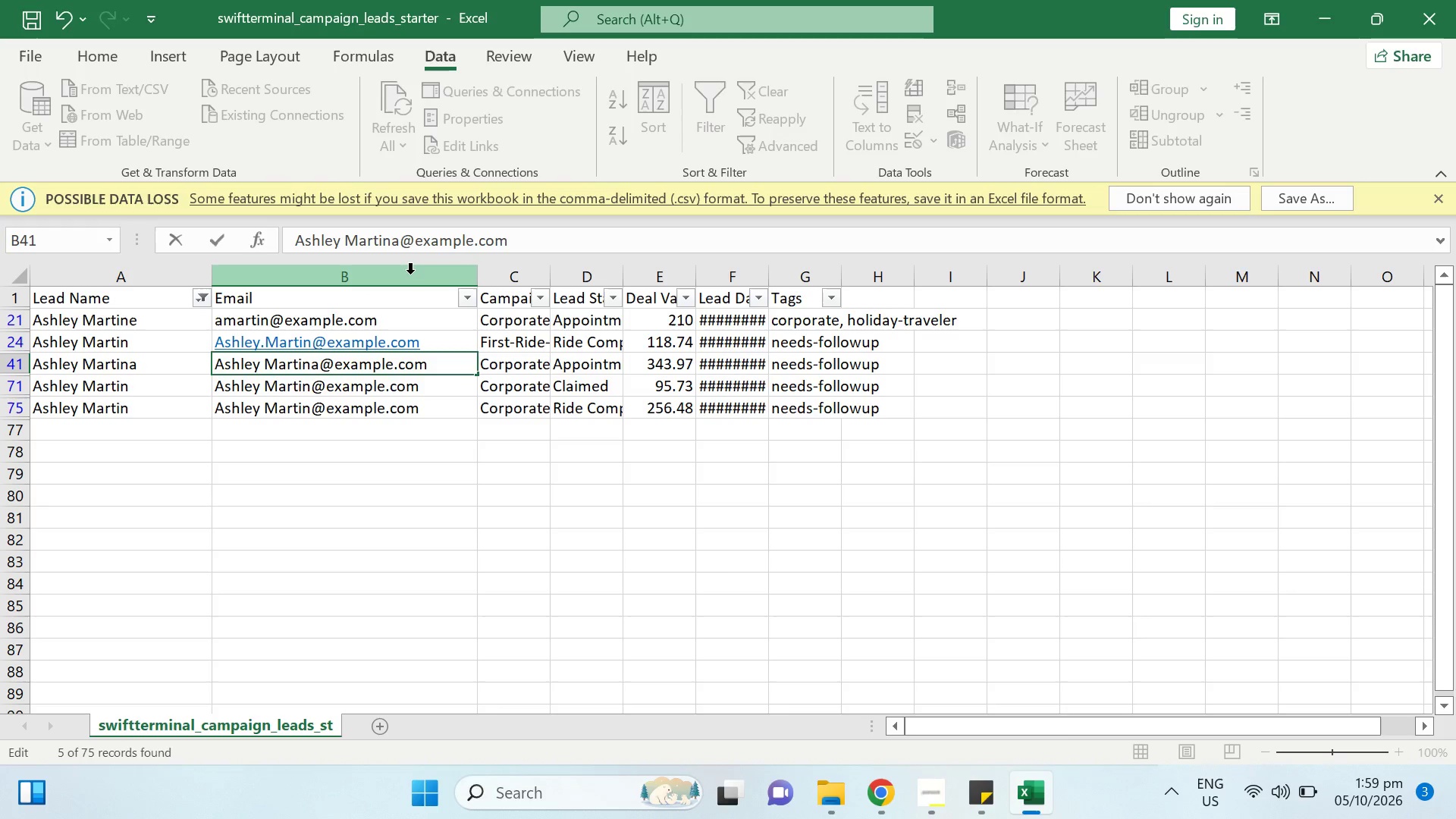 
key(Backspace)
 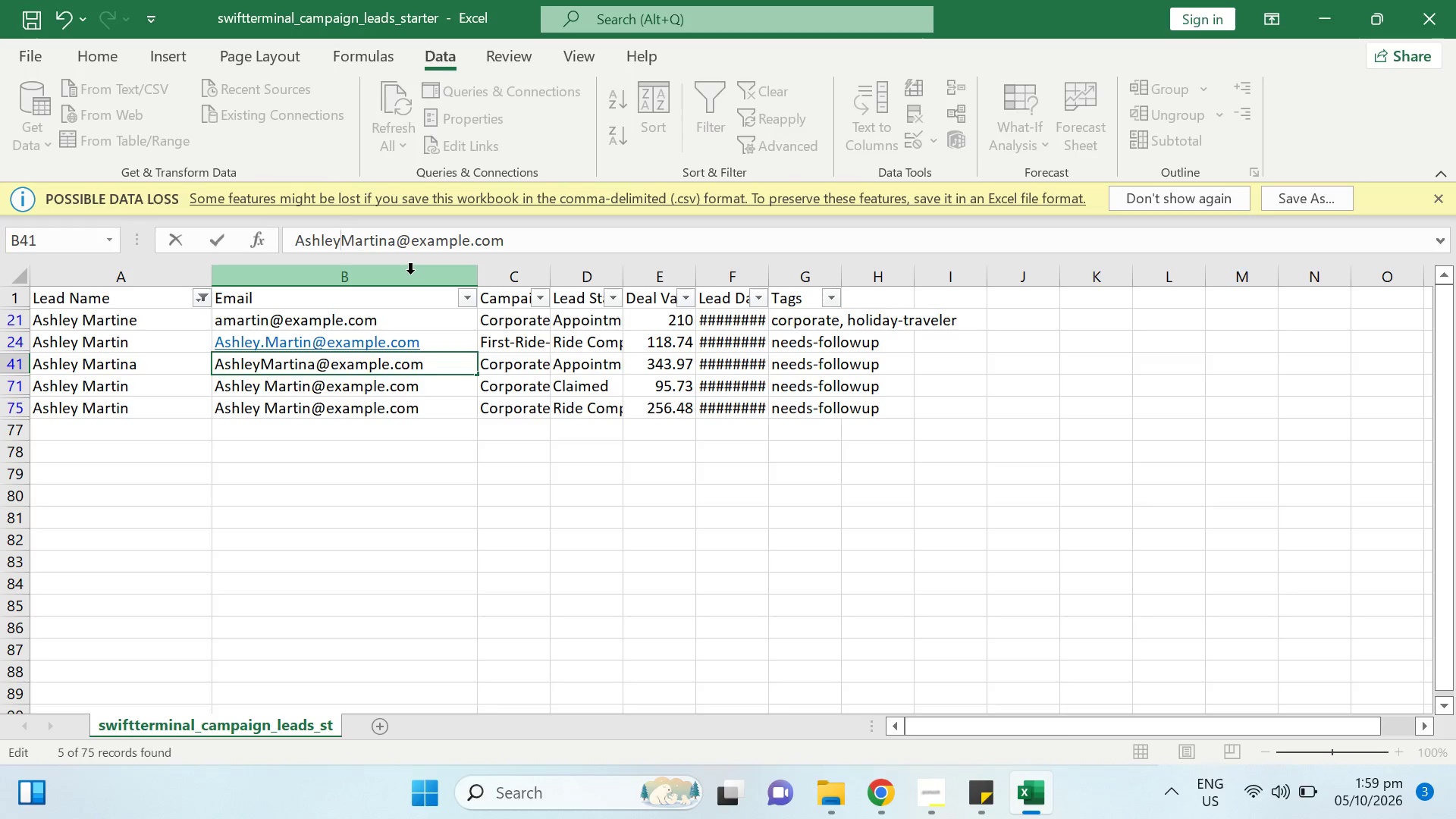 
key(Period)
 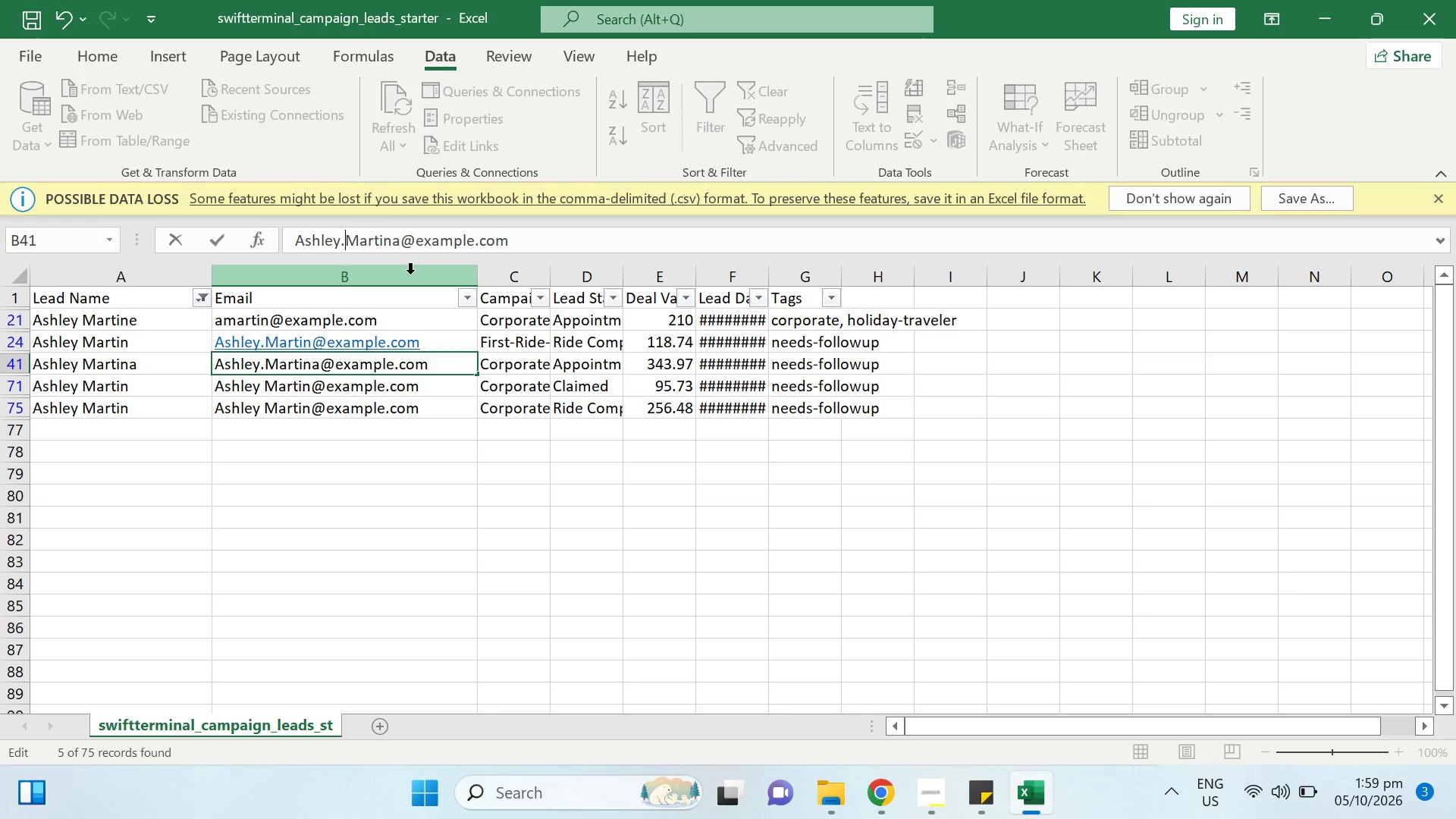 
key(Enter)
 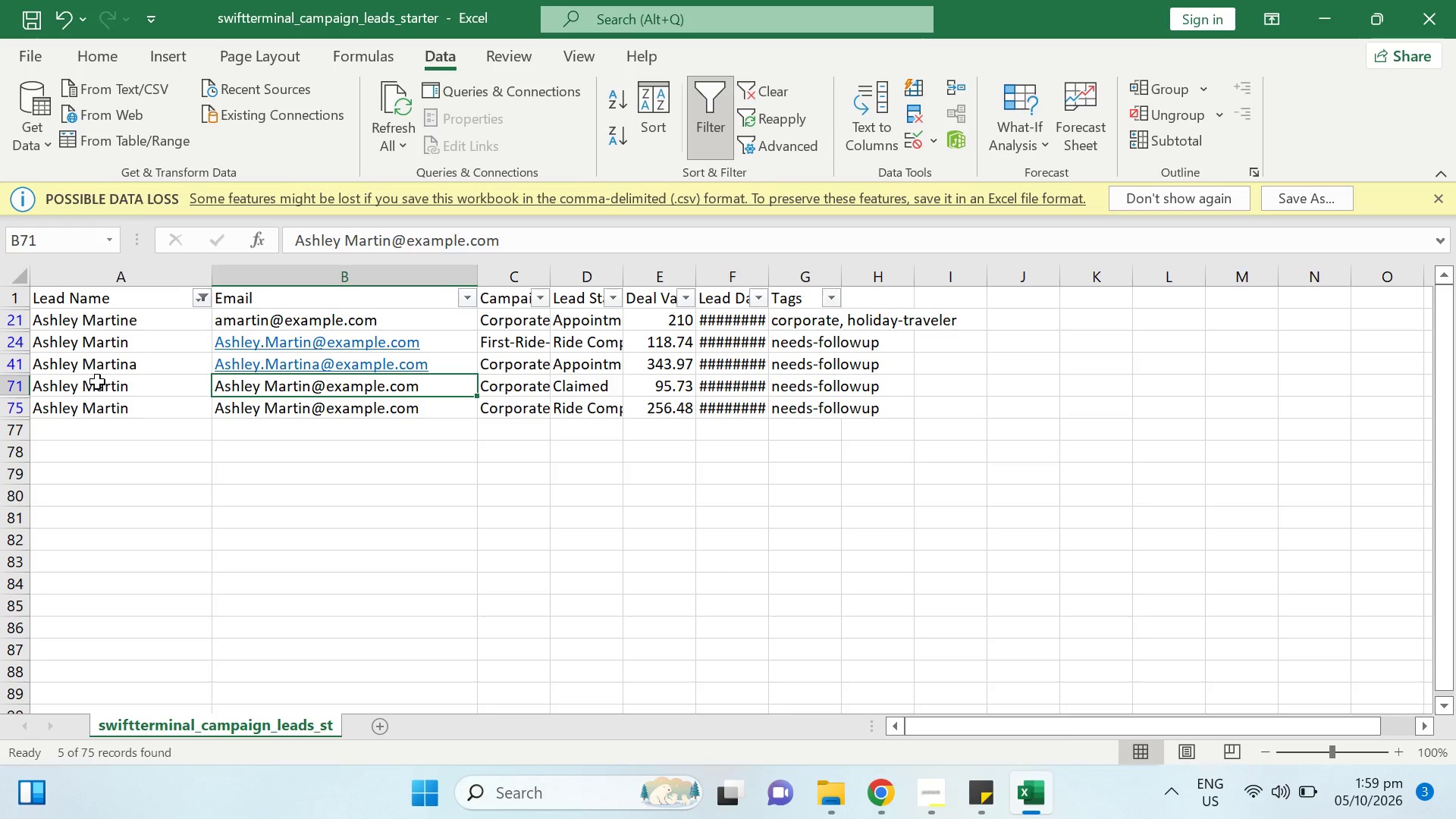 
left_click([115, 383])
 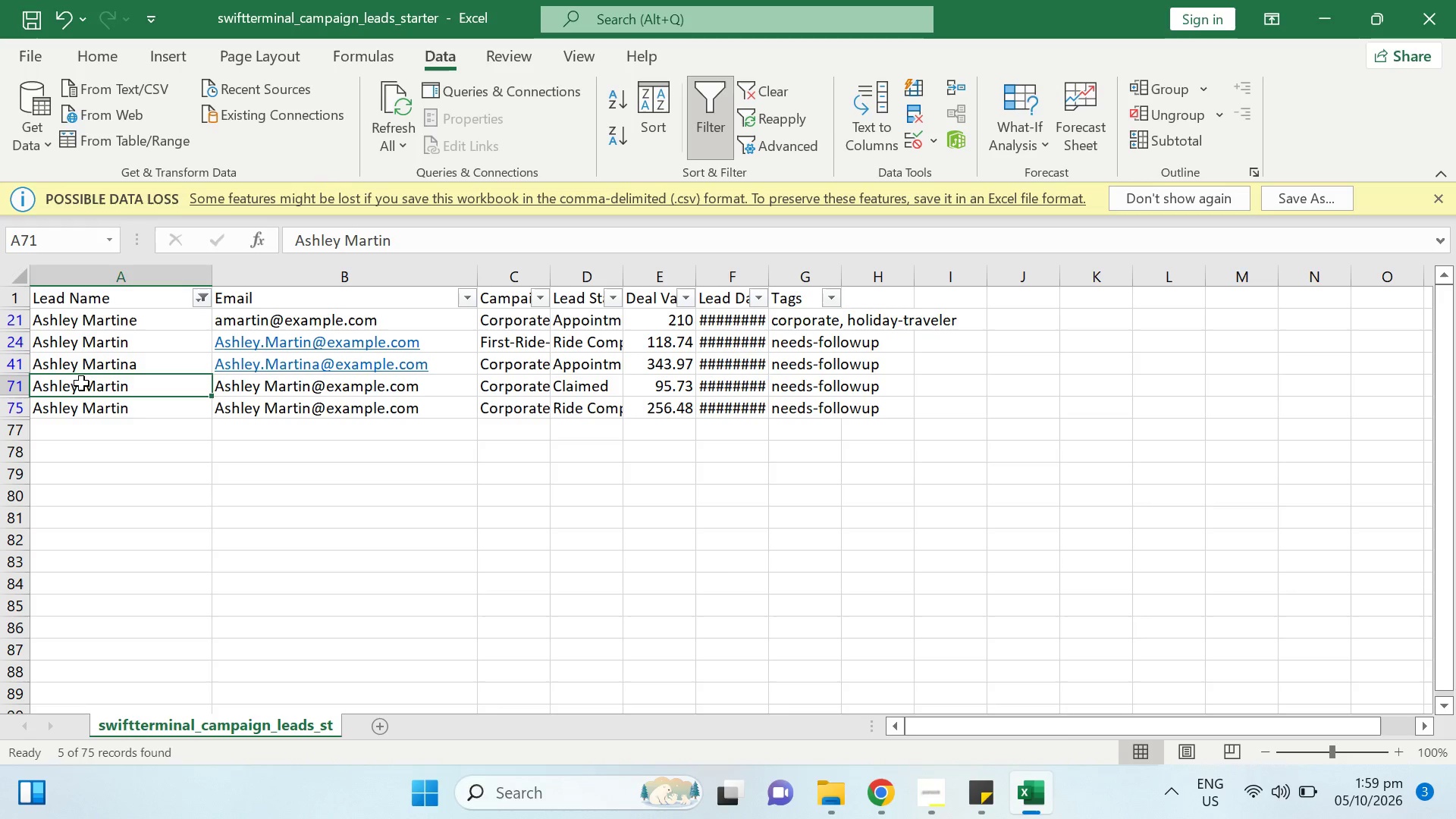 
double_click([80, 383])
 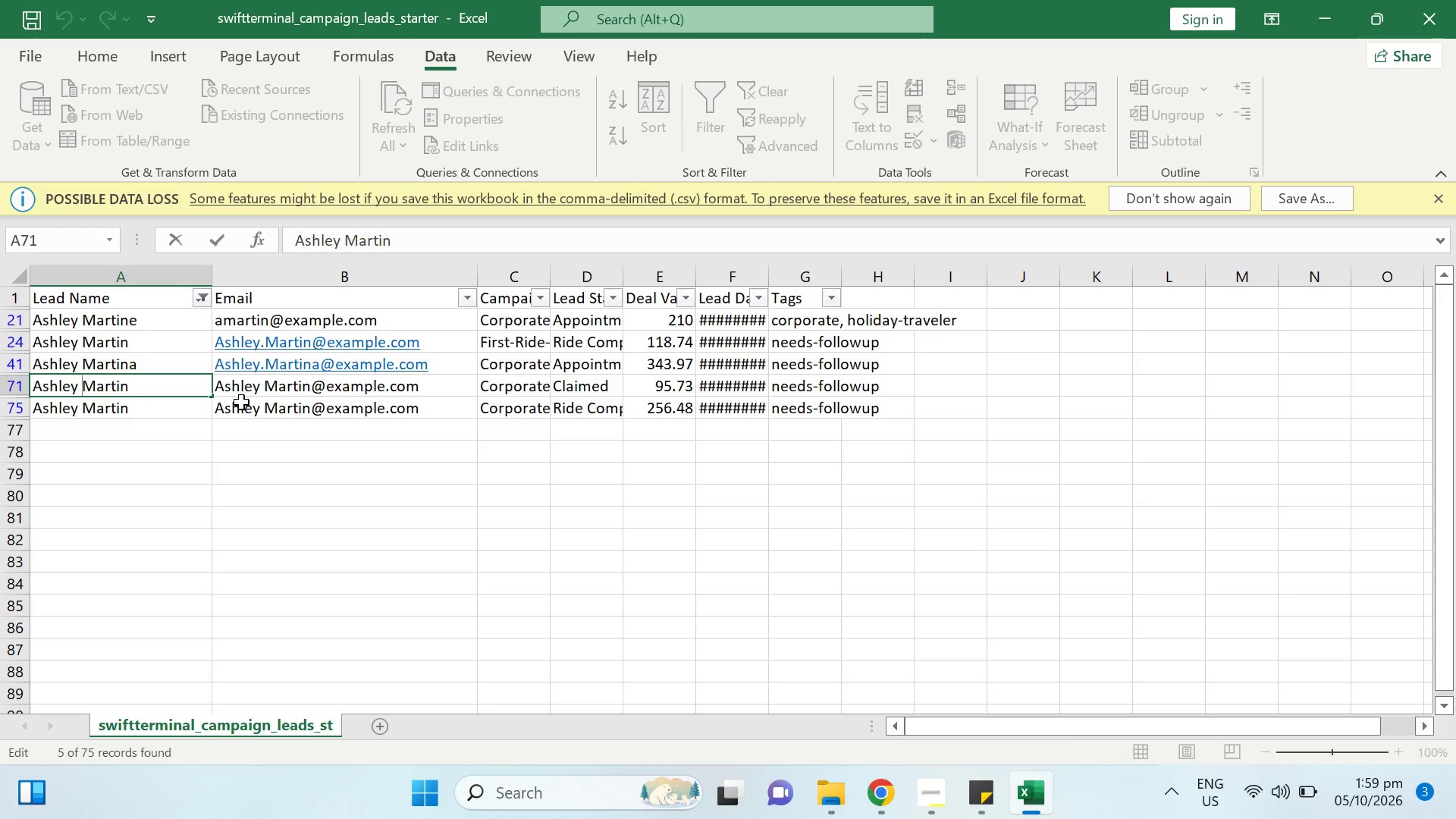 
key(ArrowLeft)
 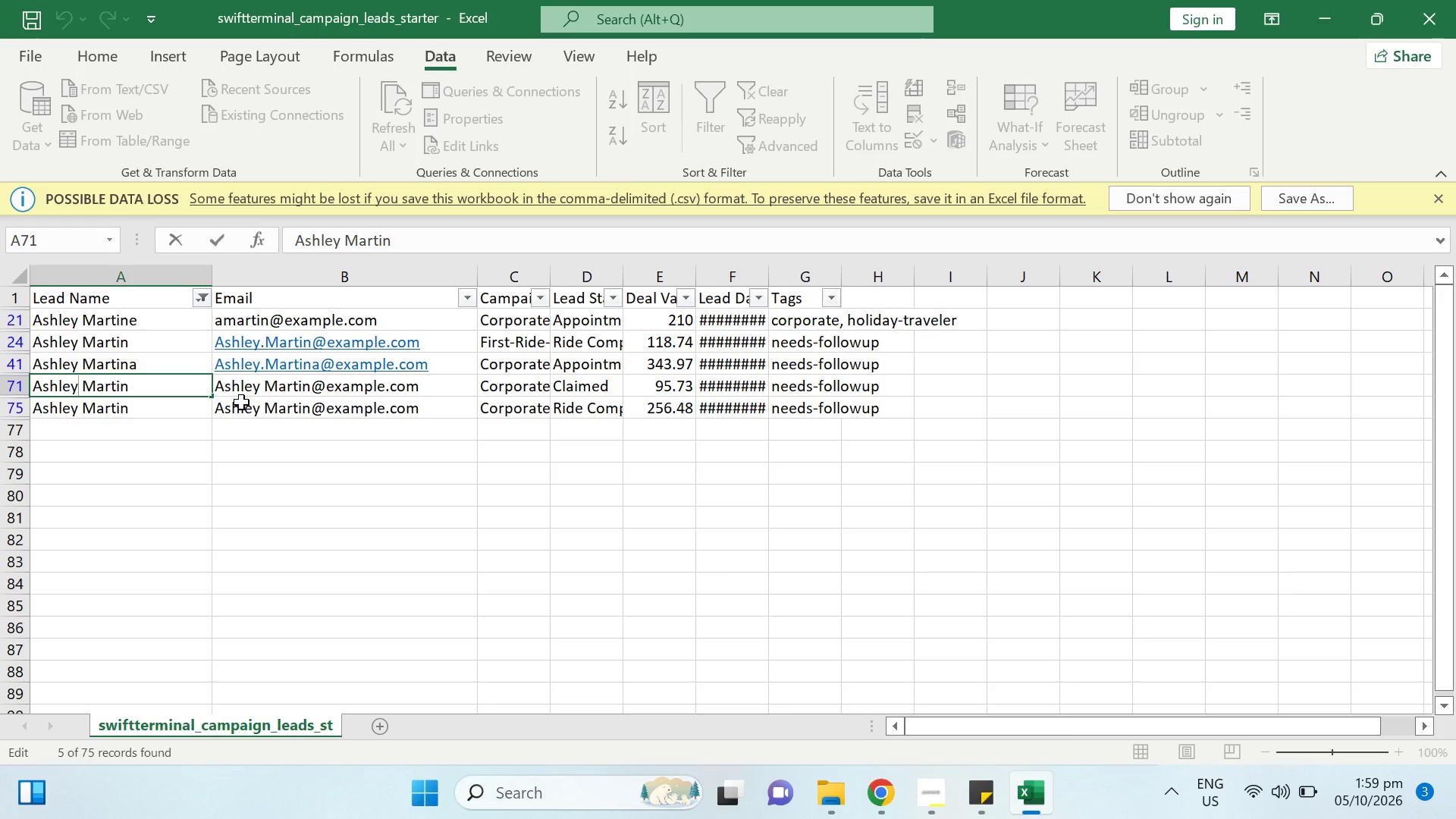 
key(A)
 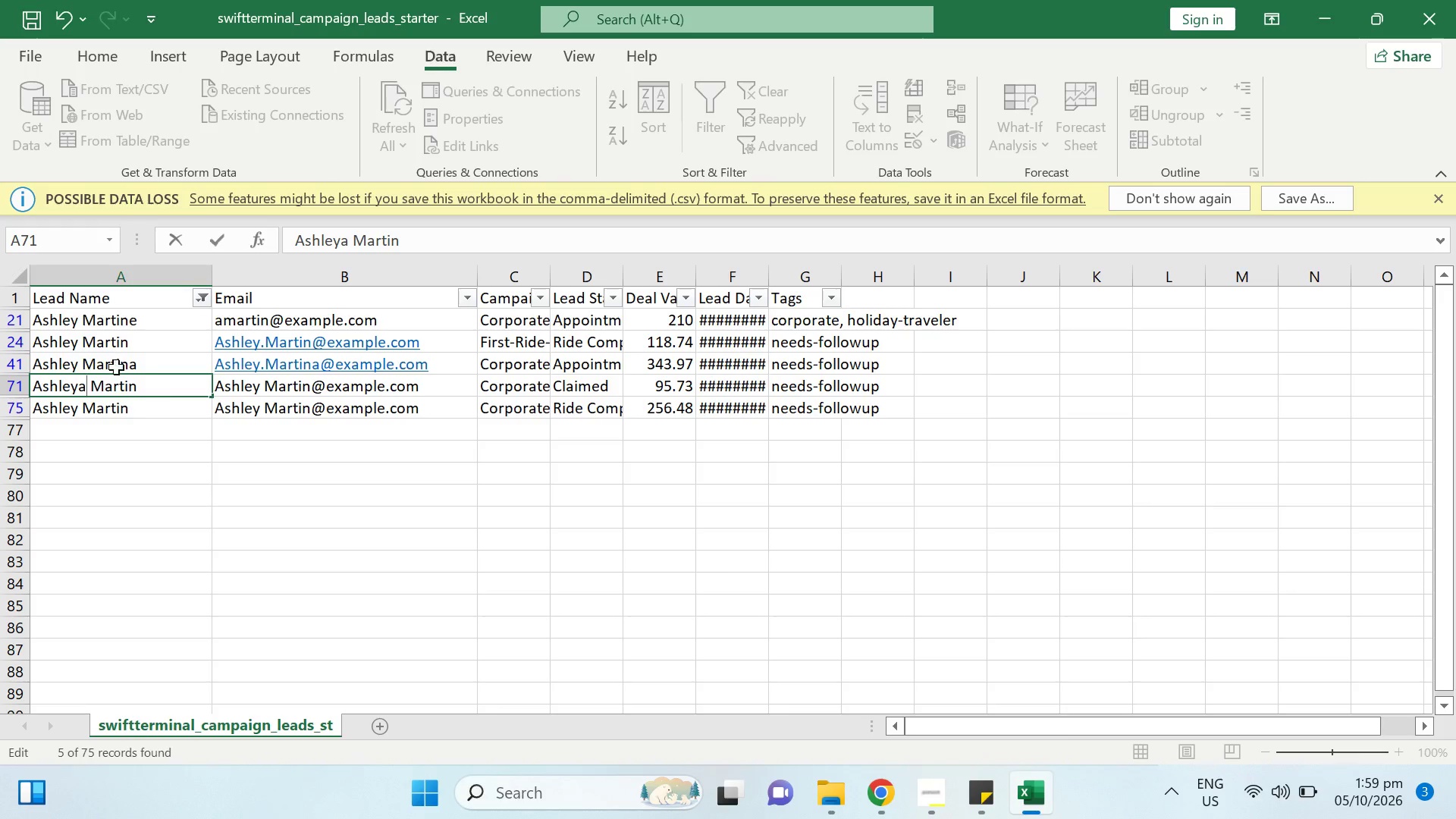 
left_click([146, 380])
 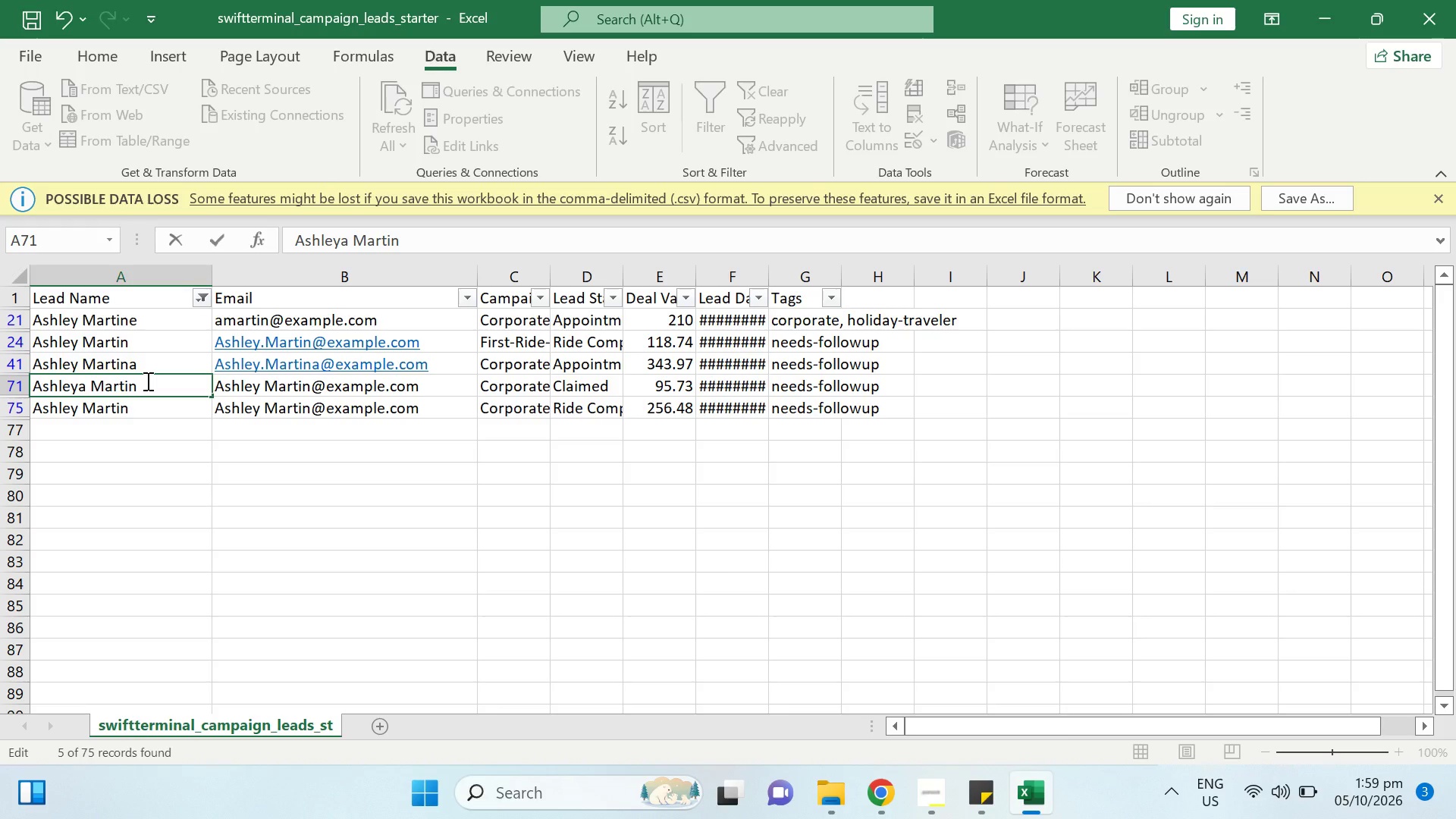 
key(O)
 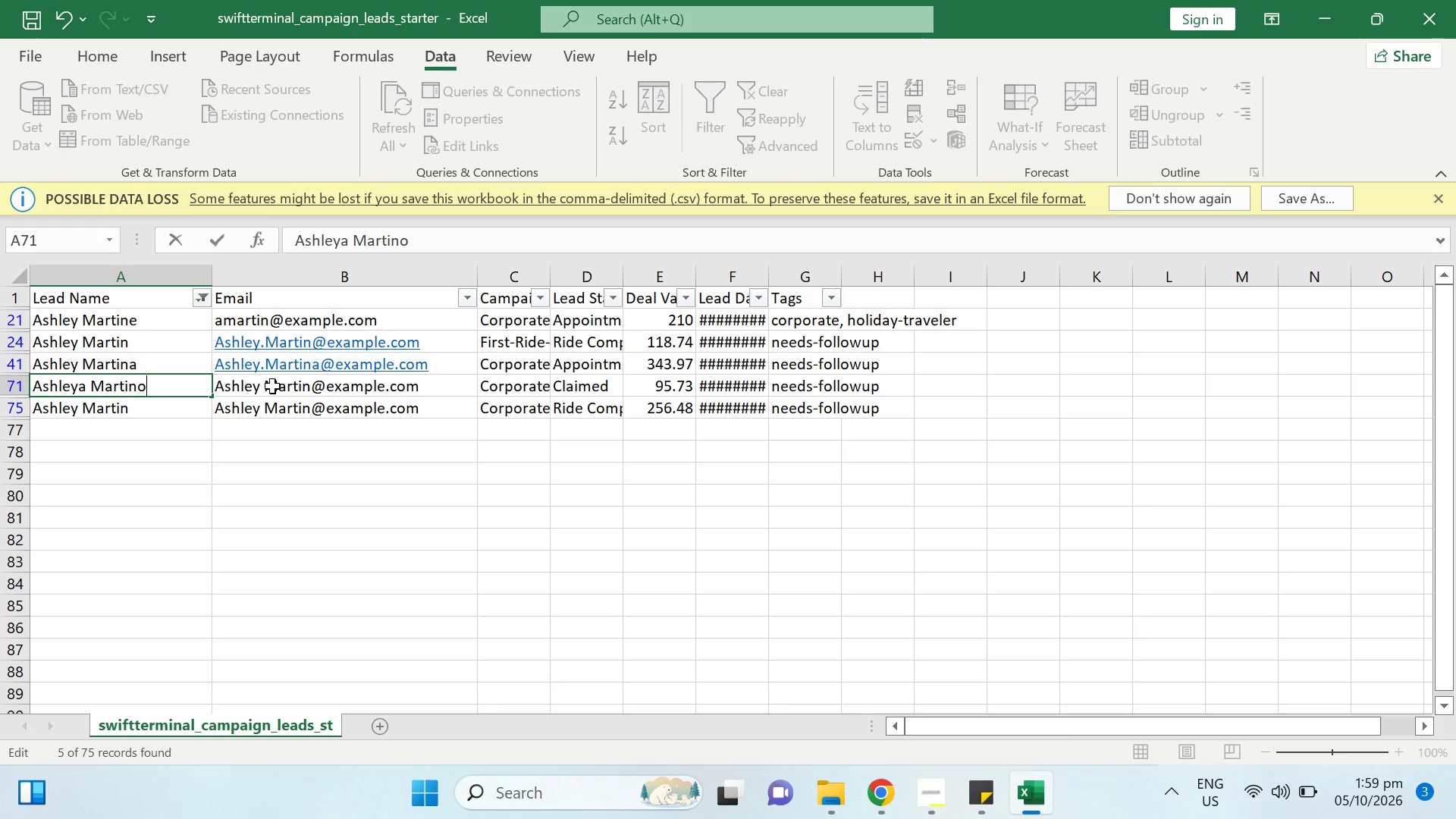 
left_click([277, 387])
 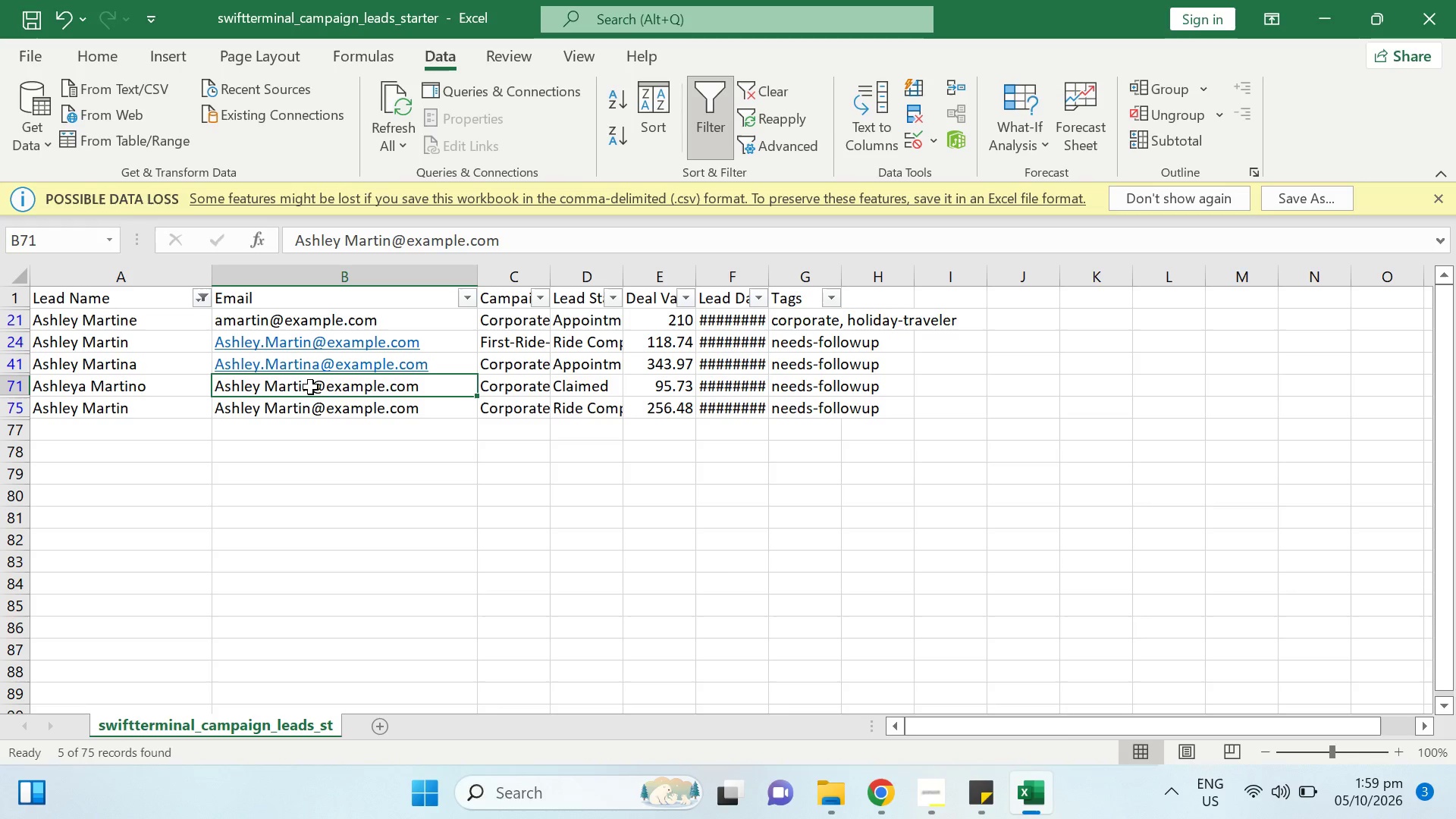 
double_click([310, 387])
 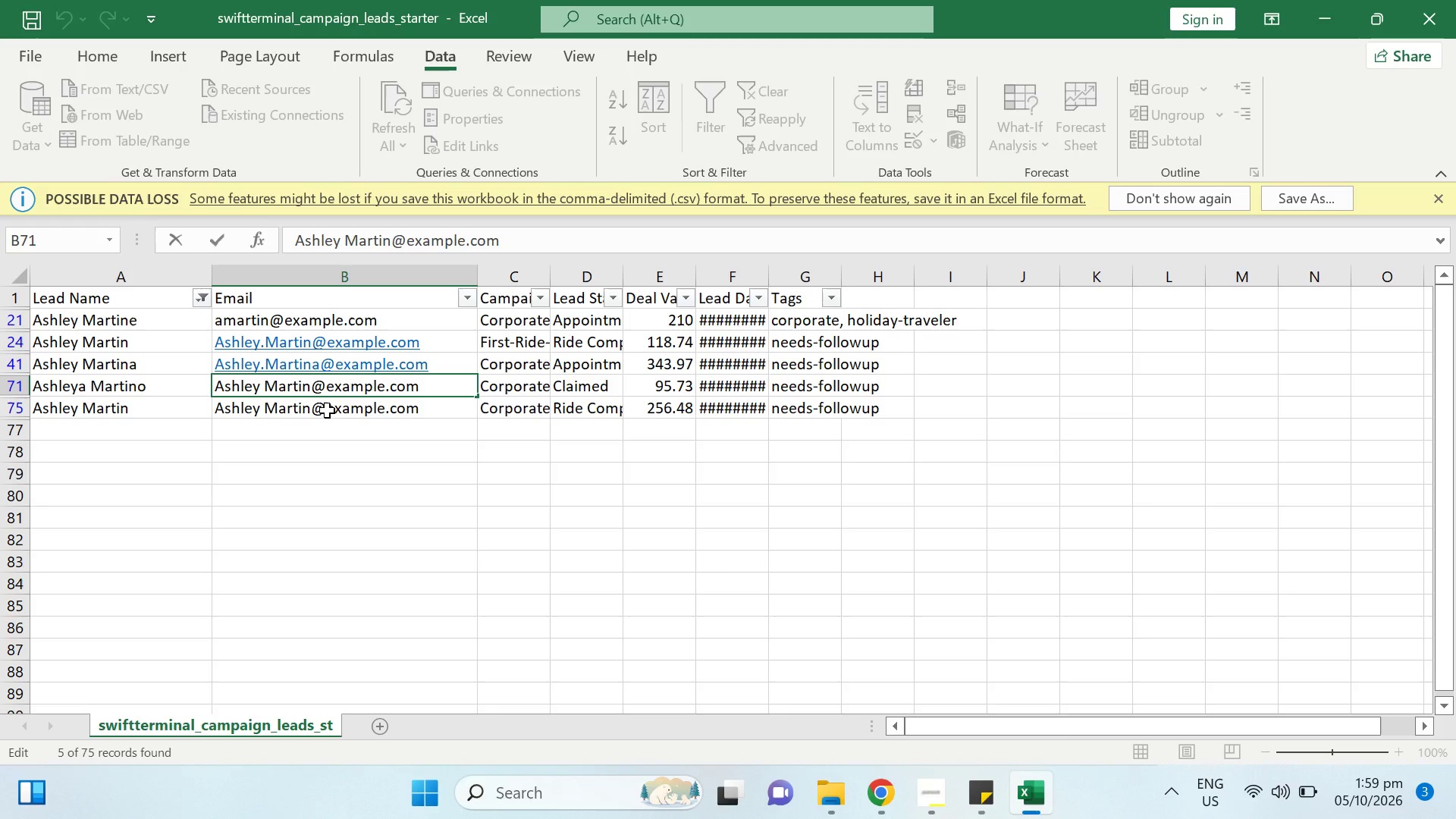 
key(O)
 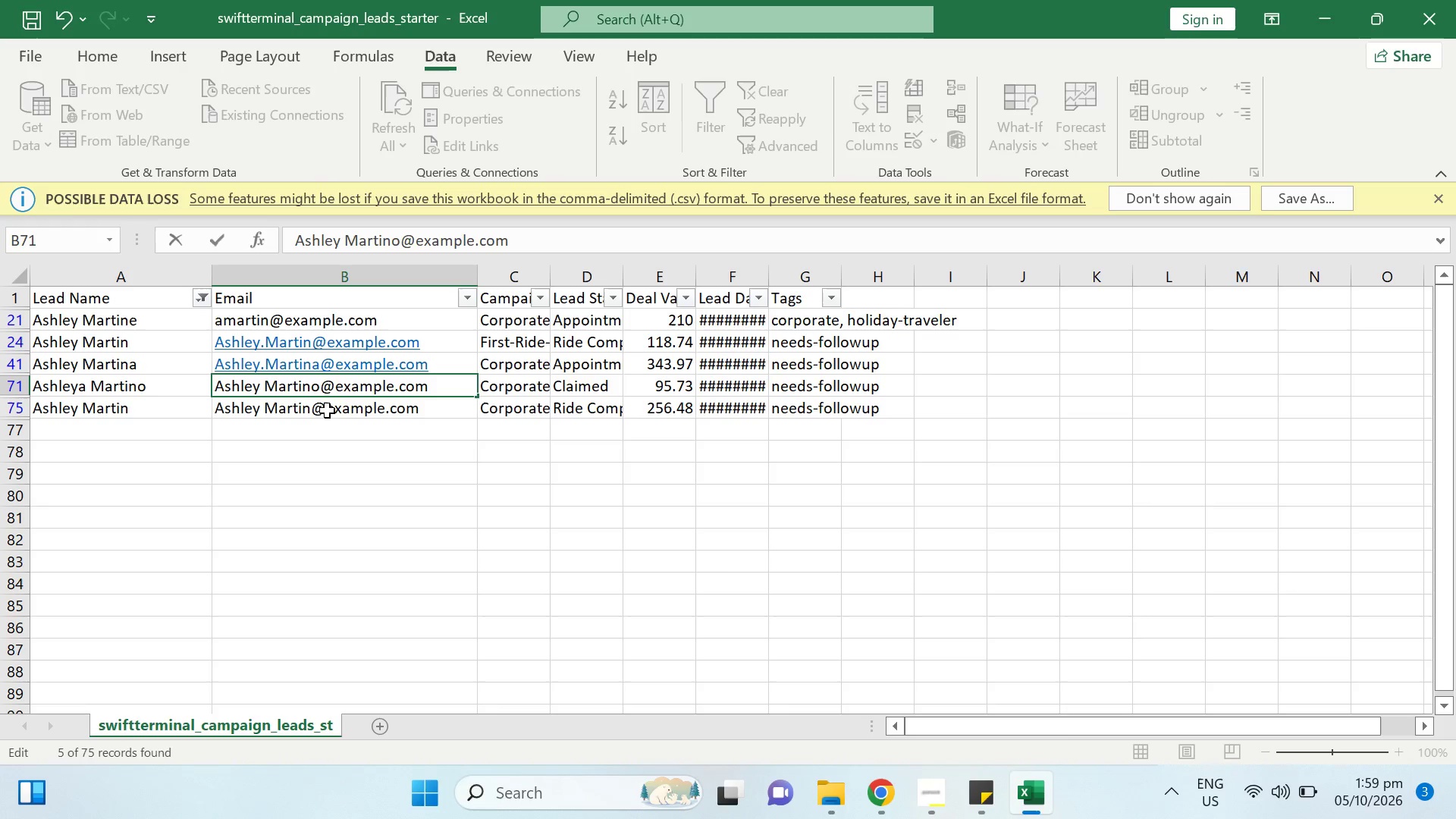 
key(ArrowLeft)
 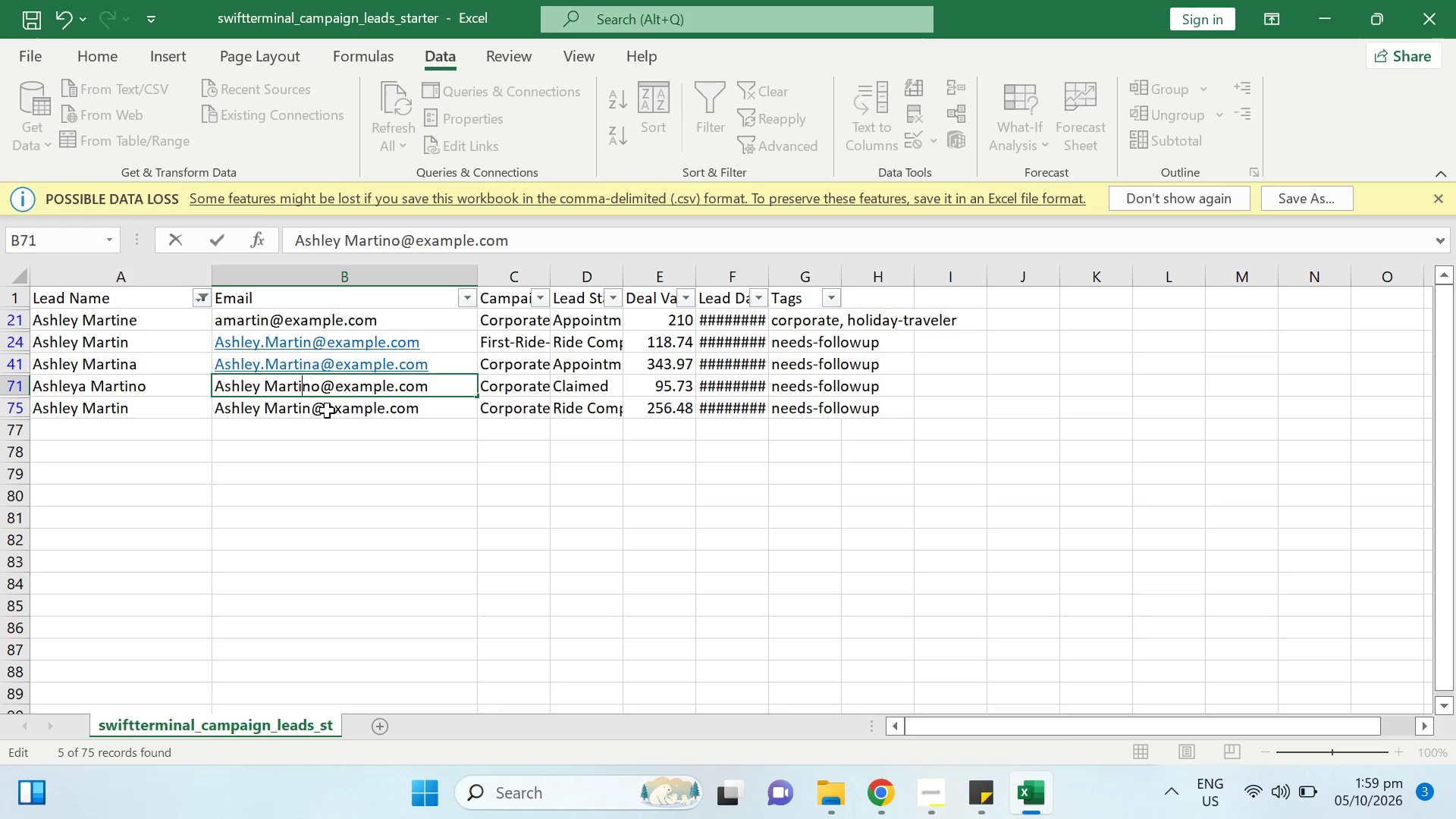 
key(ArrowLeft)
 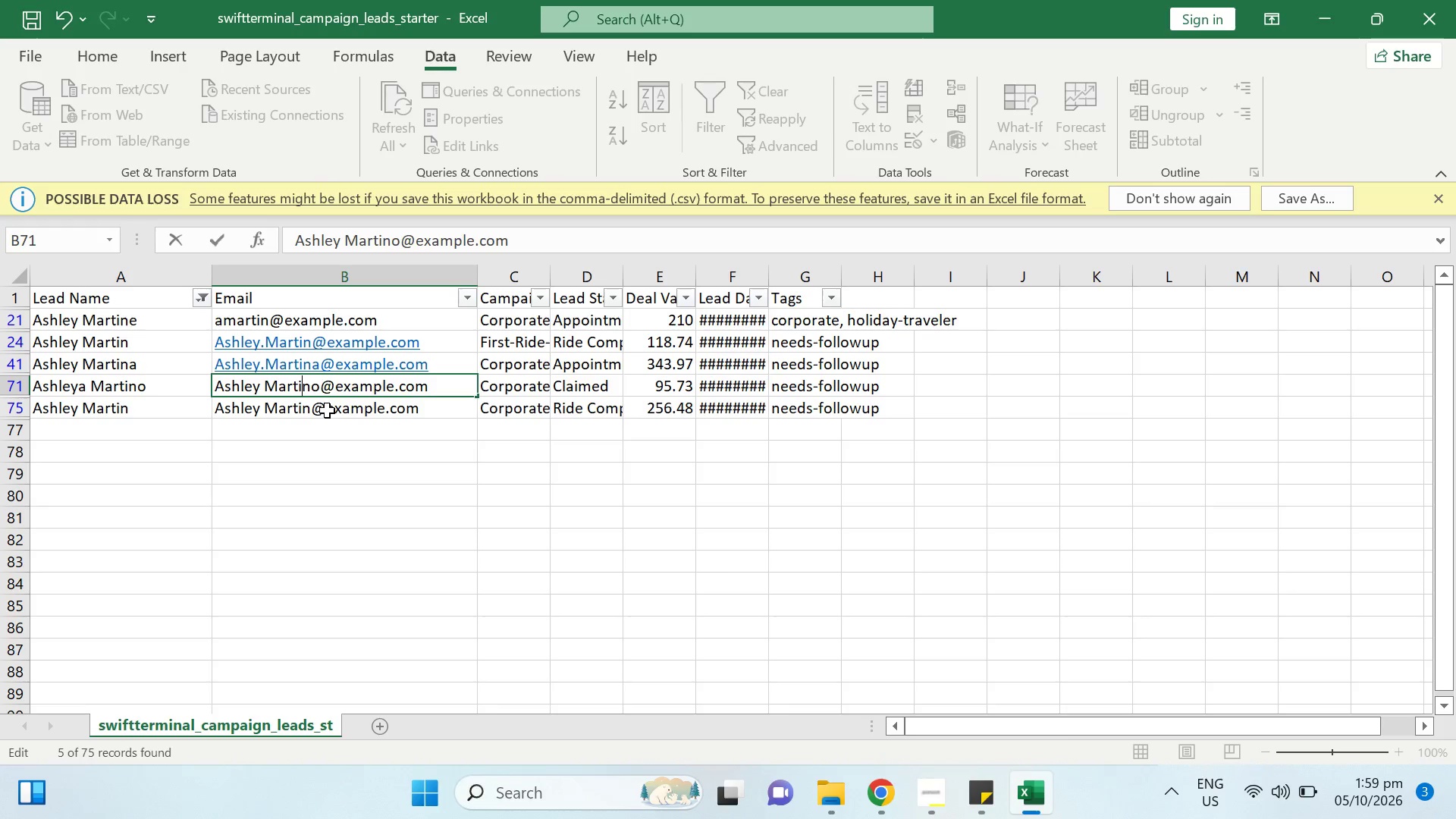 
key(ArrowLeft)
 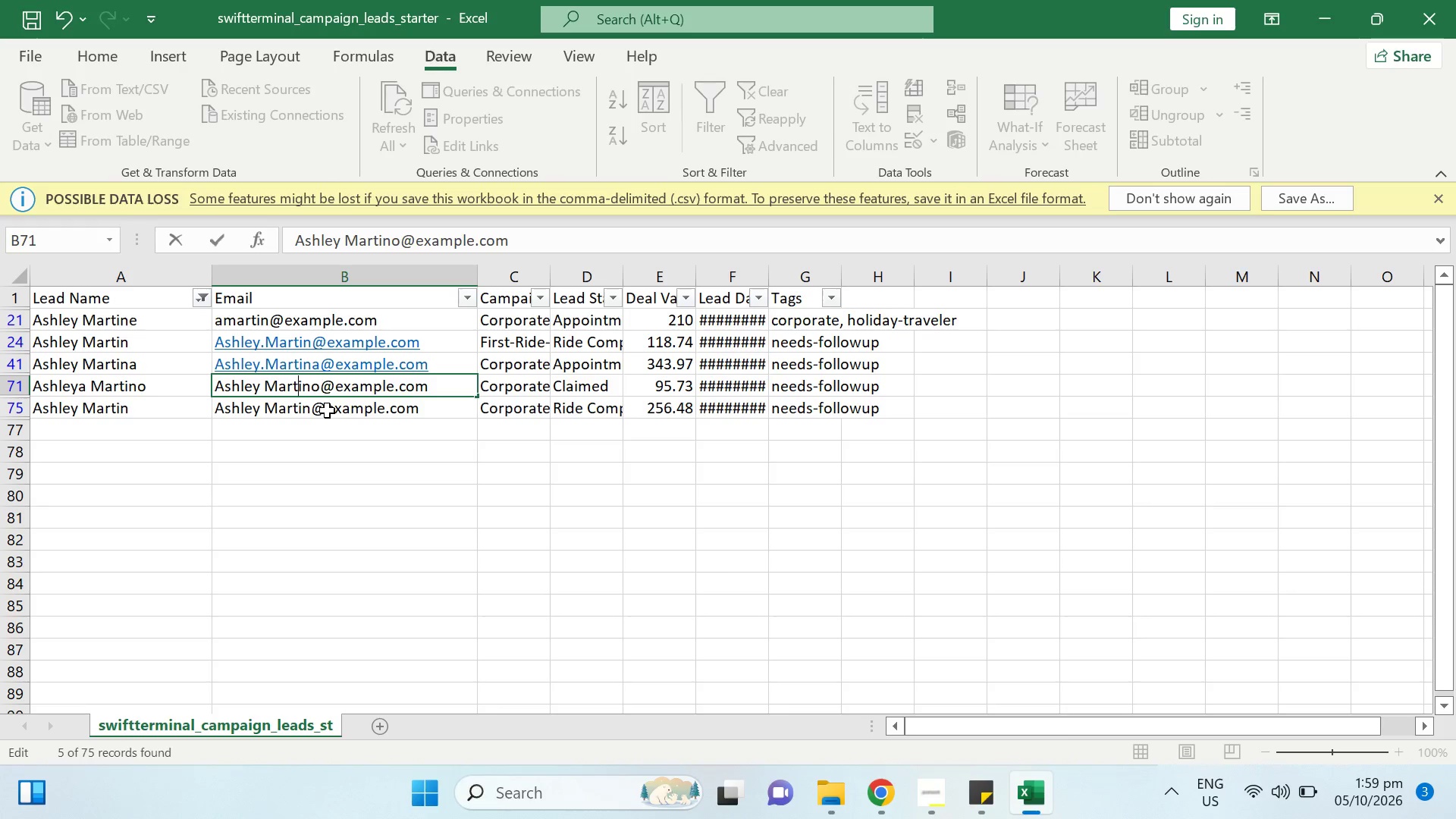 
key(ArrowLeft)
 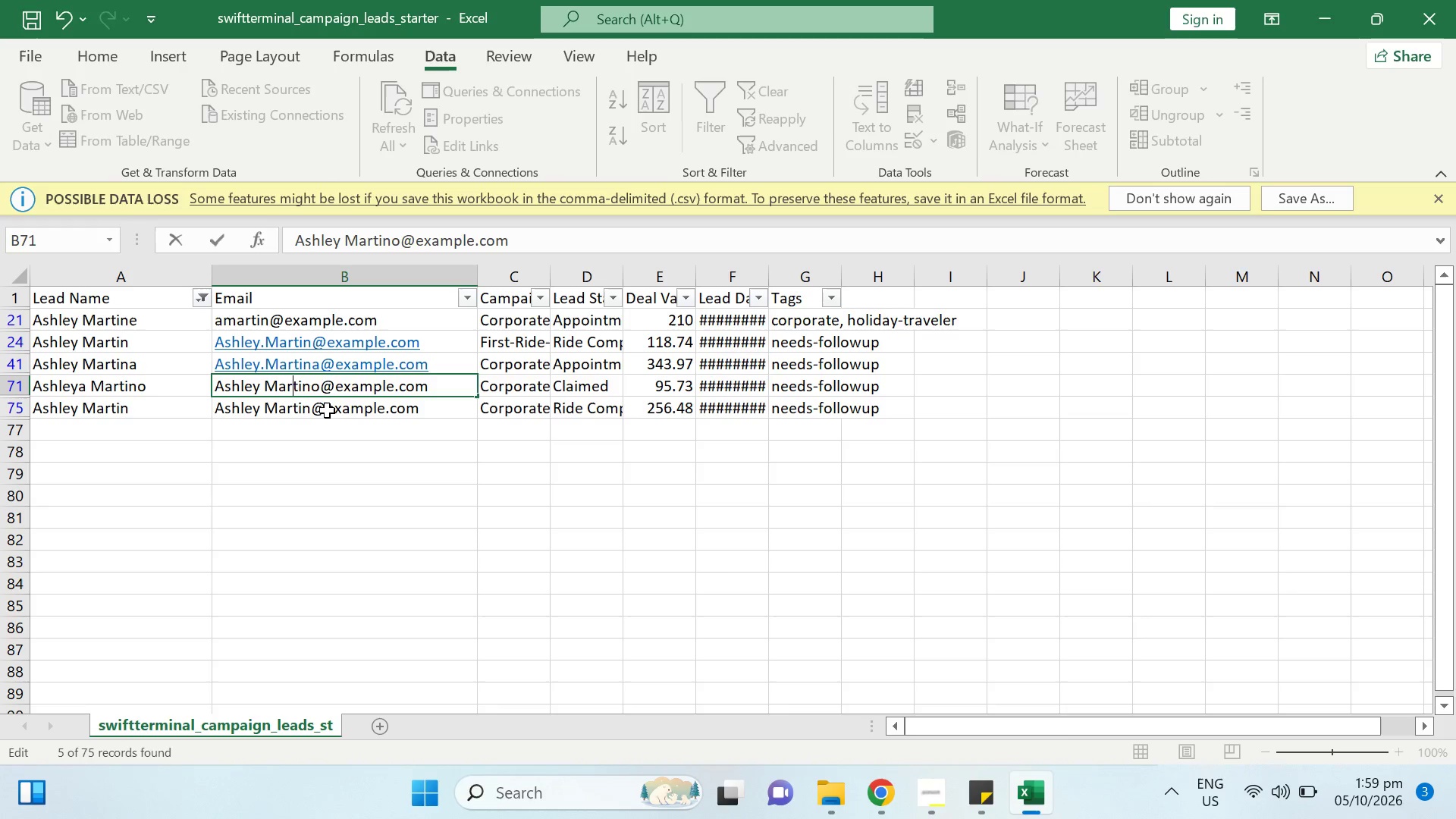 
key(ArrowLeft)
 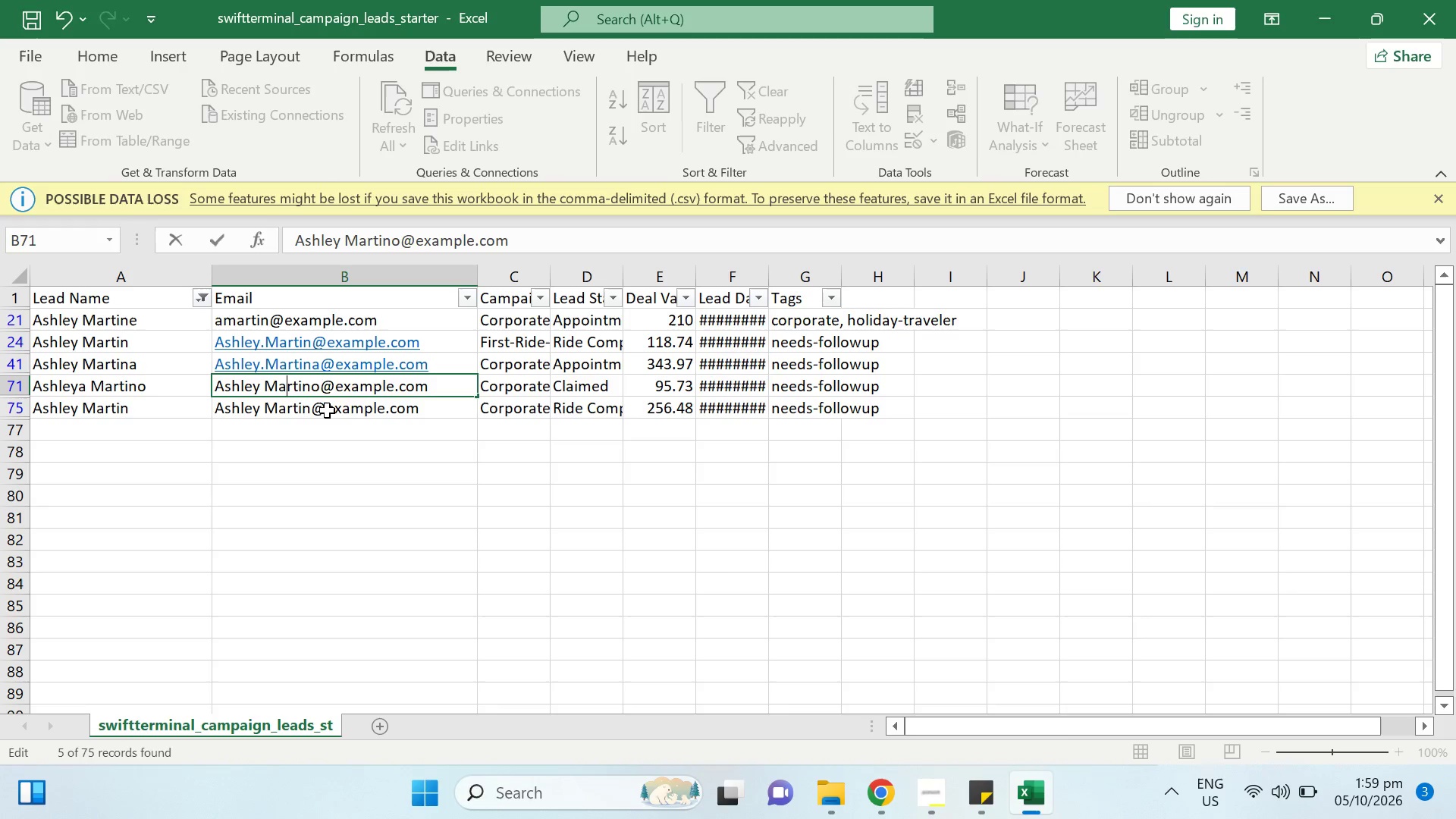 
key(ArrowLeft)
 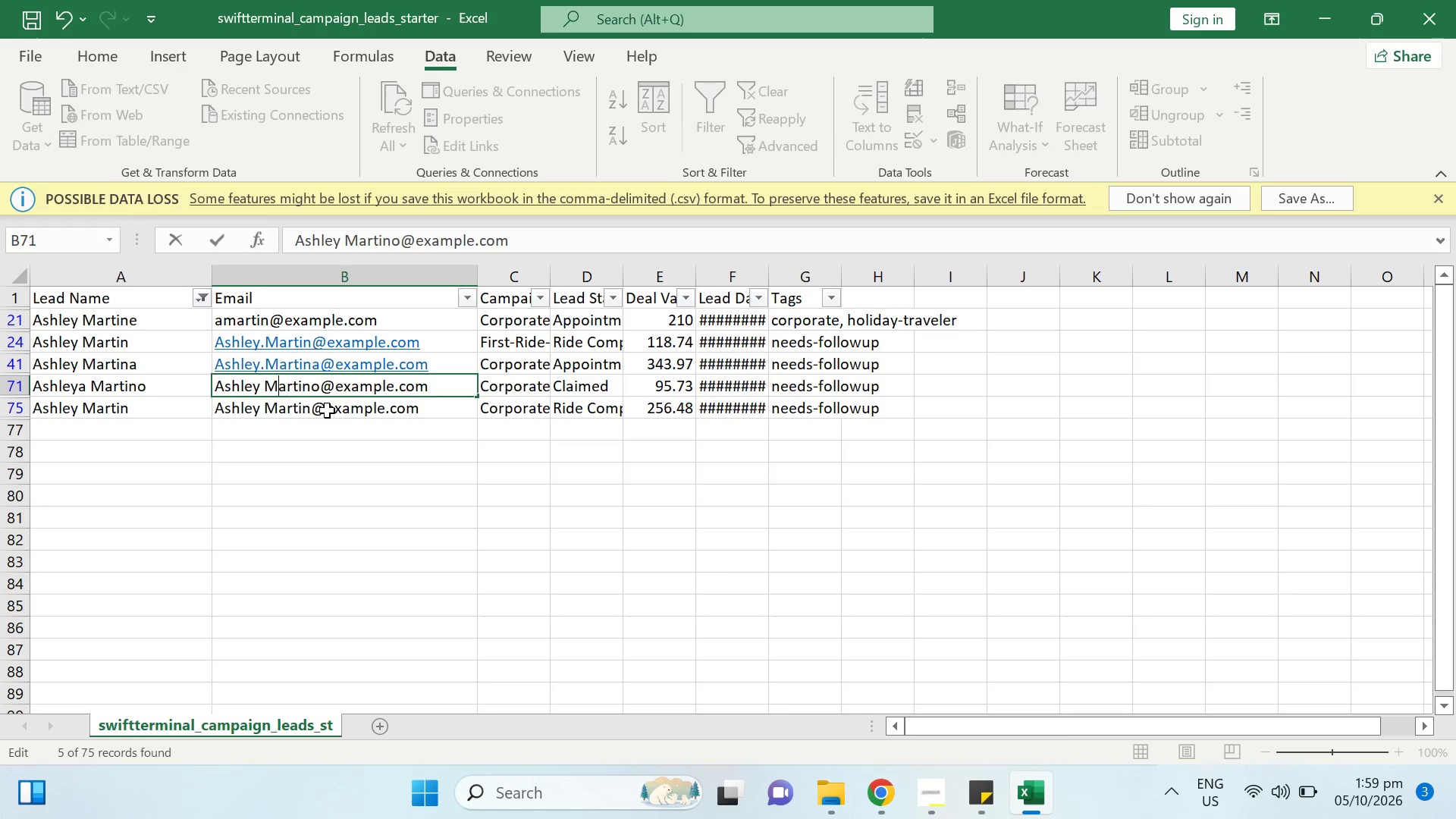 
key(ArrowLeft)
 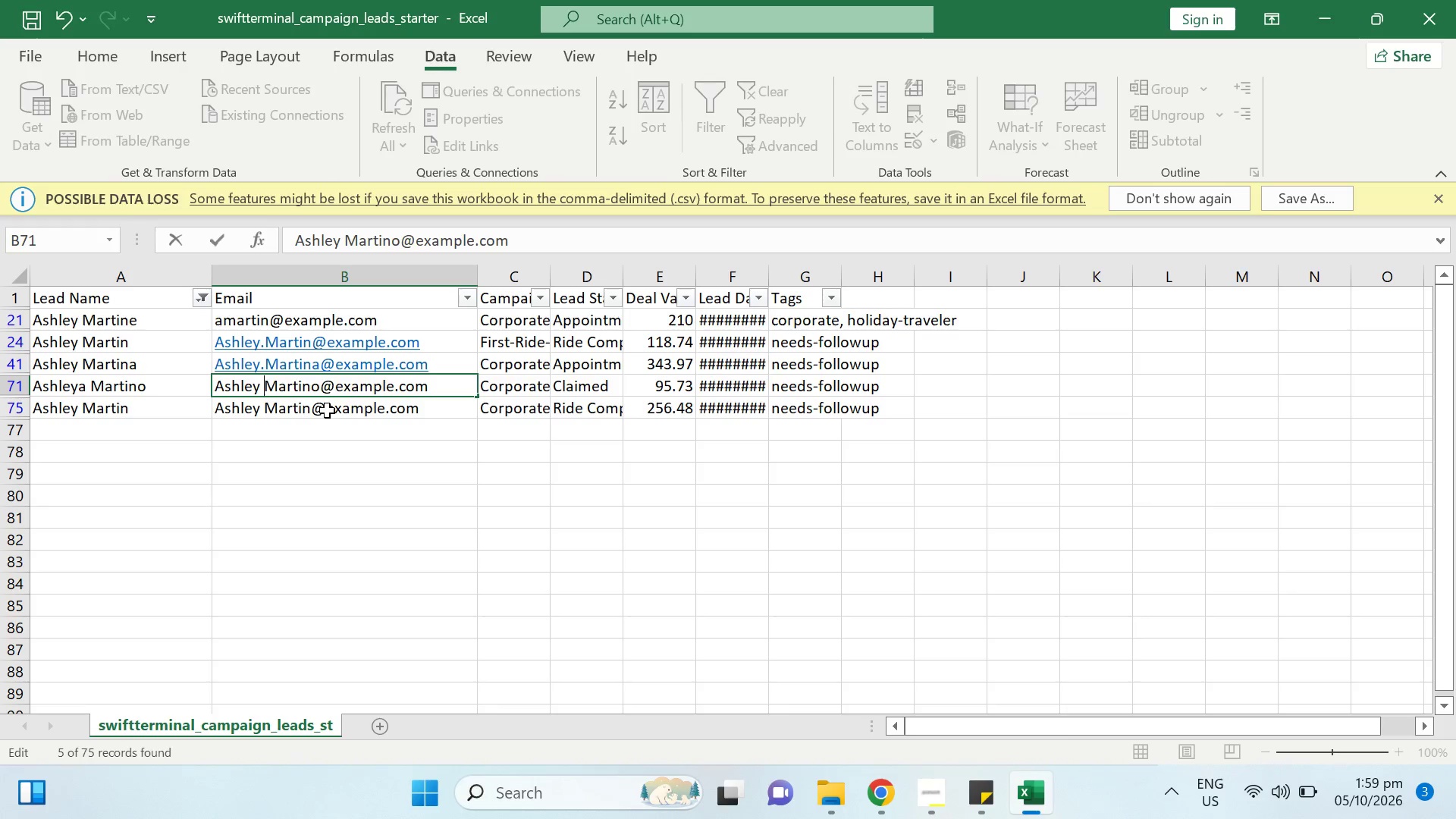 
key(ArrowLeft)
 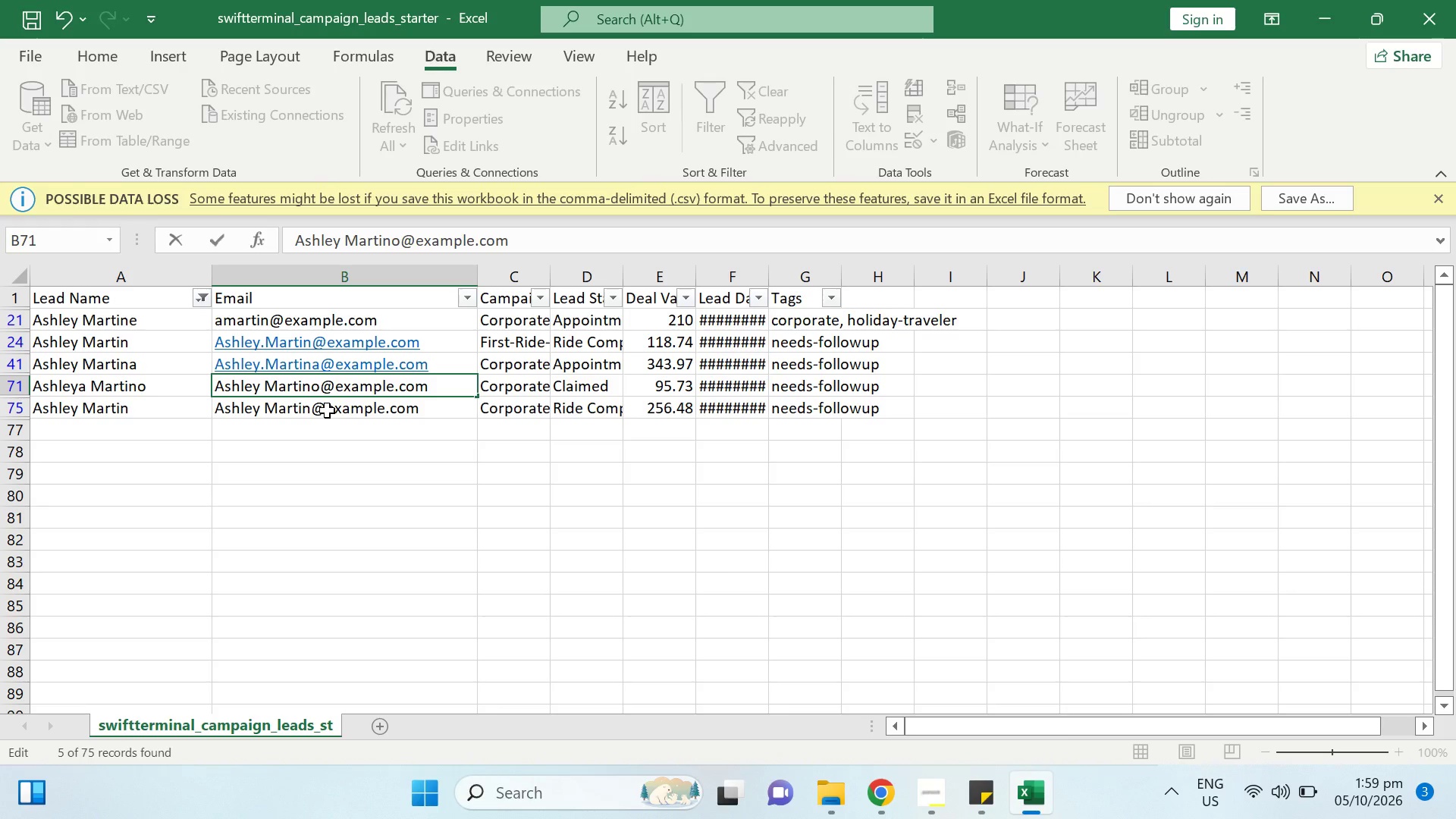 
key(A)
 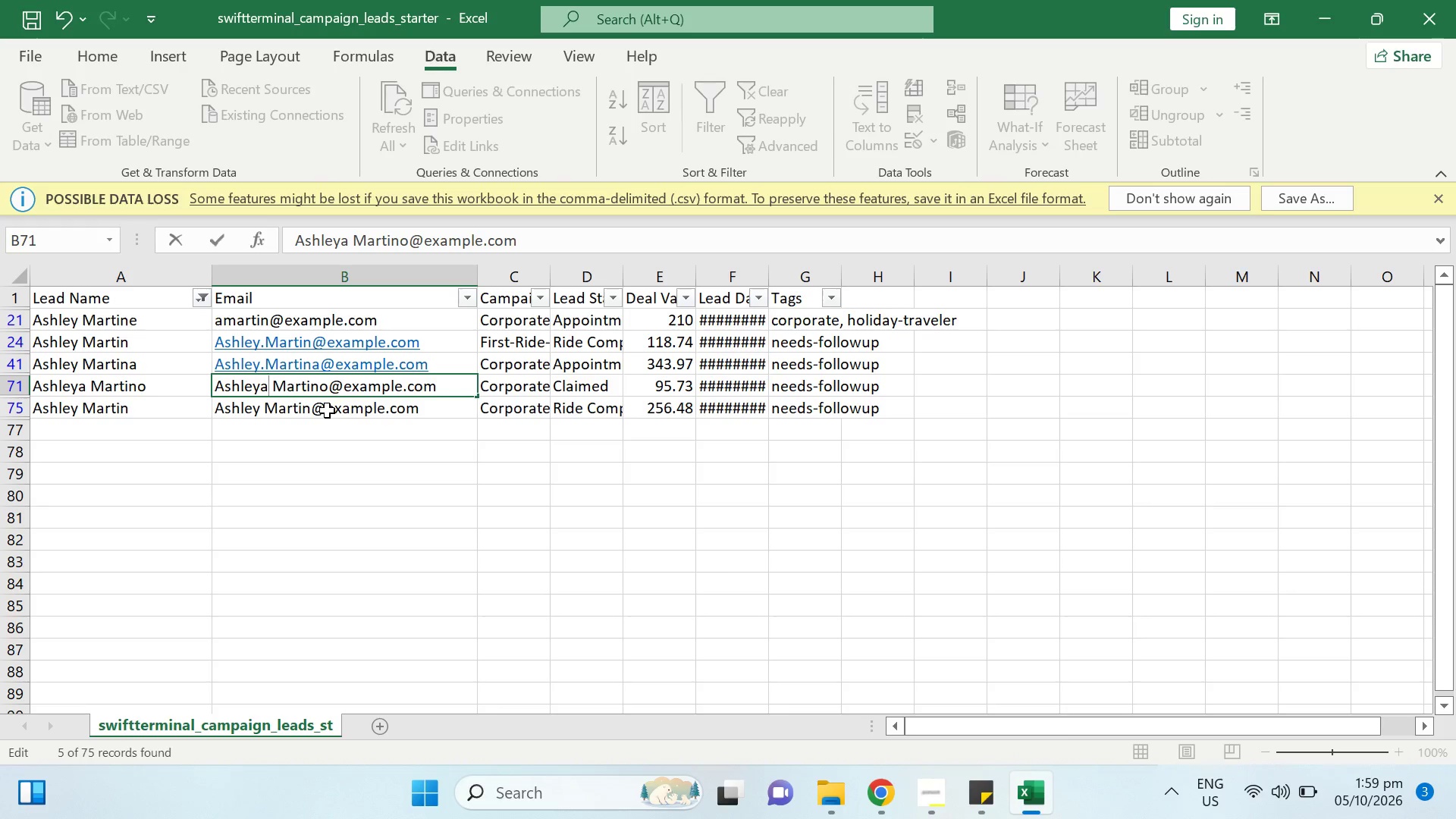 
key(Delete)
 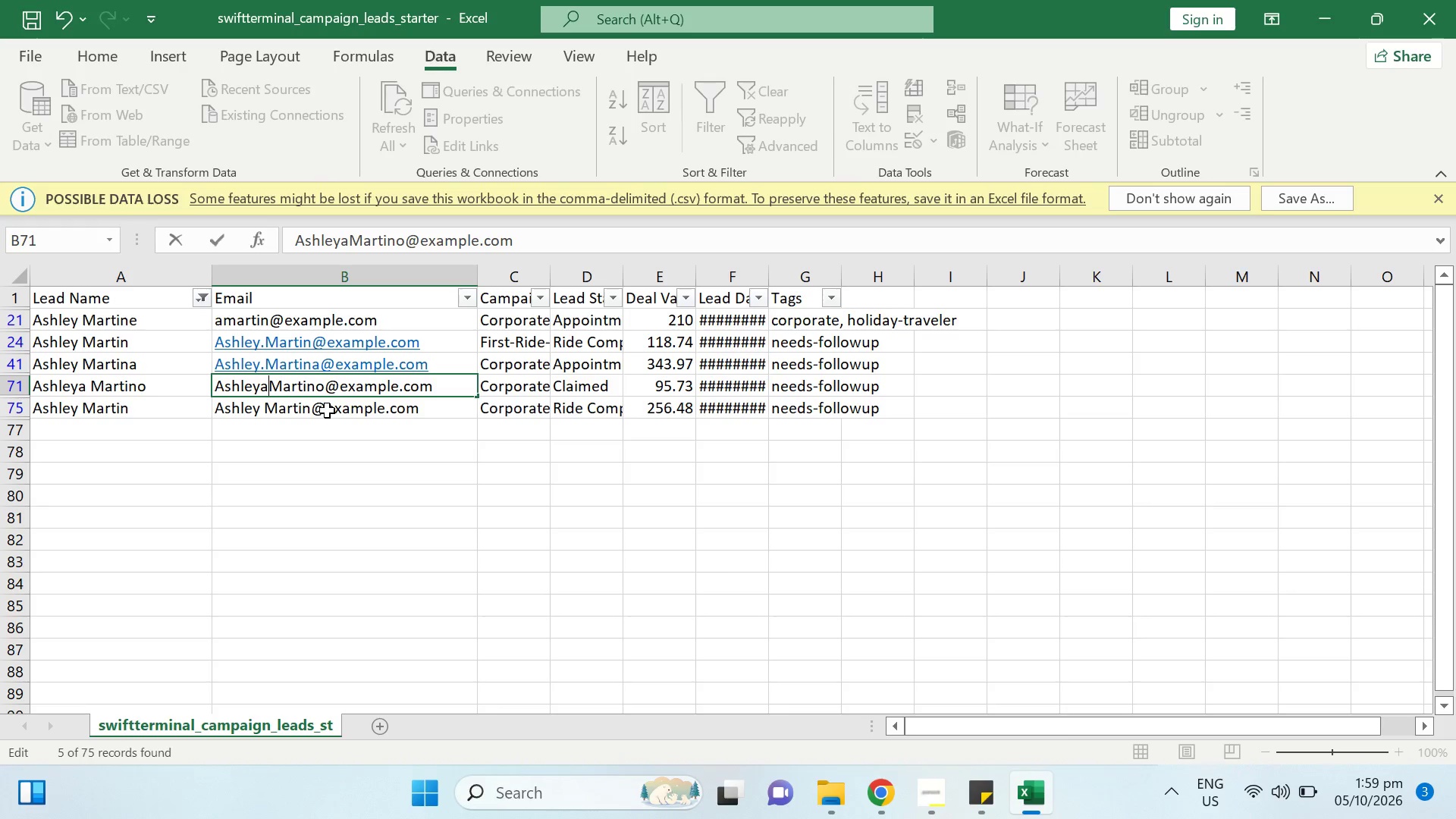 
key(Shift+Minus)
 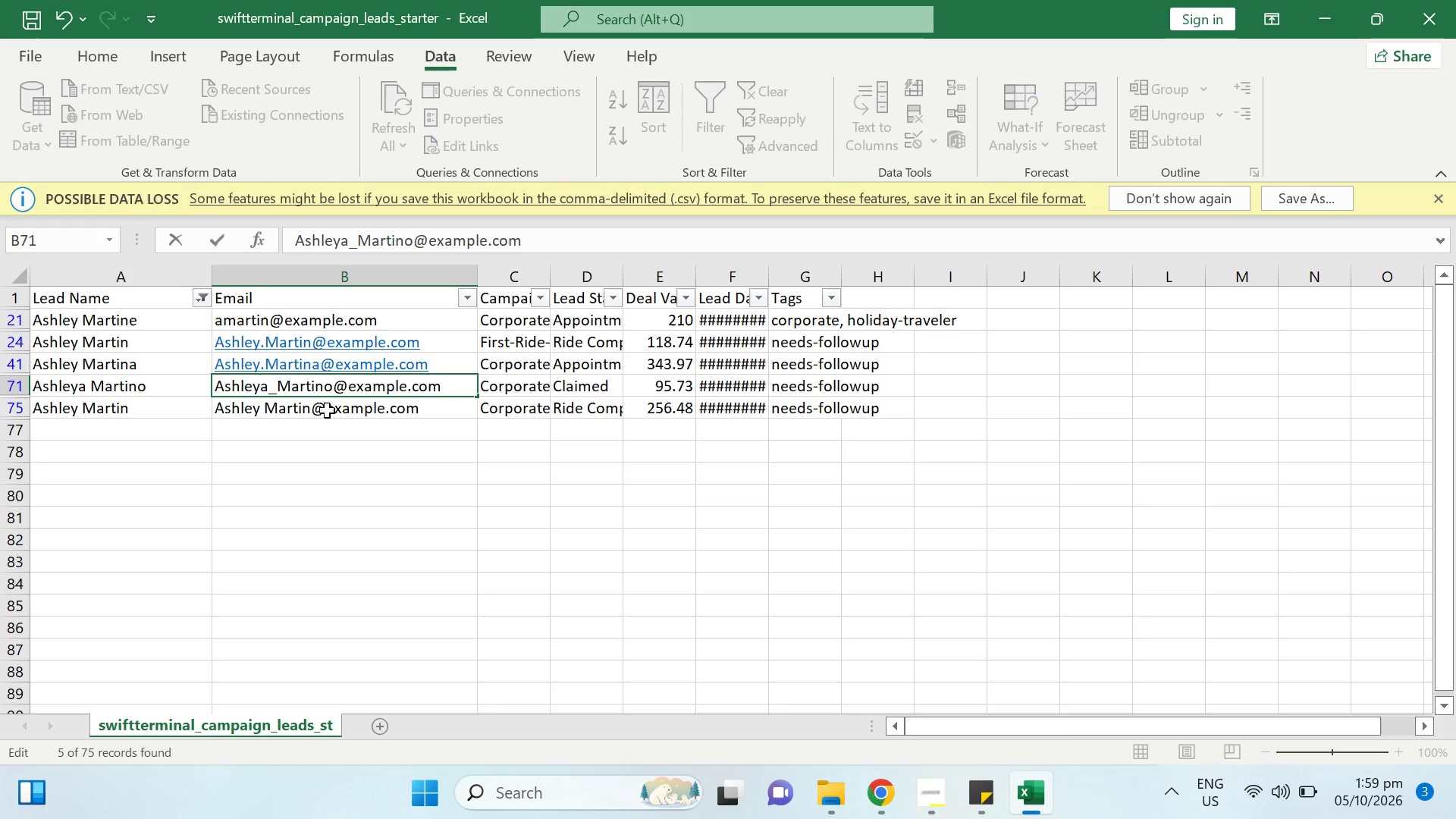 
key(Enter)
 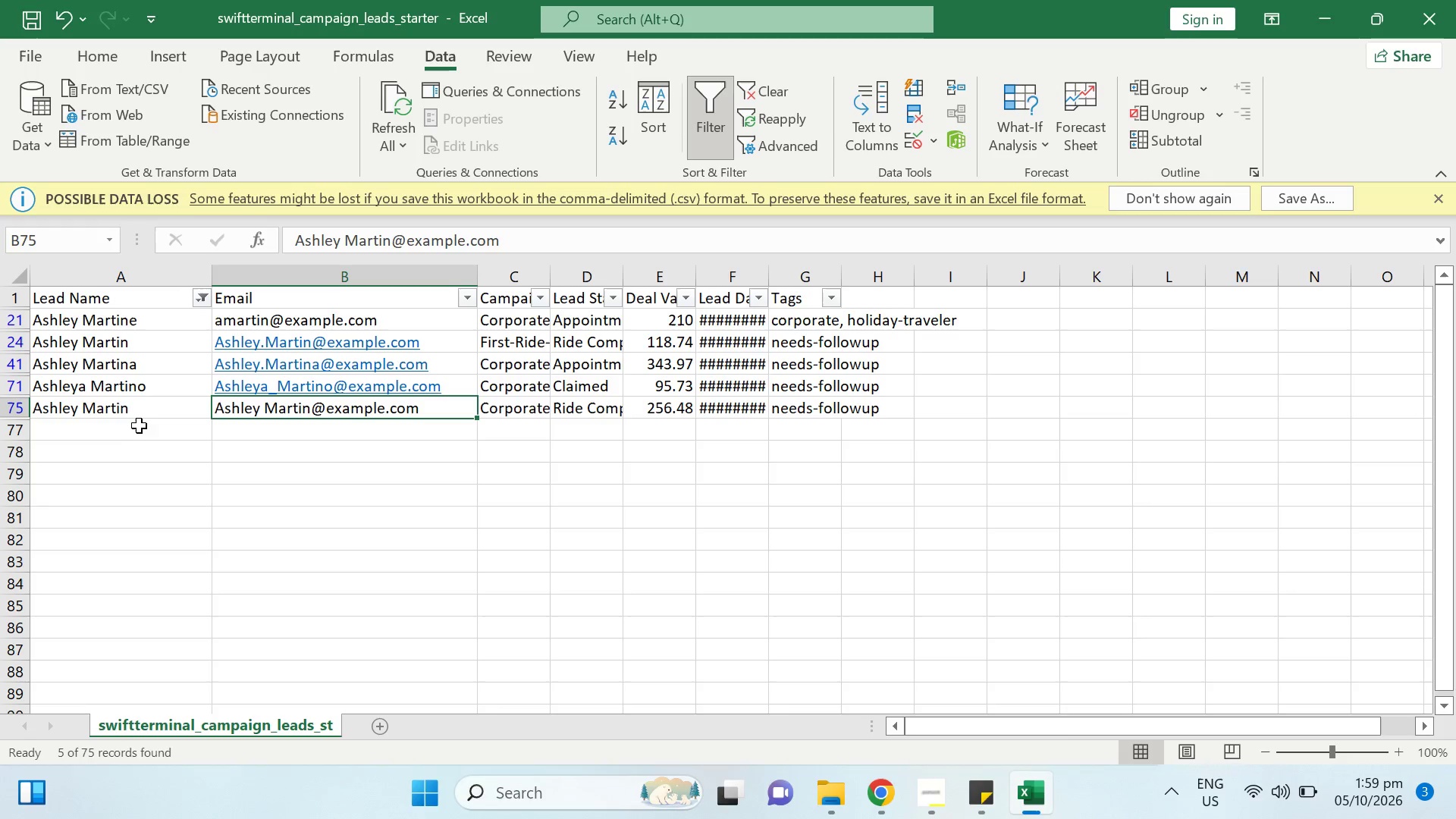 
left_click([135, 416])
 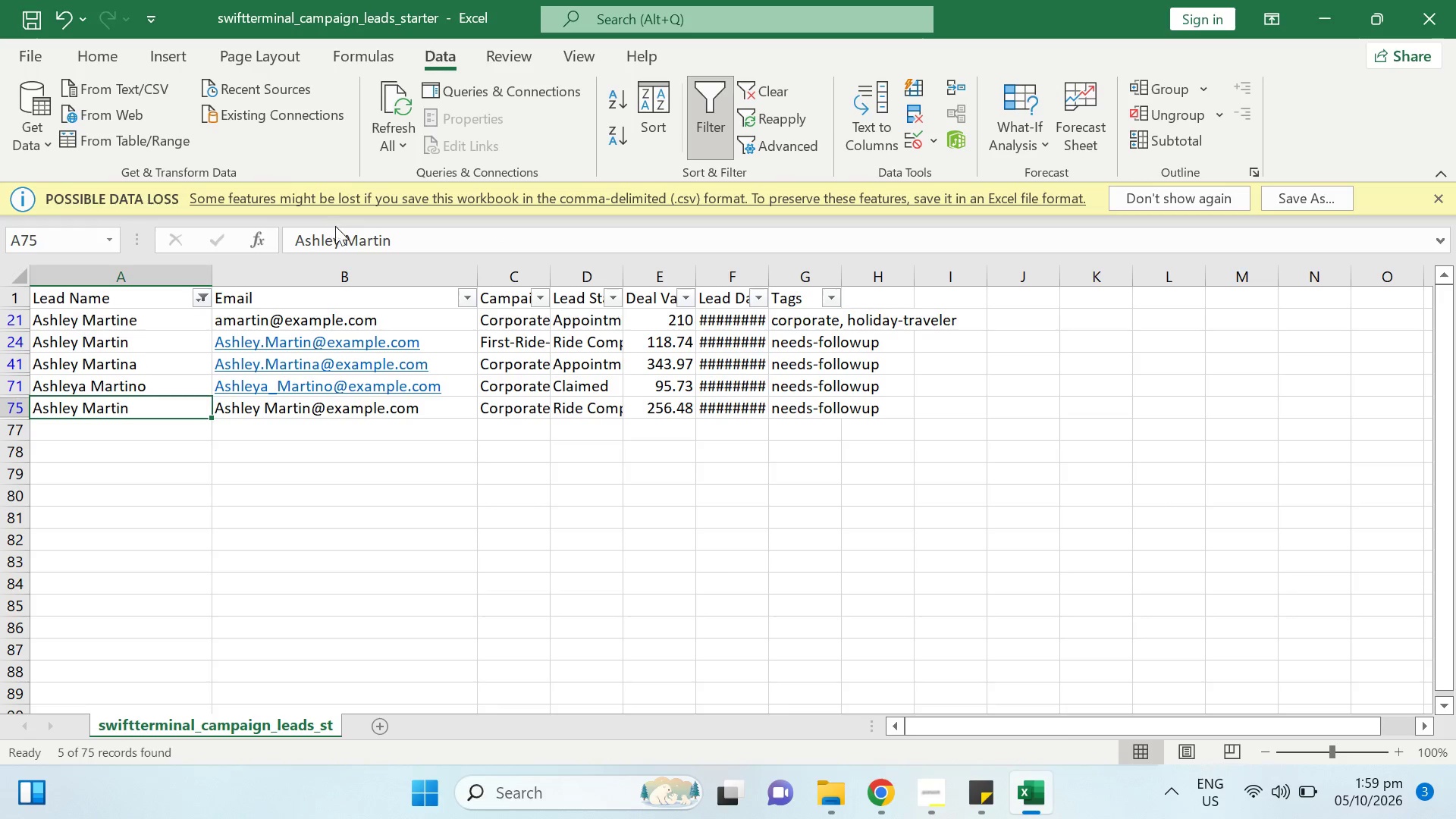 
left_click([340, 234])
 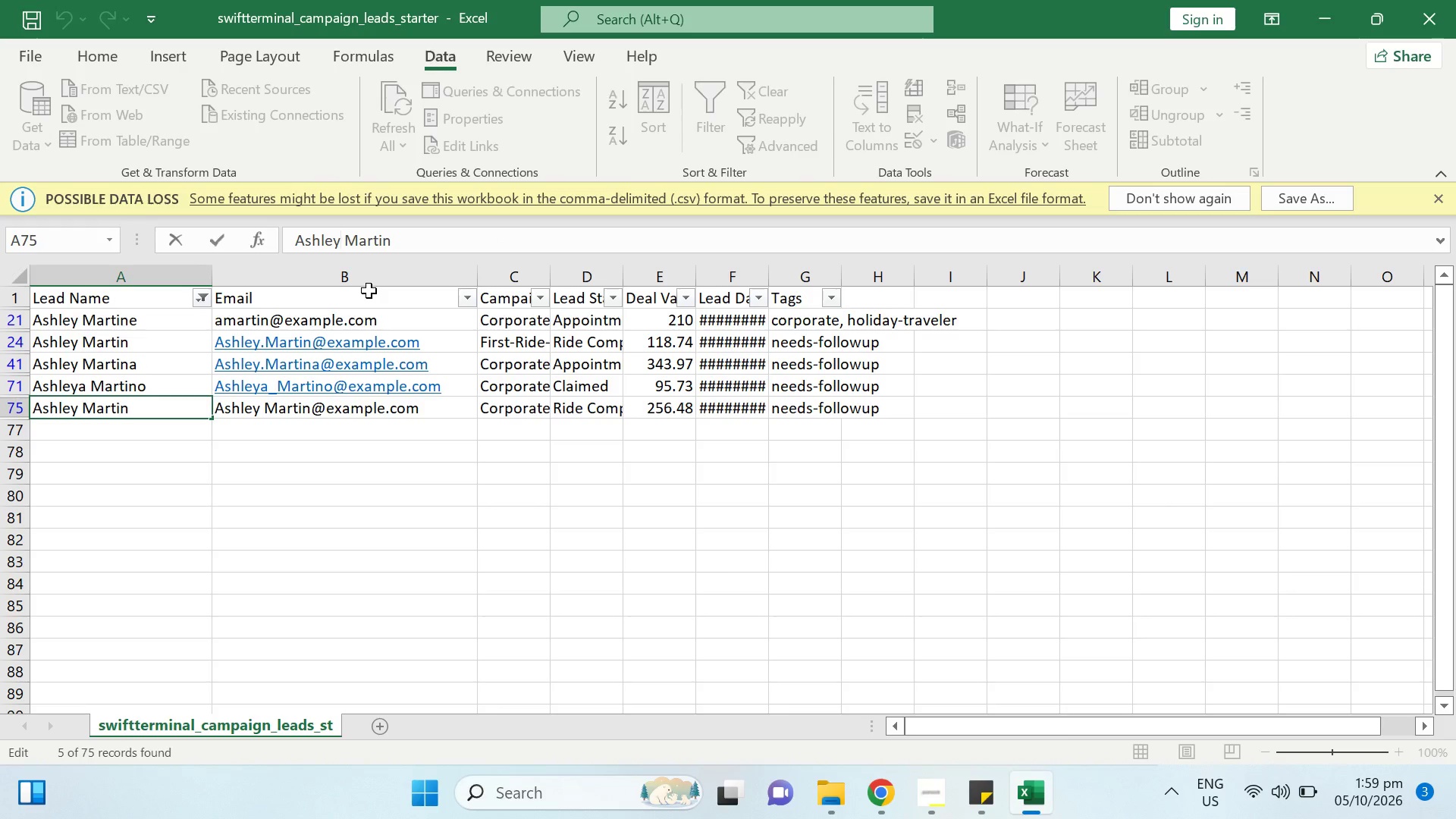 
key(Backspace)
 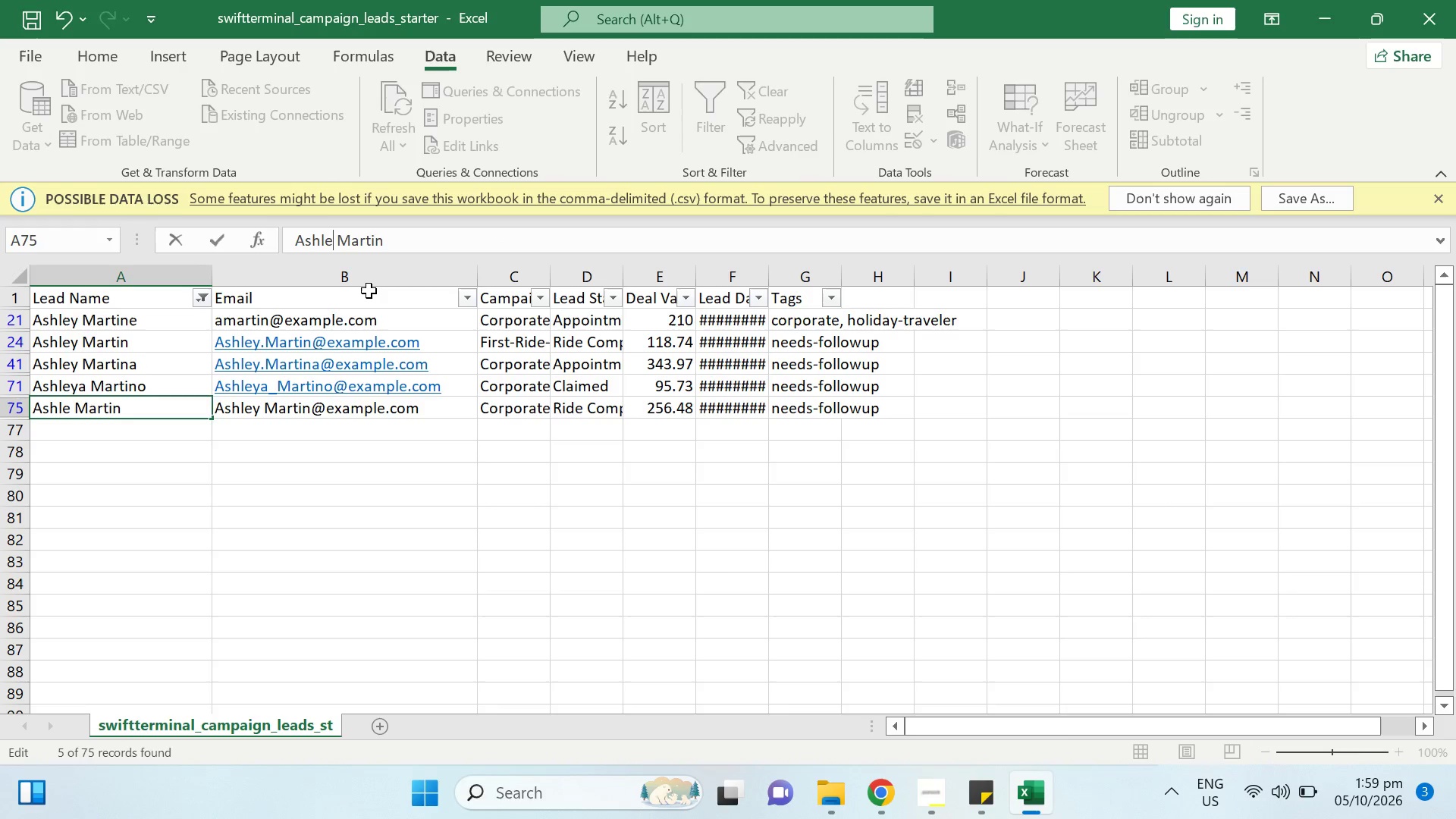 
key(E)
 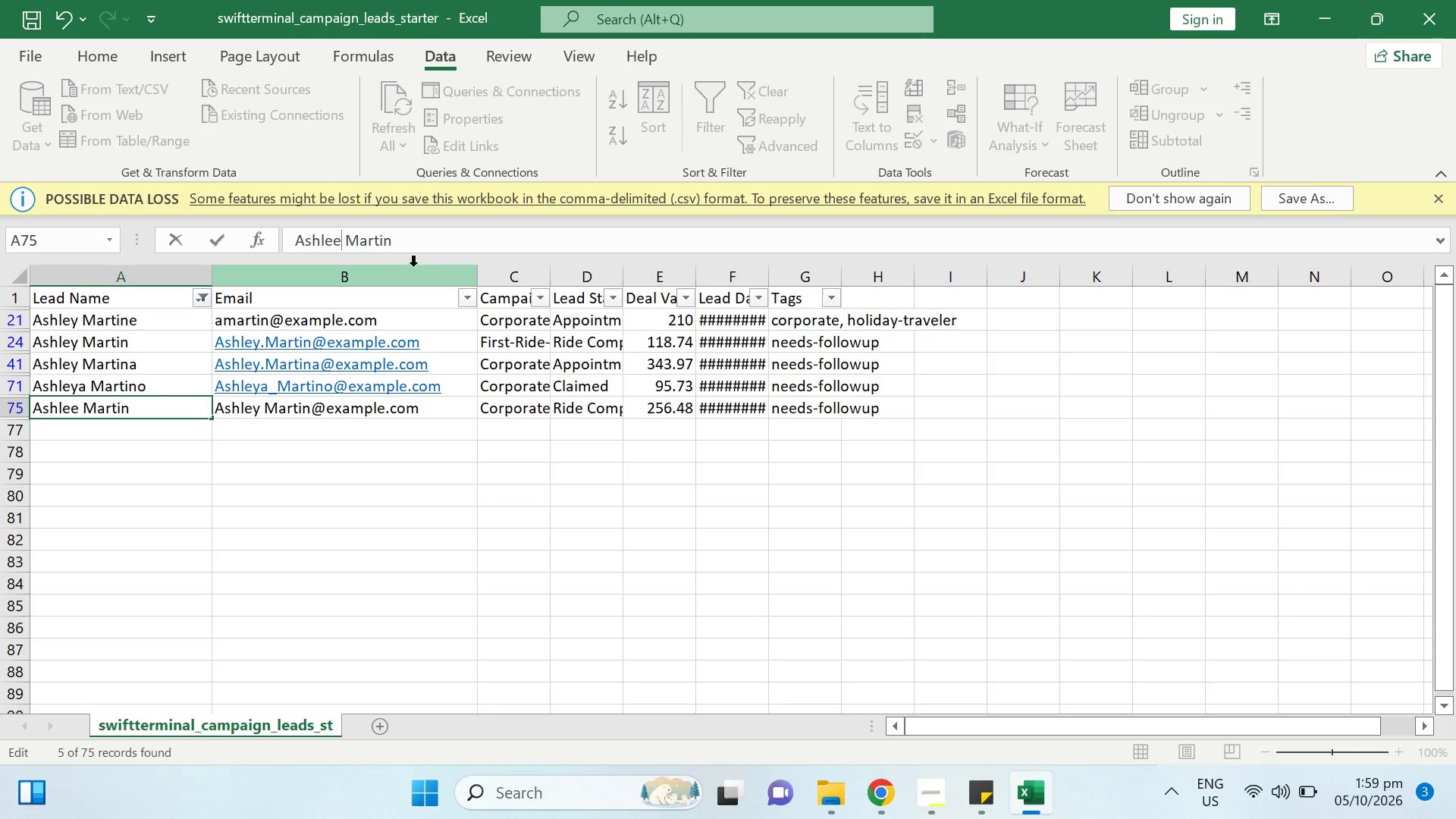 
left_click([418, 237])
 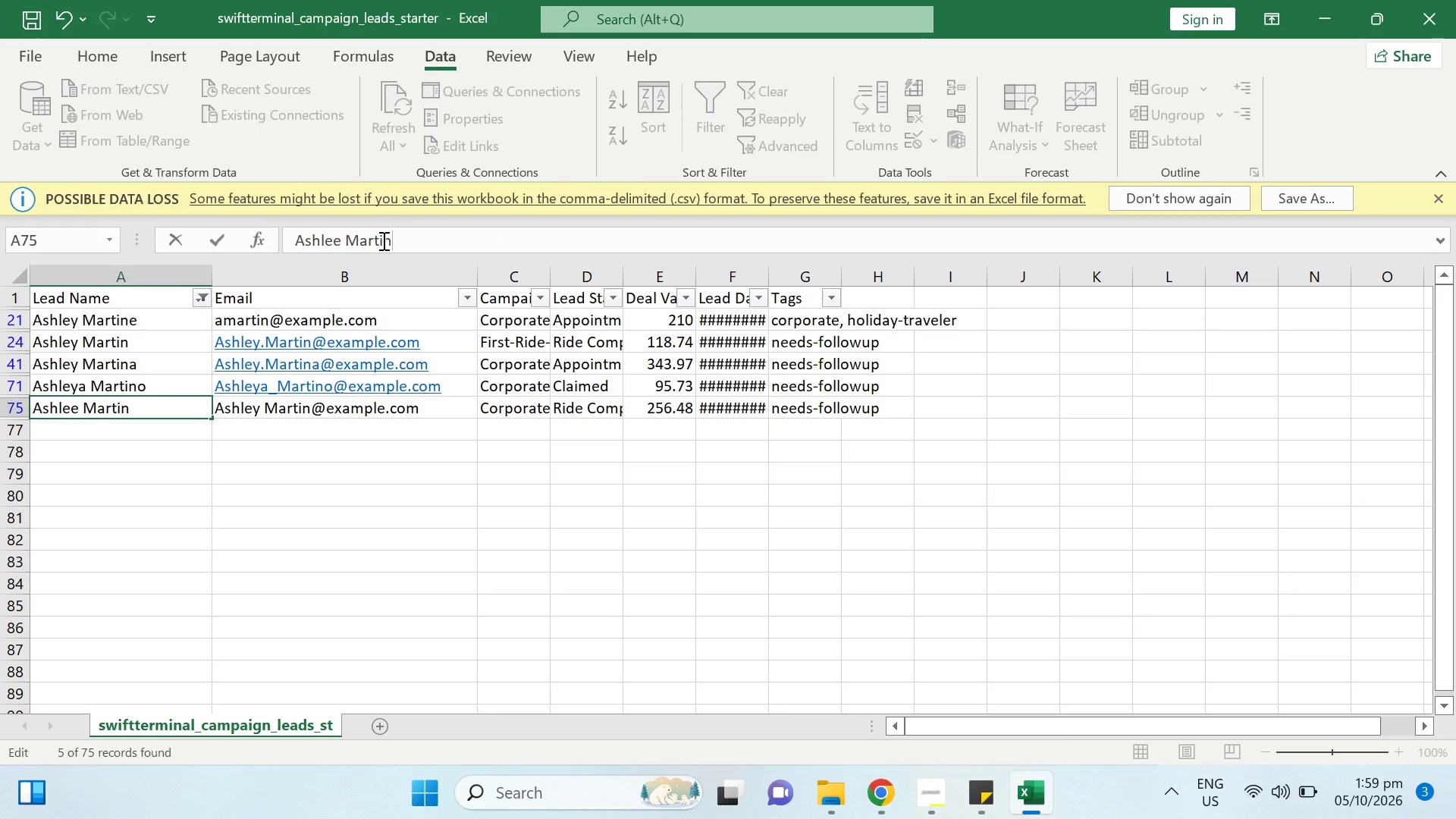 
left_click([382, 240])
 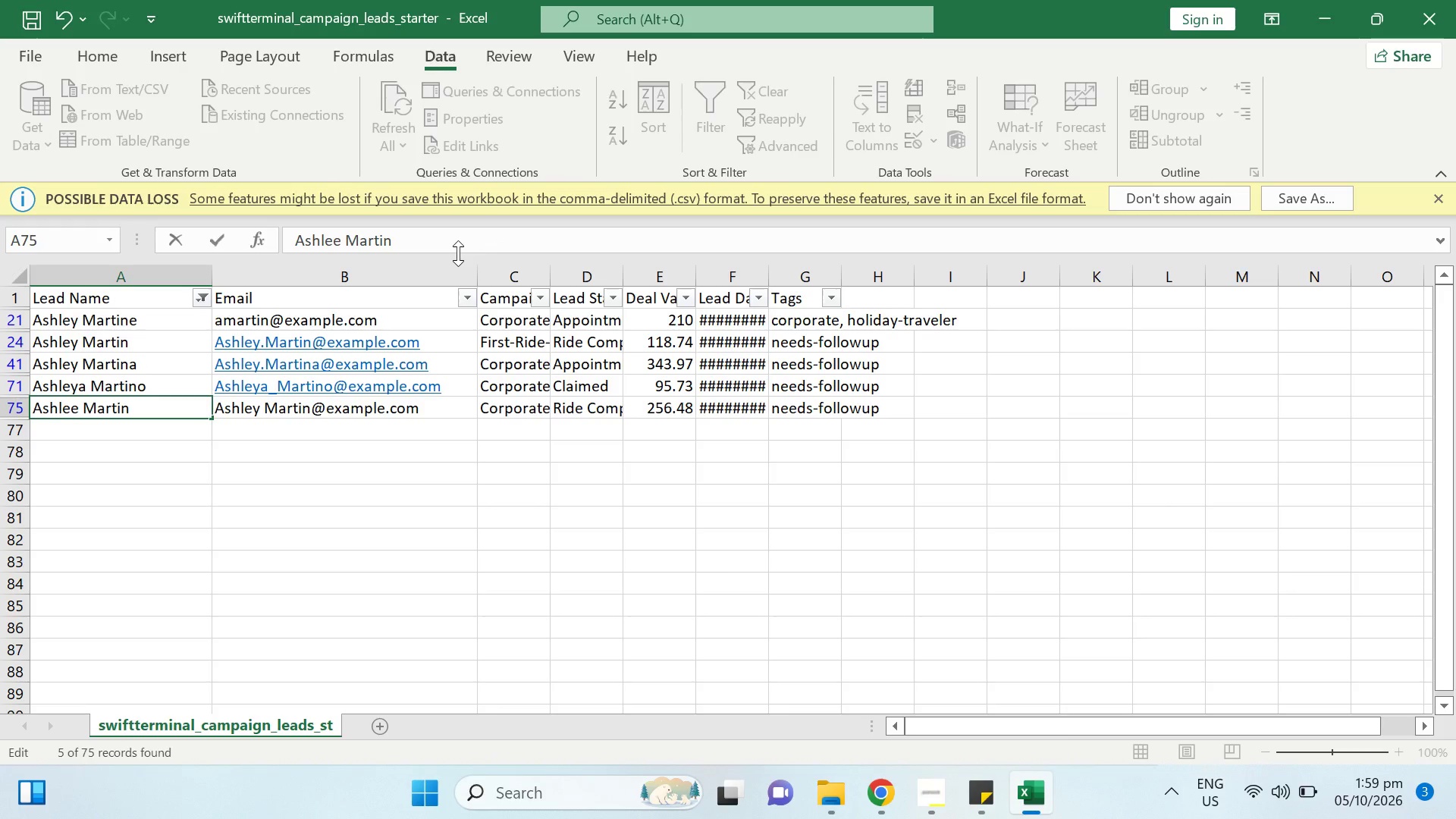 
key(O)
 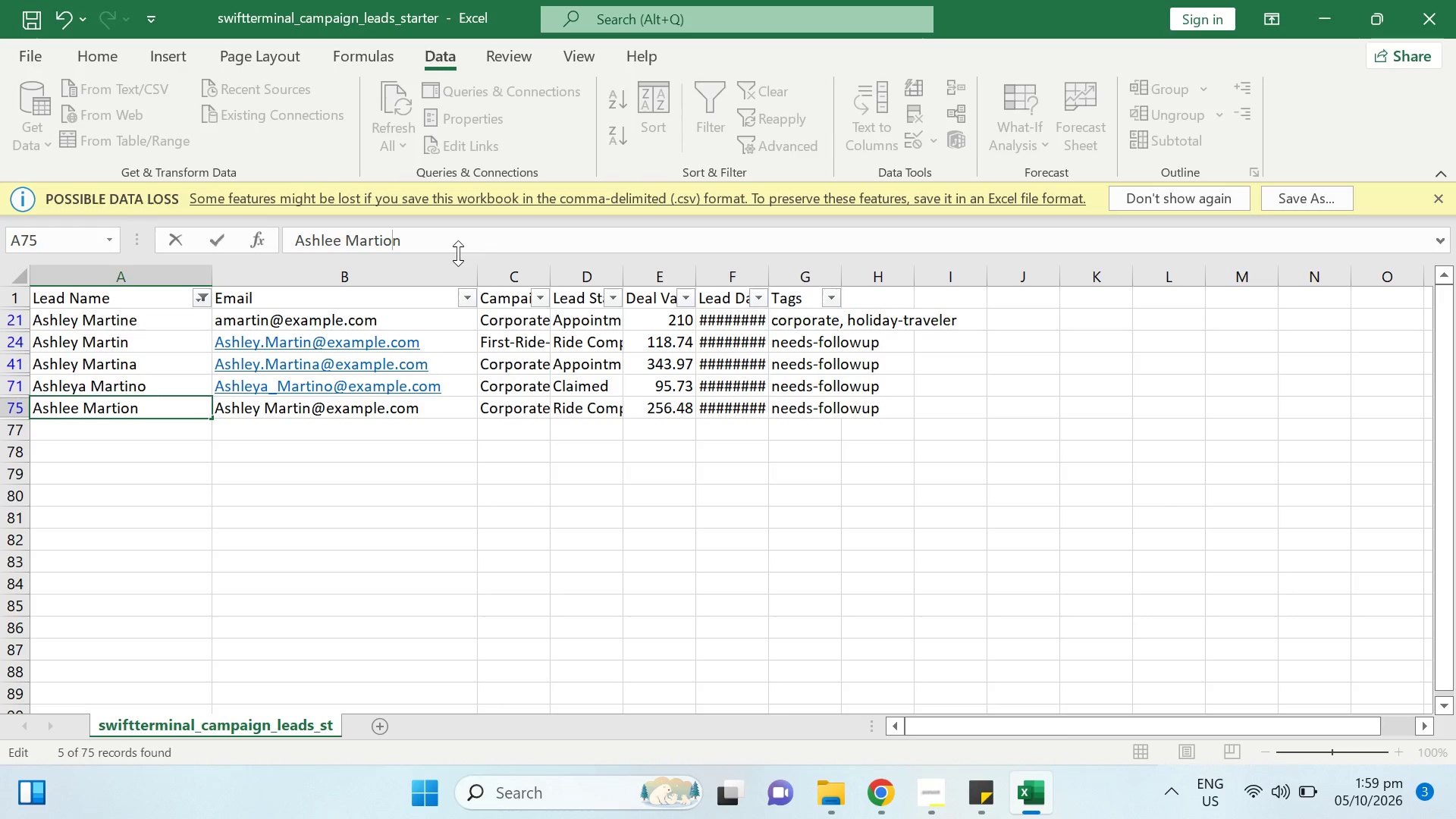 
key(Enter)
 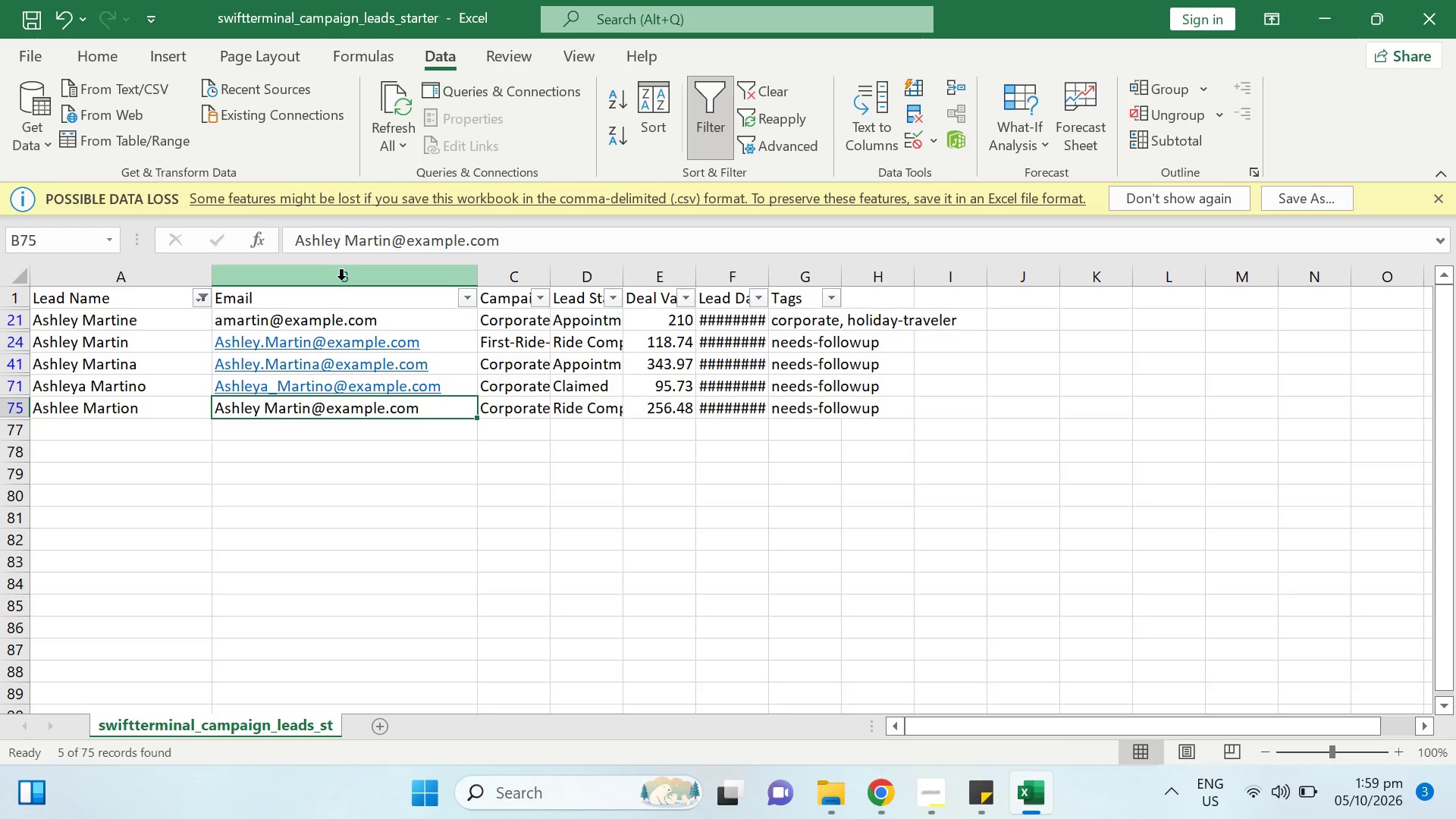 
left_click([342, 246])
 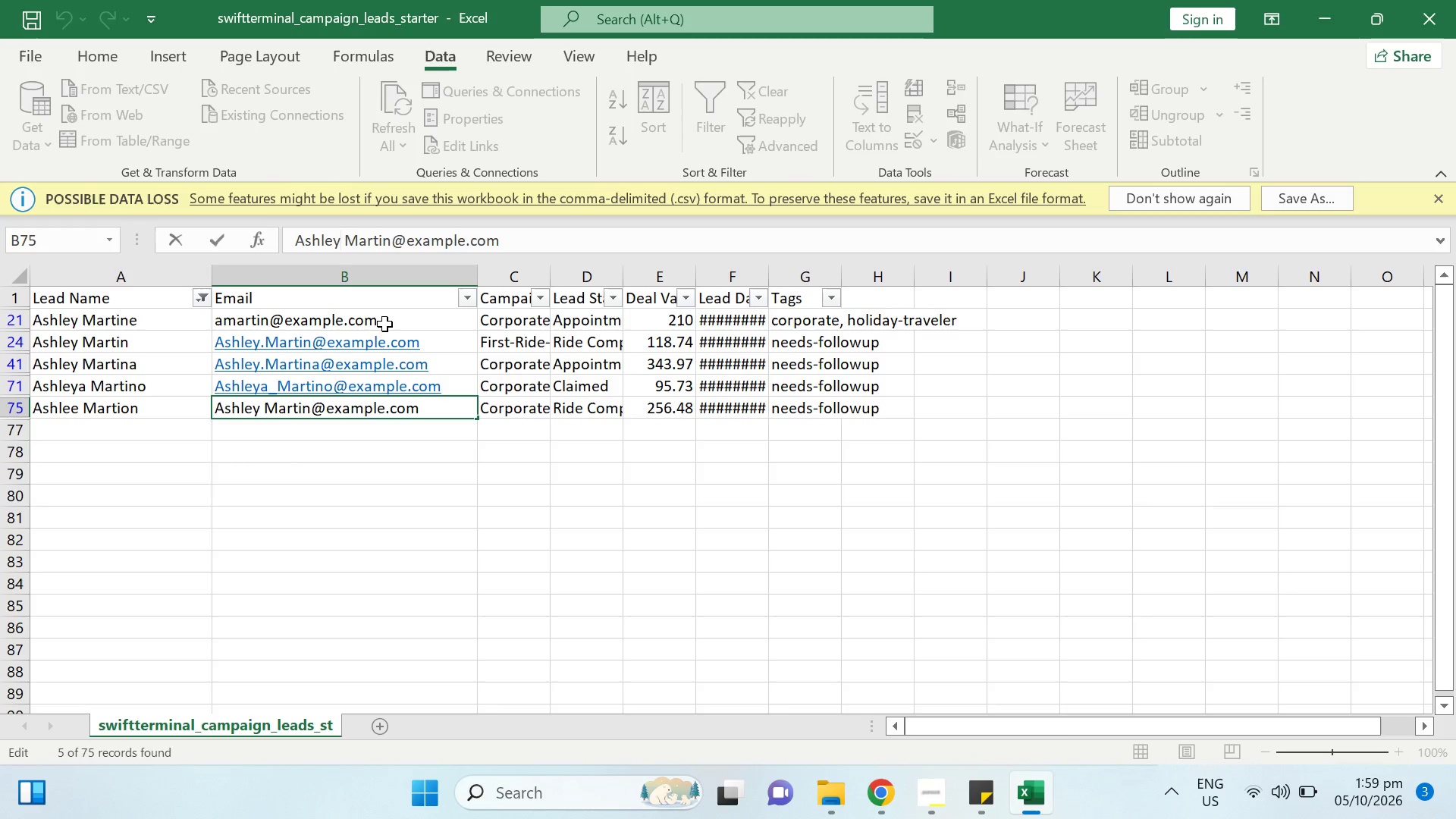 
key(Backspace)
 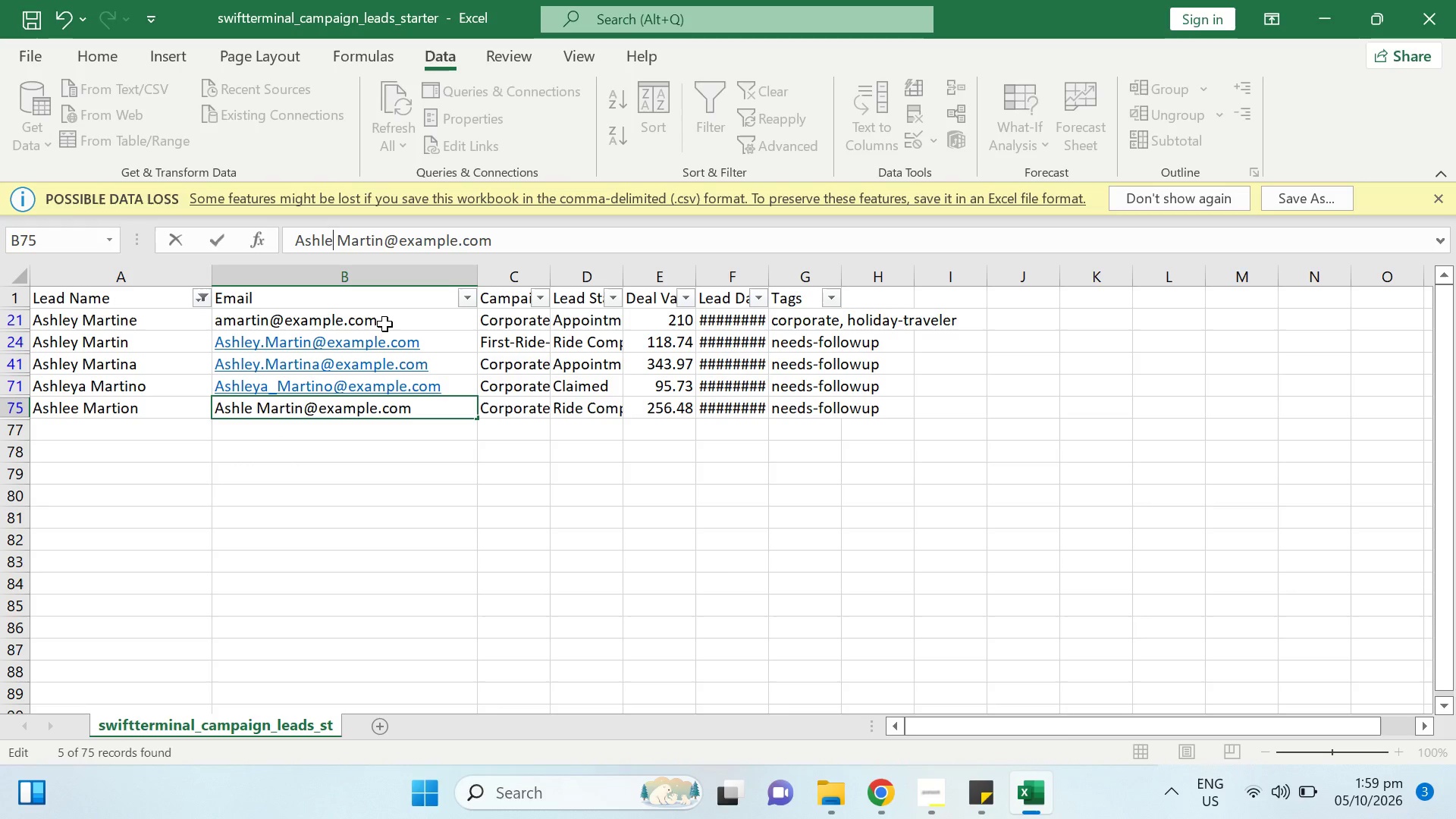 
key(E)
 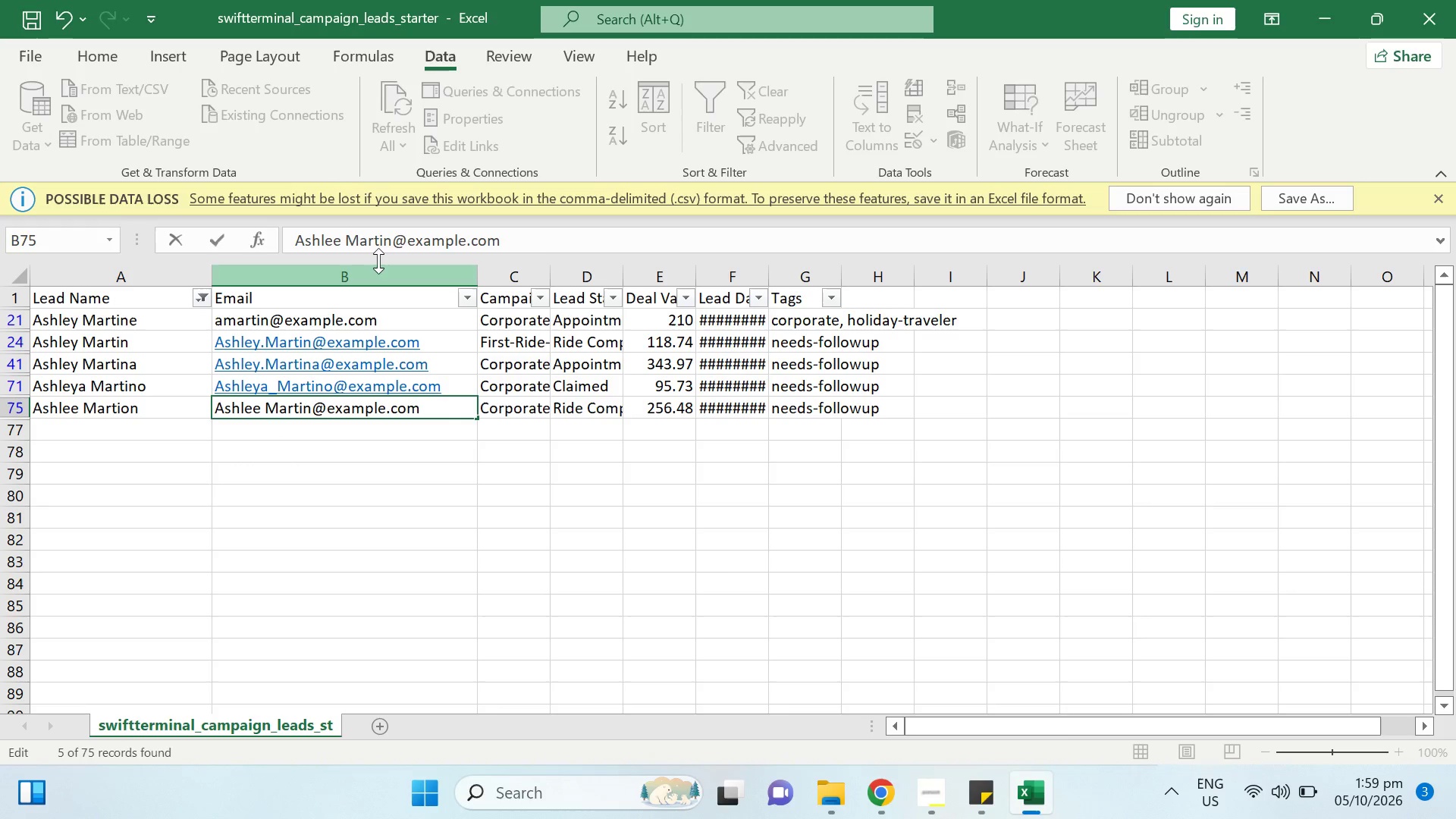 
left_click([388, 243])
 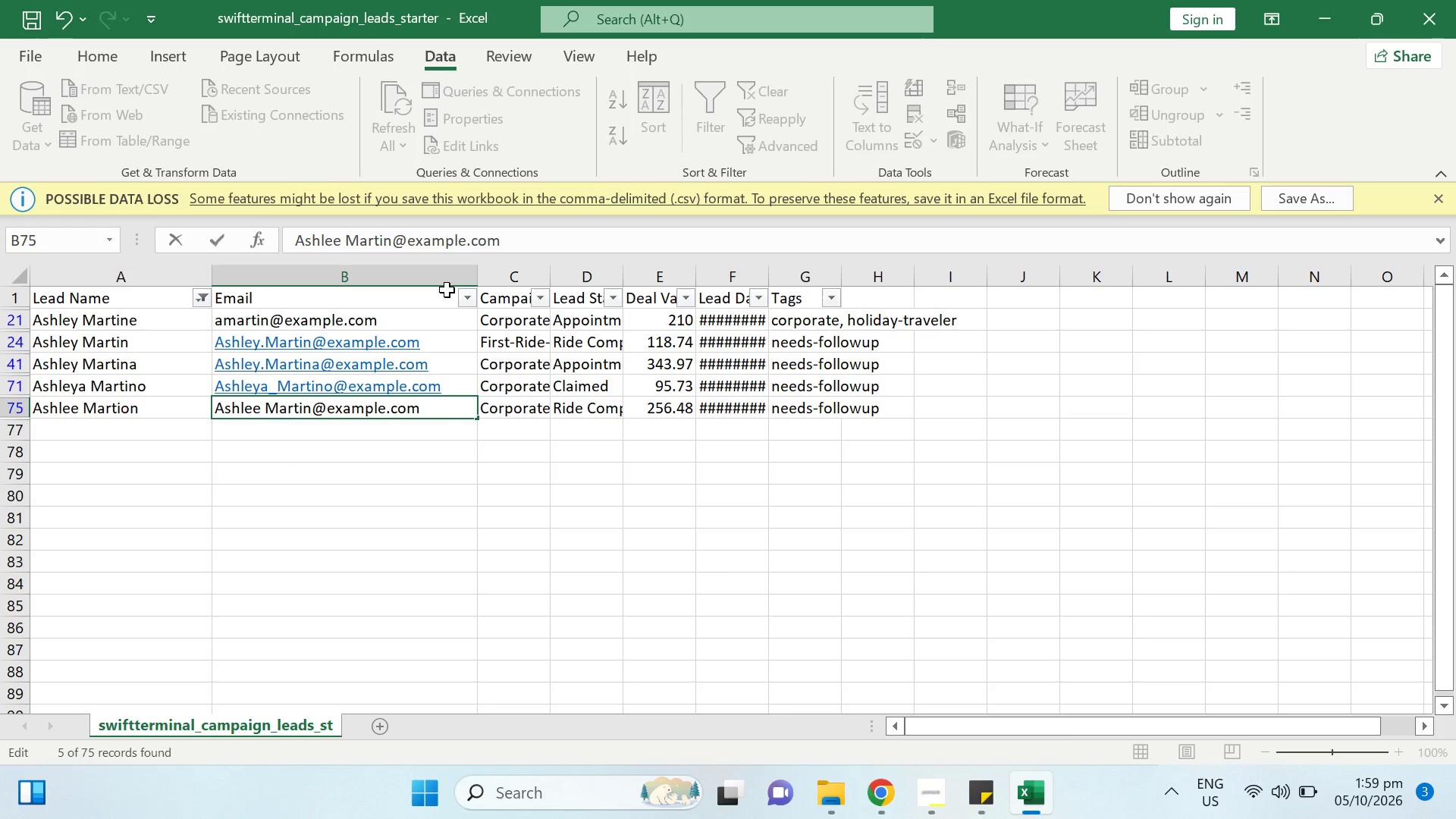 
key(O)
 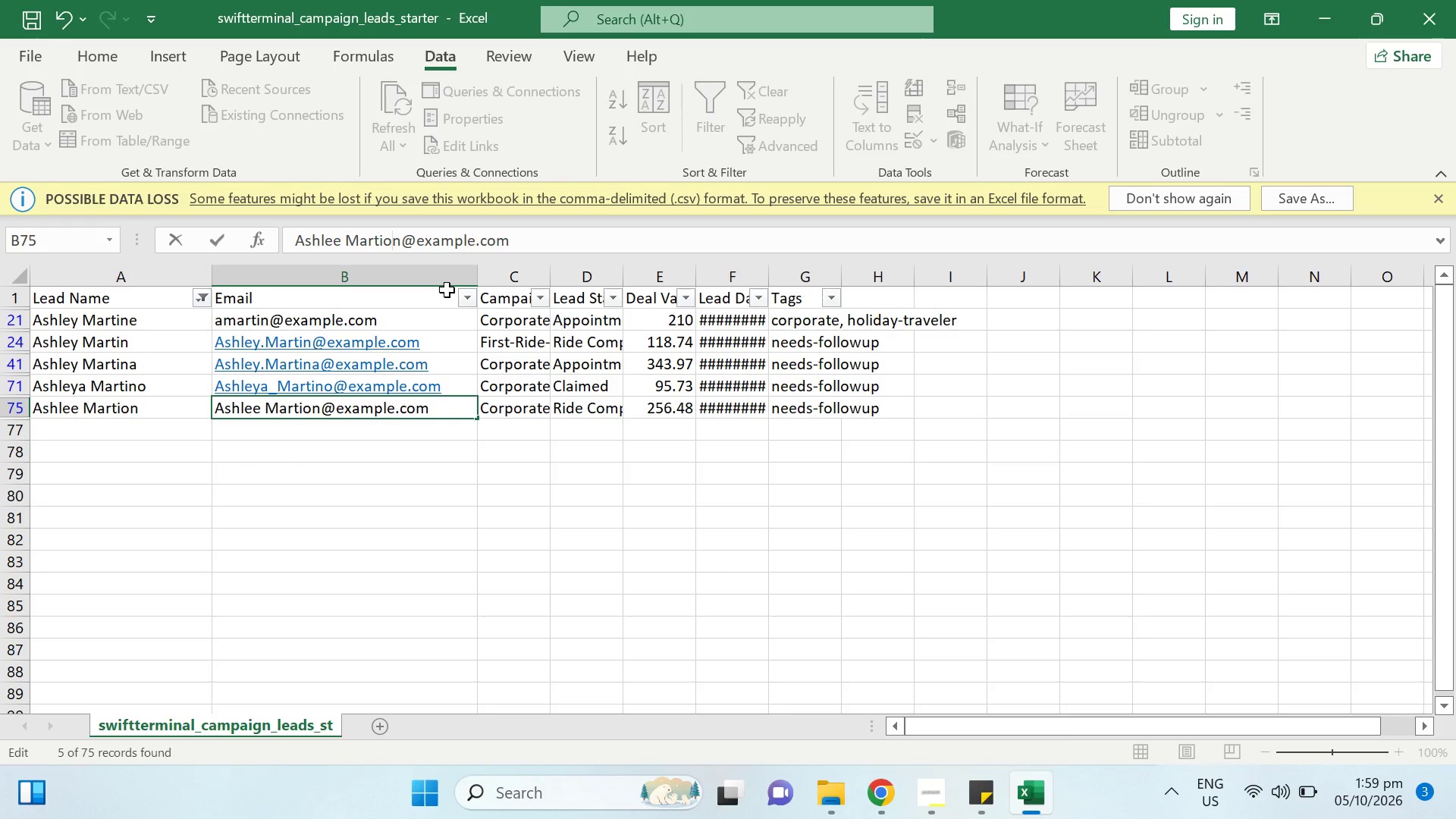 
key(ArrowLeft)
 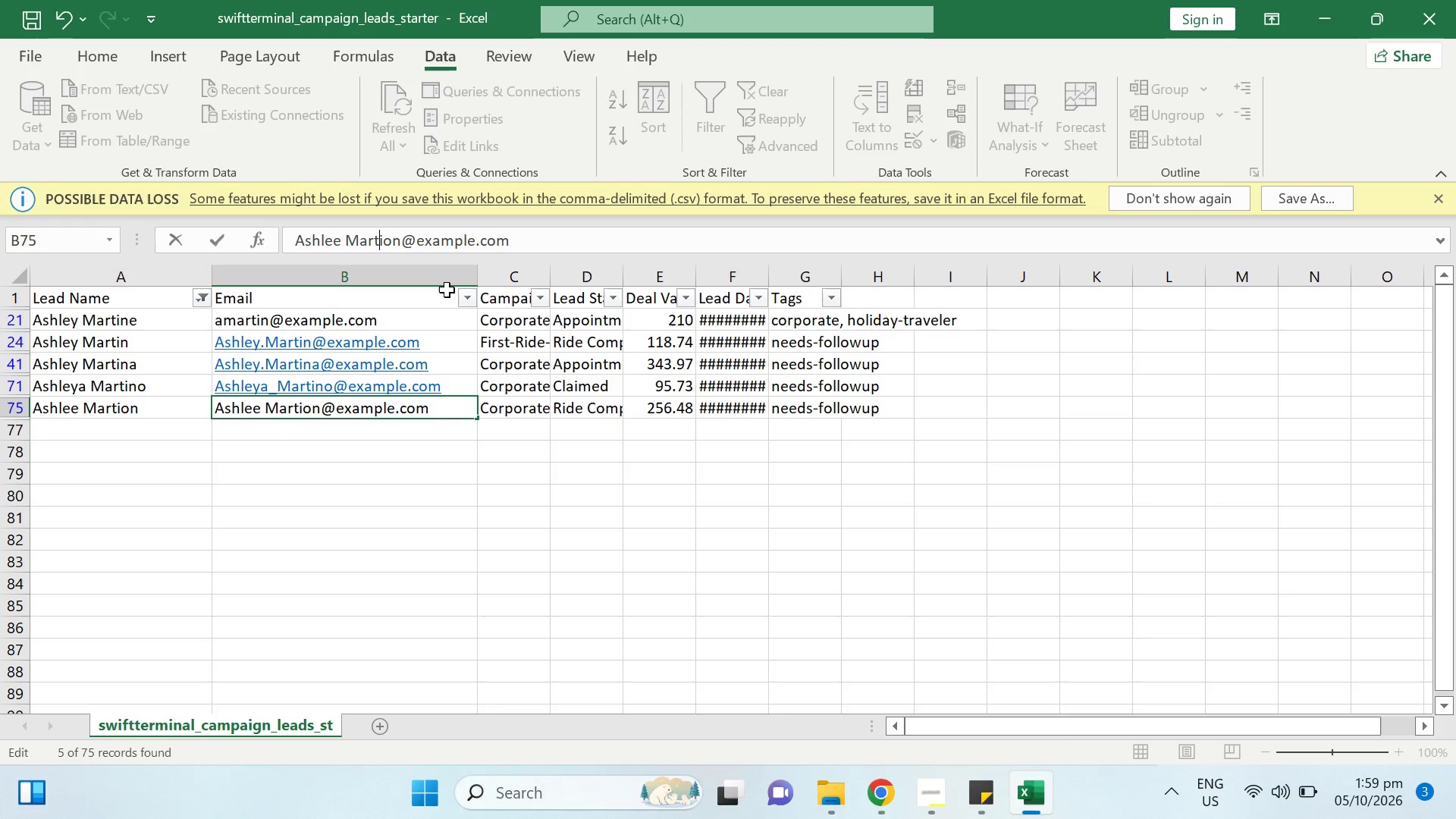 
key(ArrowLeft)
 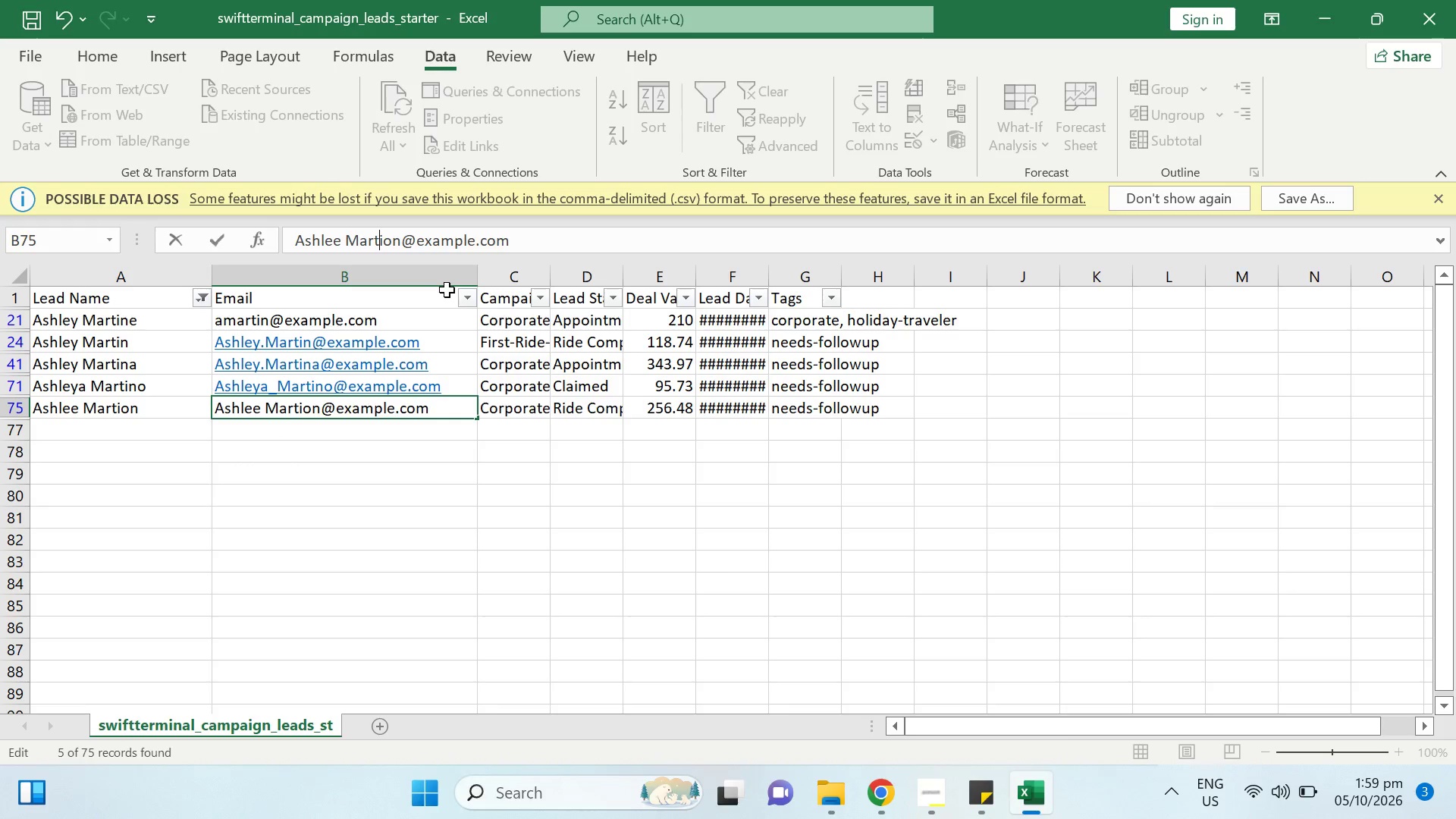 
key(ArrowLeft)
 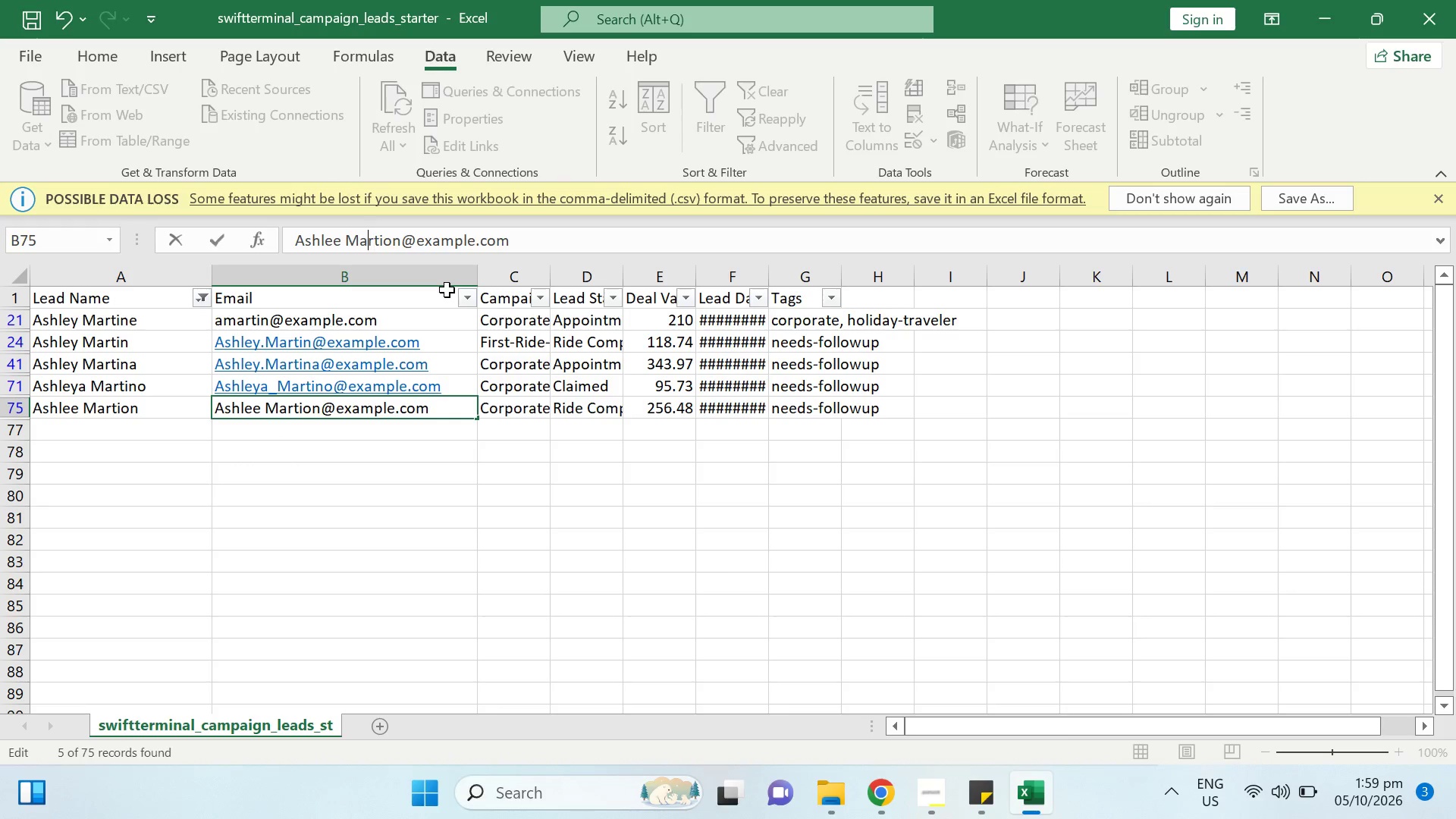 
key(ArrowLeft)
 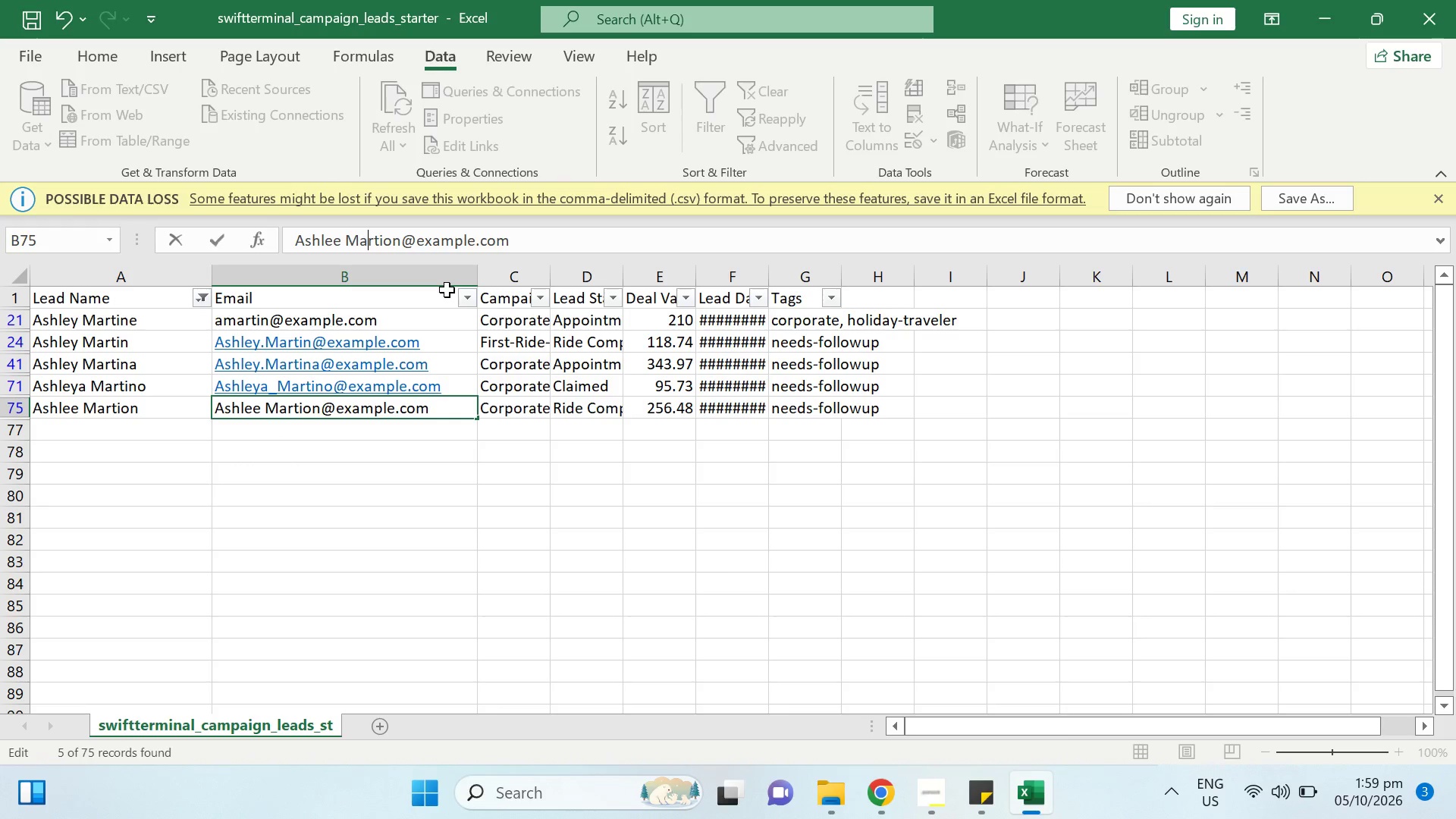 
key(ArrowLeft)
 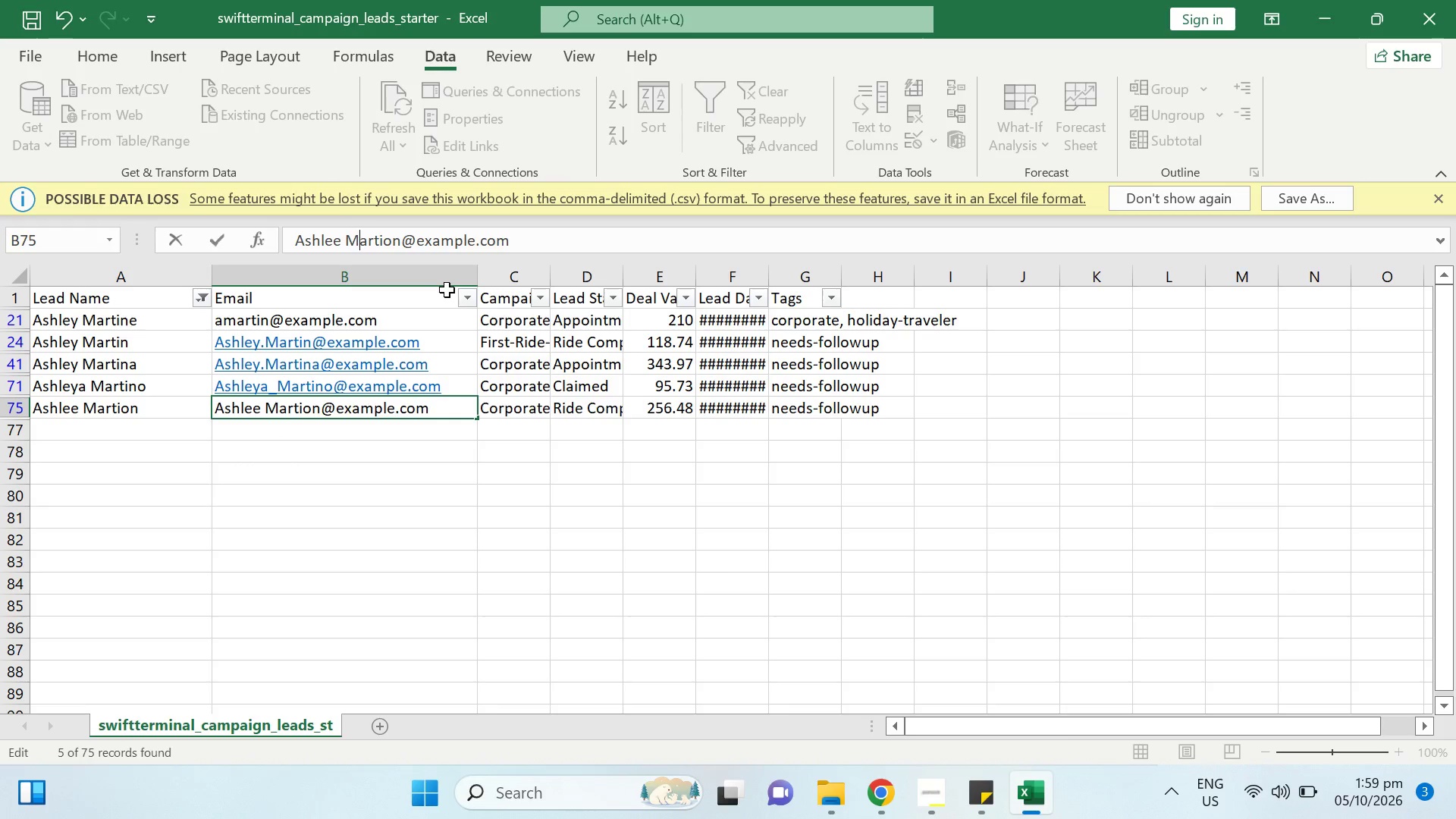 
key(ArrowLeft)
 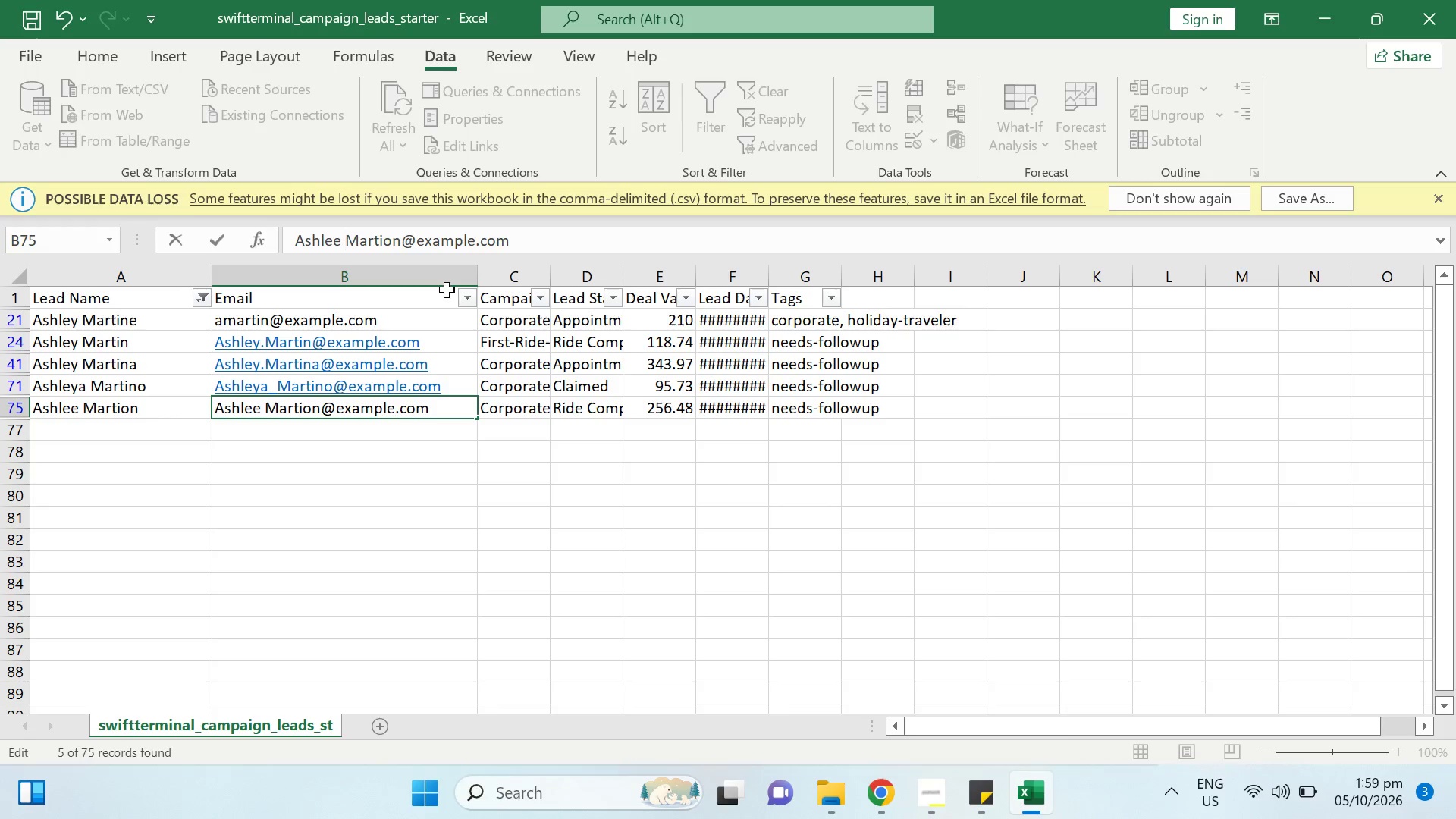 
key(Backspace)
 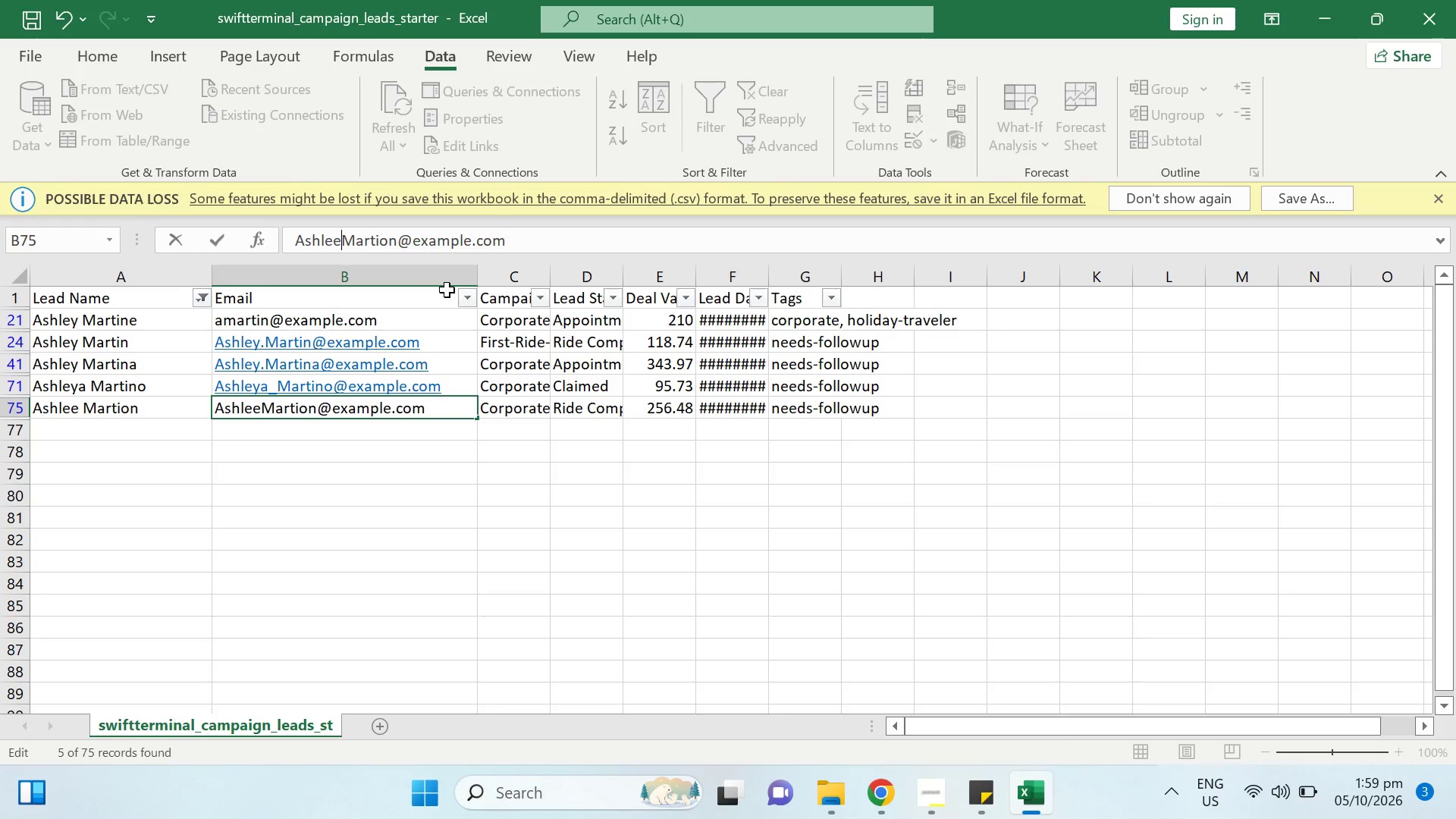 
key(Shift+Minus)
 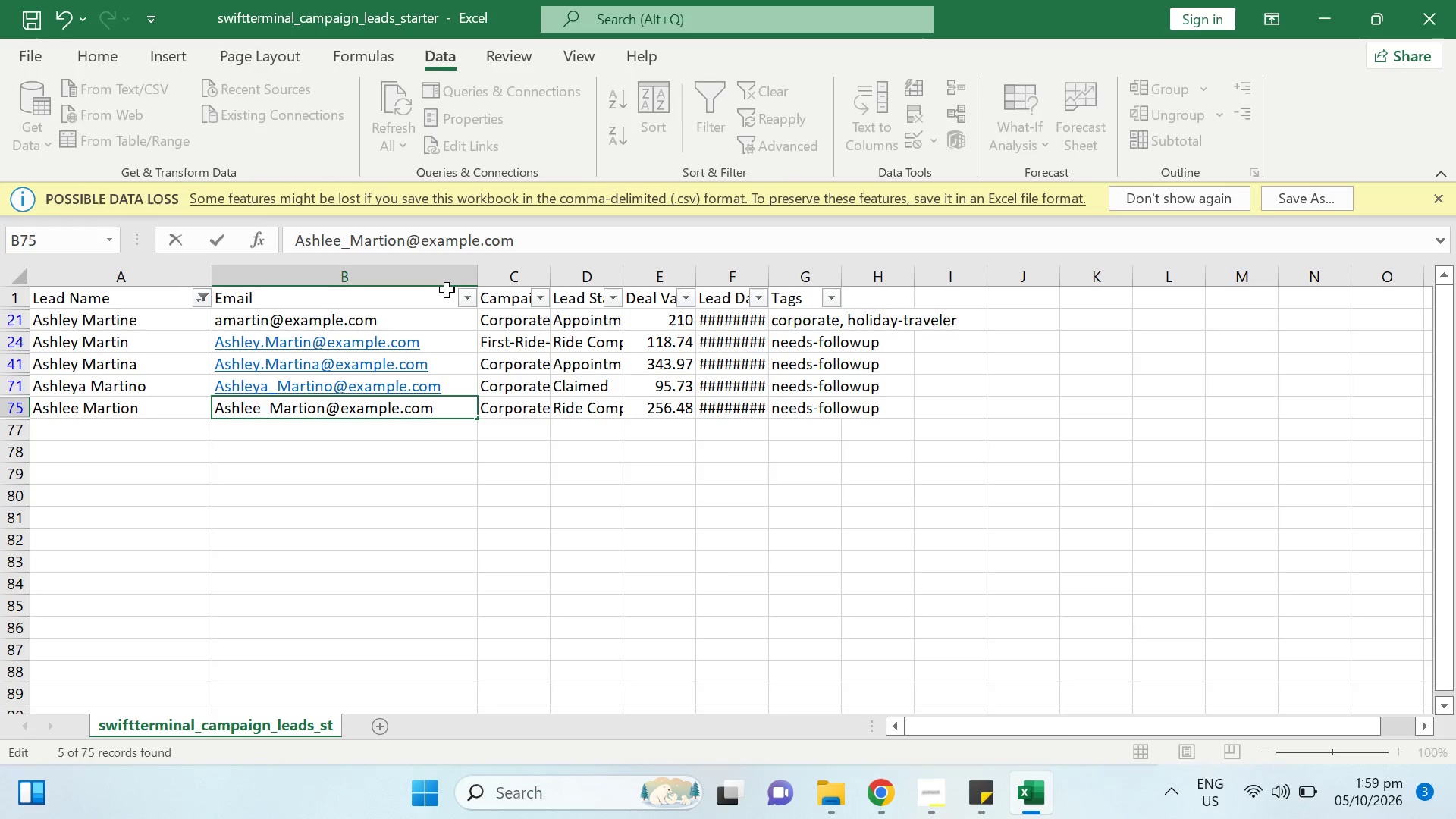 
key(Enter)
 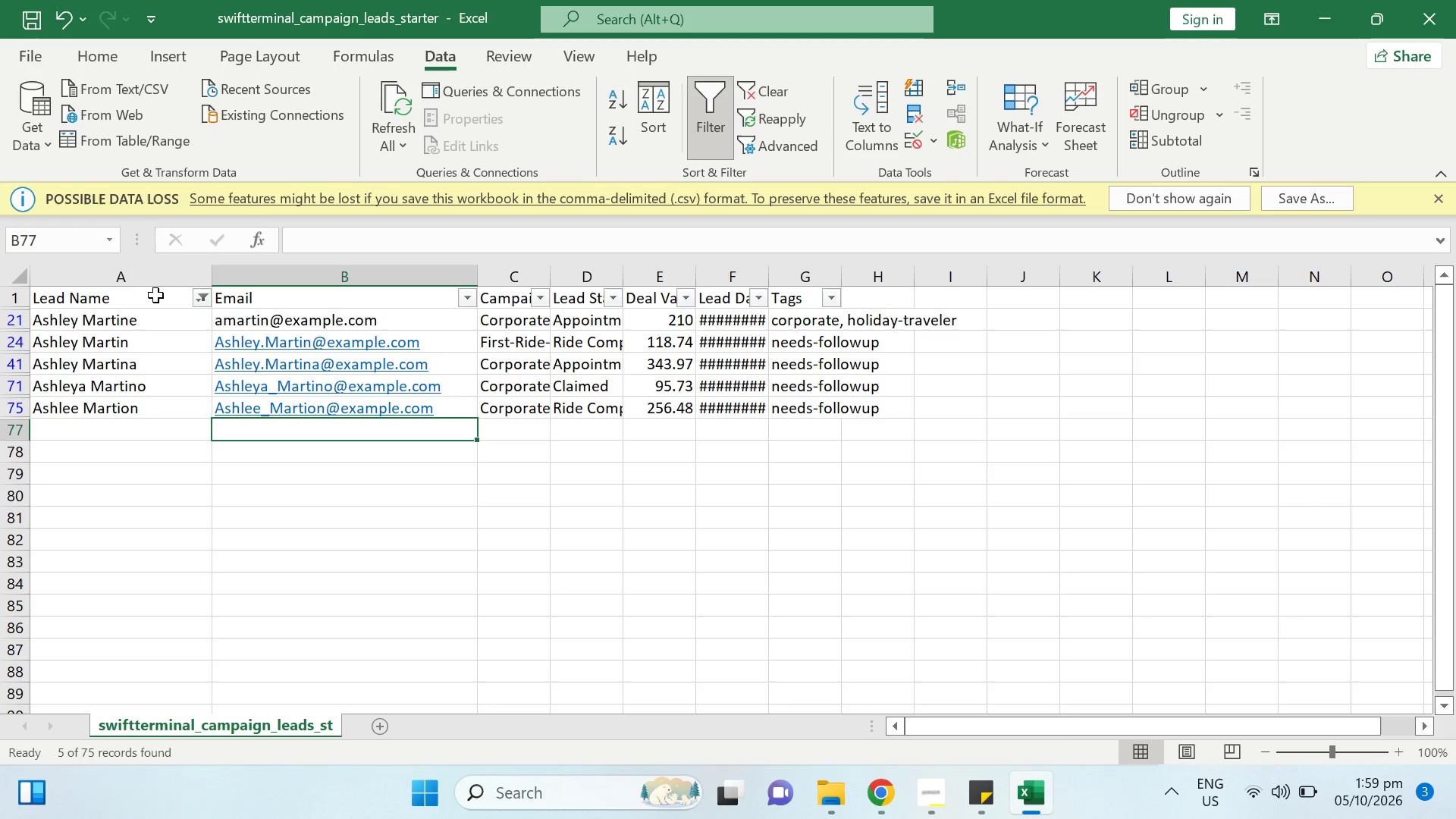 
left_click([196, 295])
 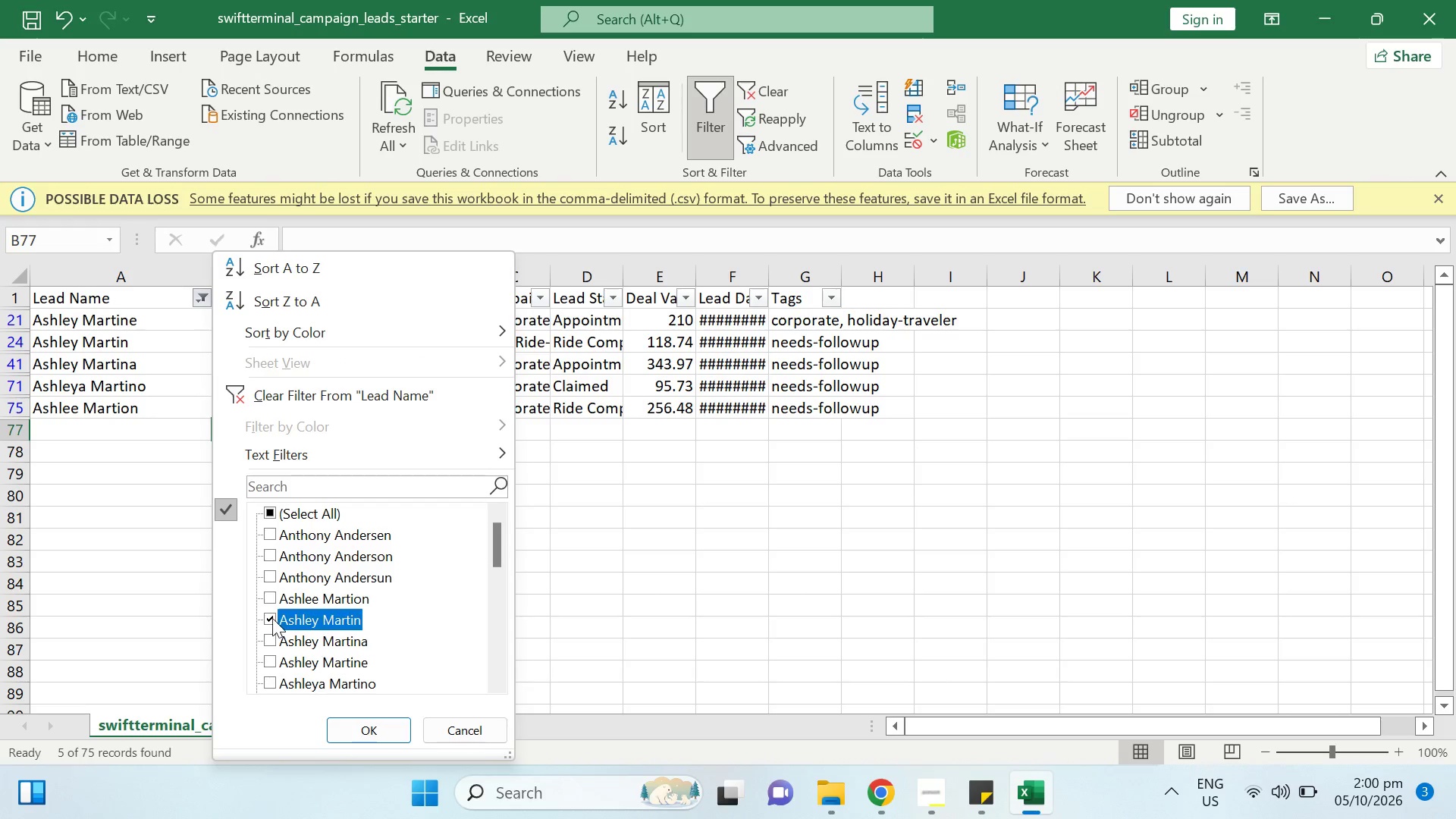 
scroll: coordinate [383, 617], scroll_direction: down, amount: 8.0
 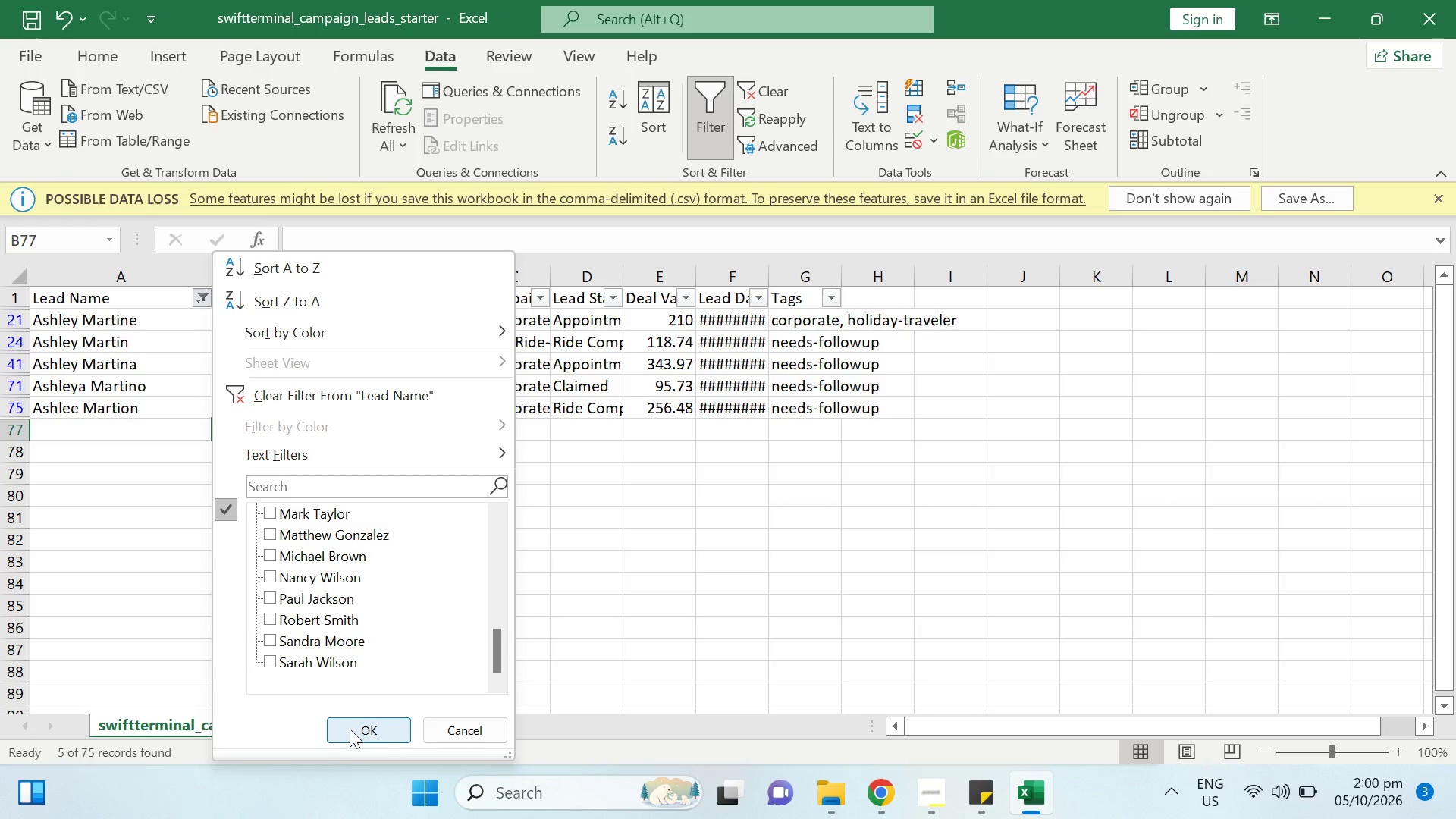 
left_click([350, 728])
 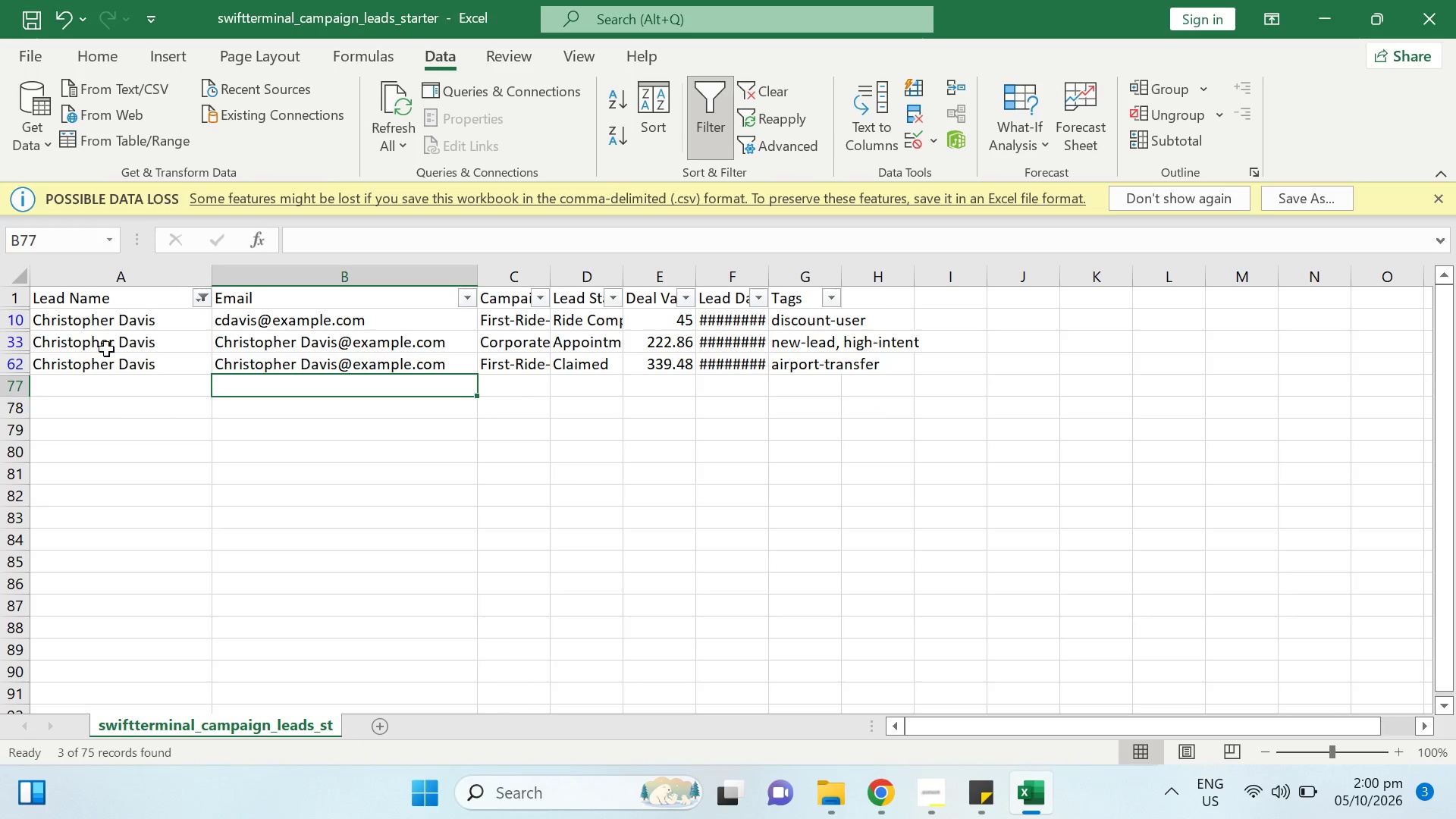 
left_click([113, 322])
 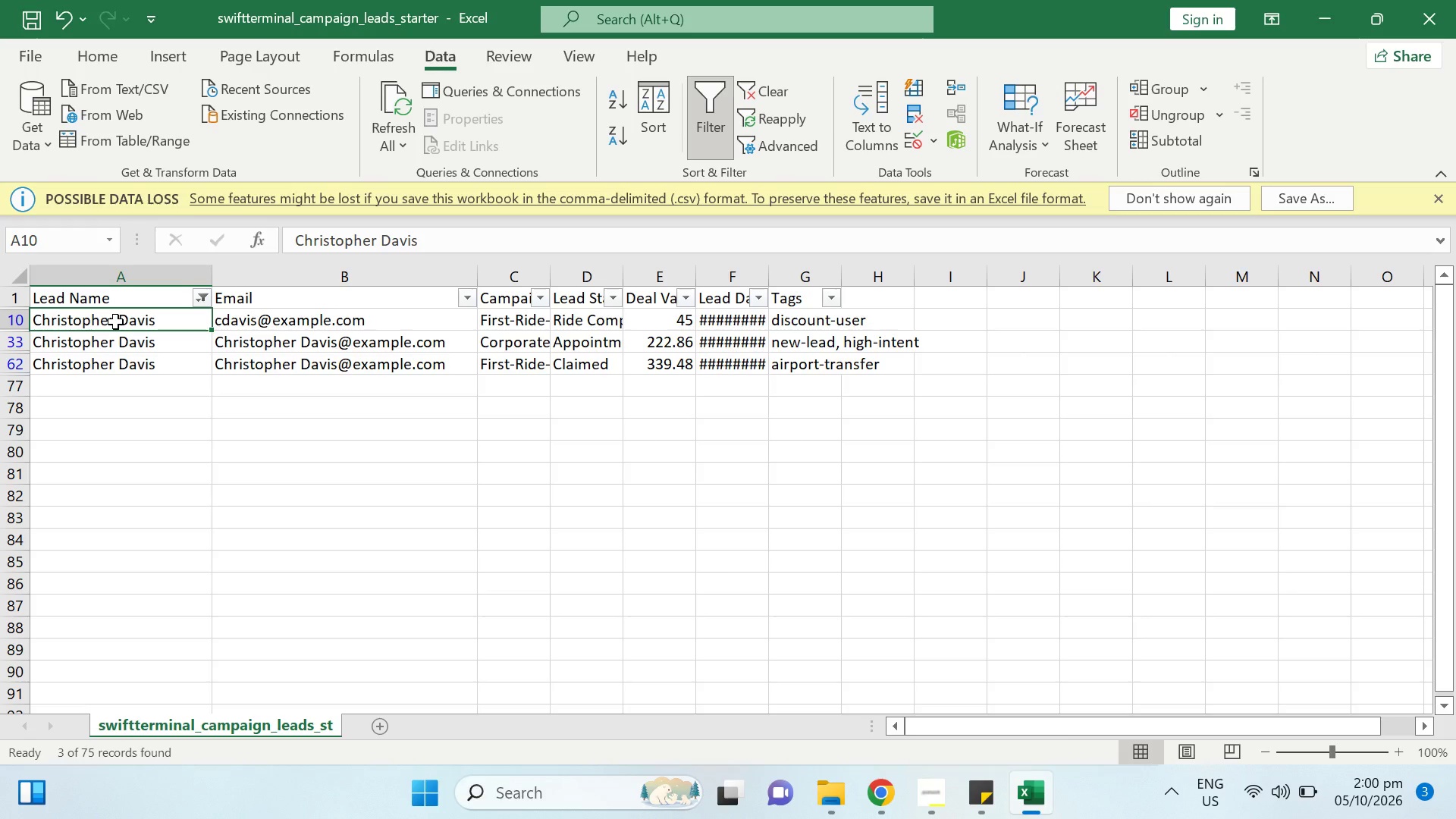 
wait(47.03)
 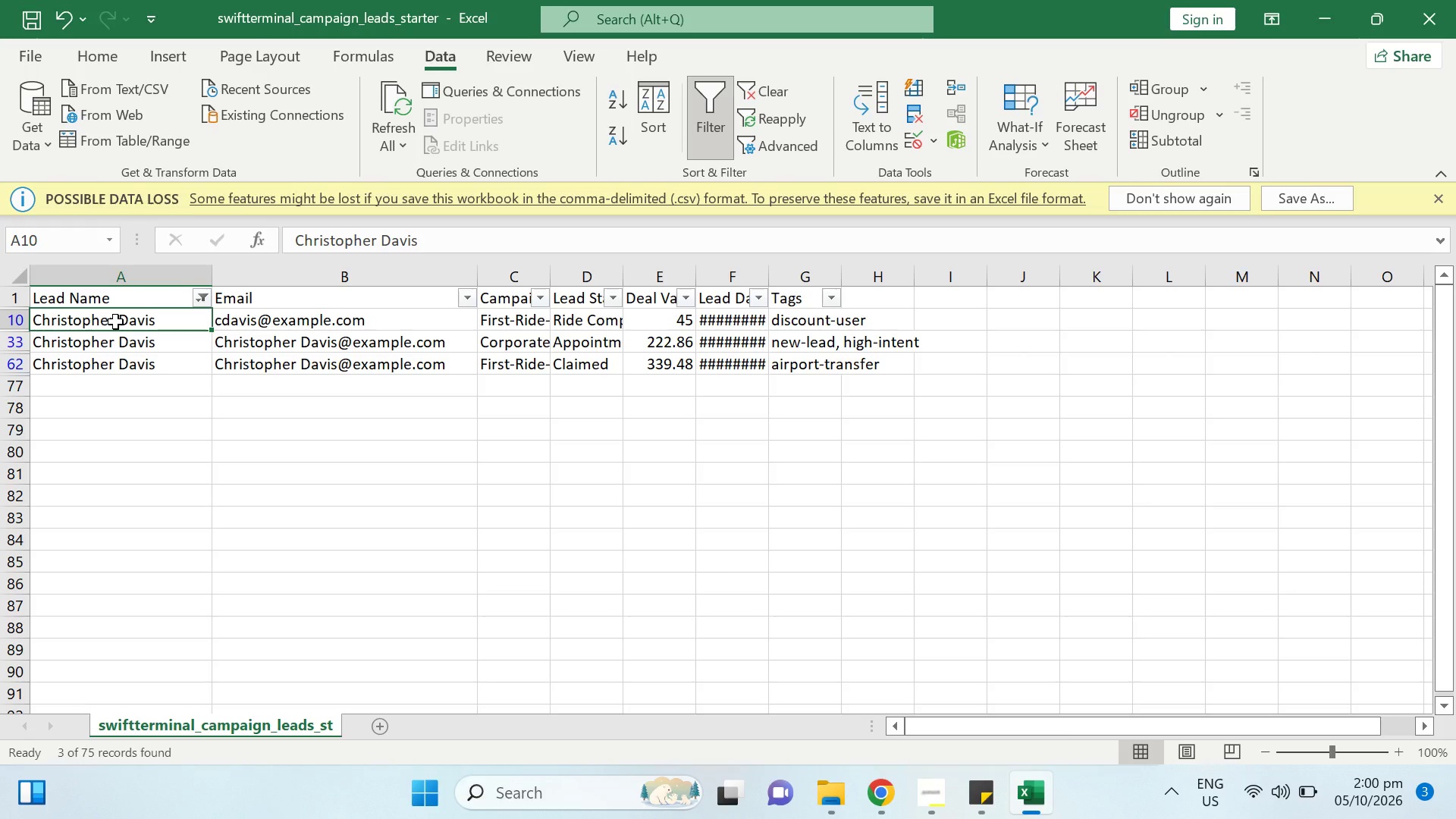 
left_click([151, 321])
 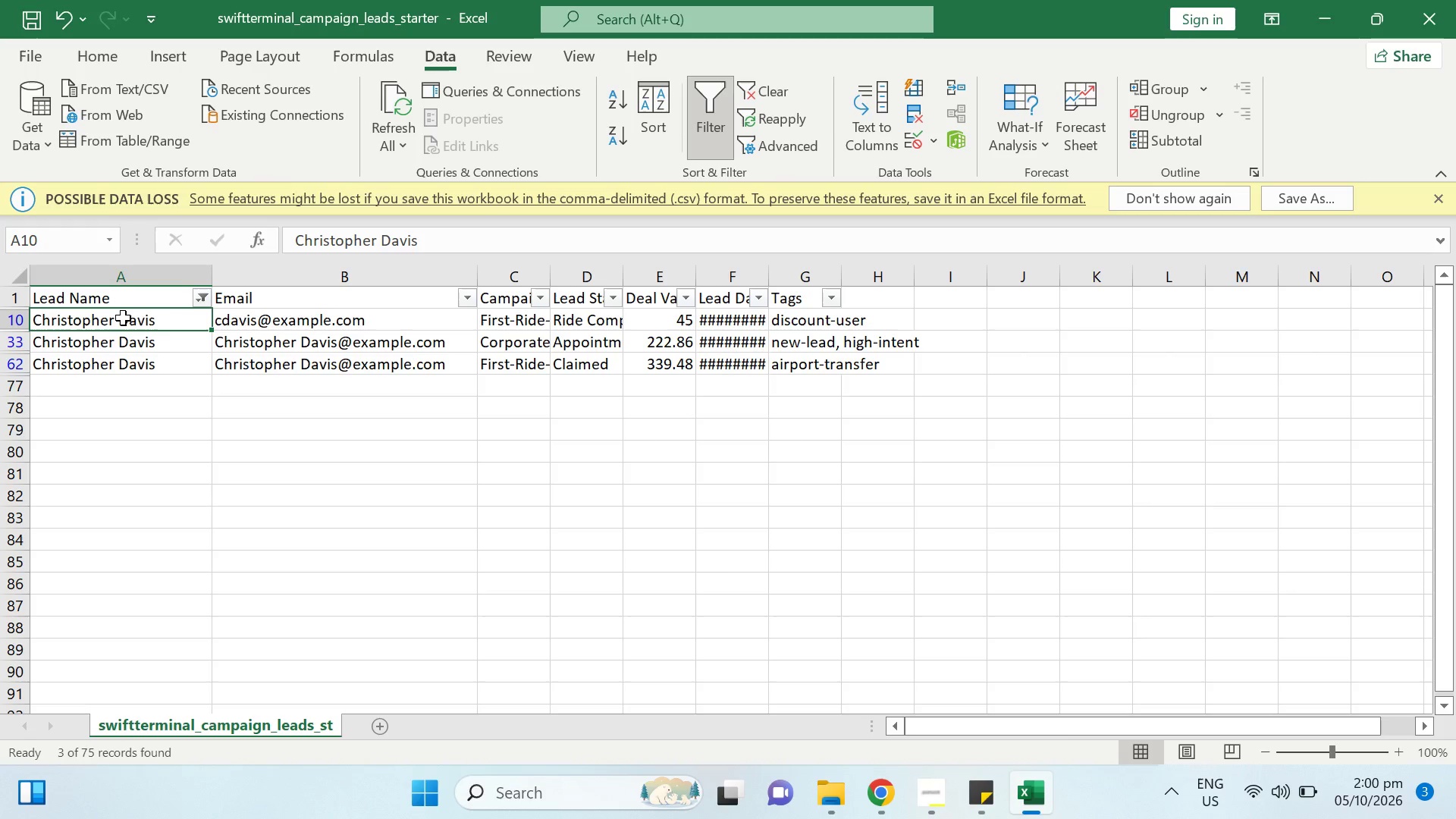 
double_click([169, 321])
 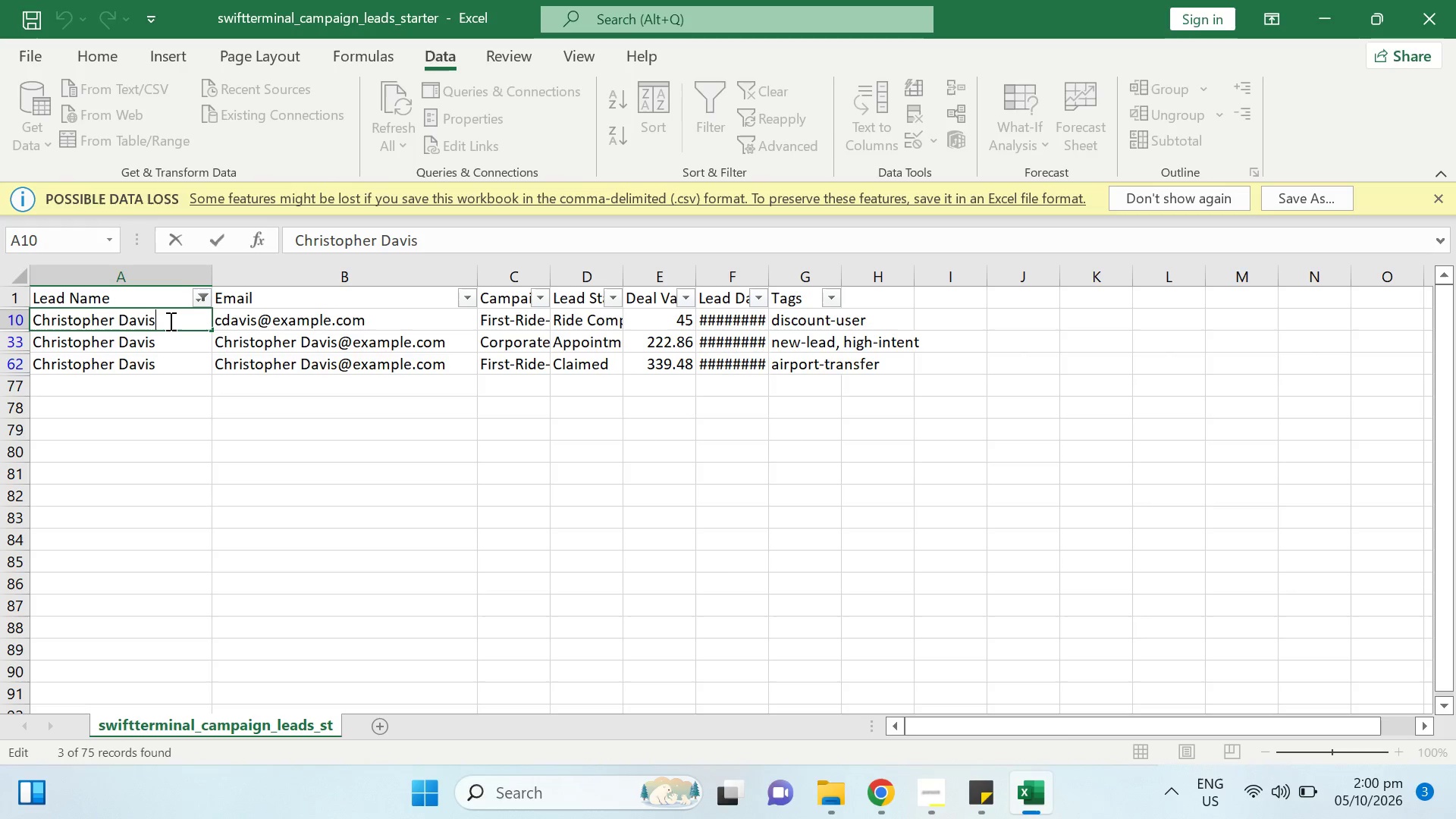 
key(Backspace)
type(dd)
key(Backspace)
key(Backspace)
type(son)
 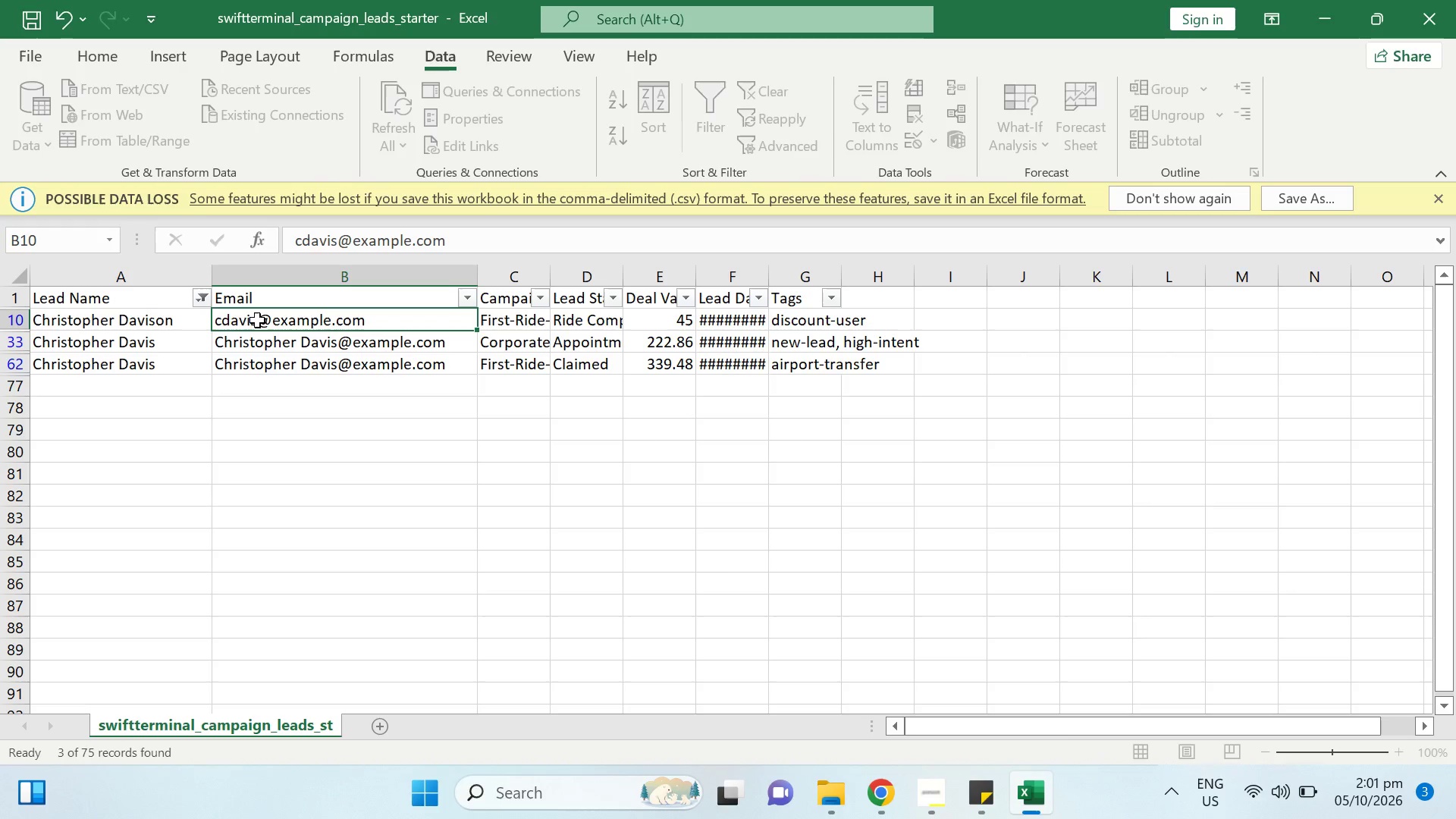 
double_click([258, 320])
 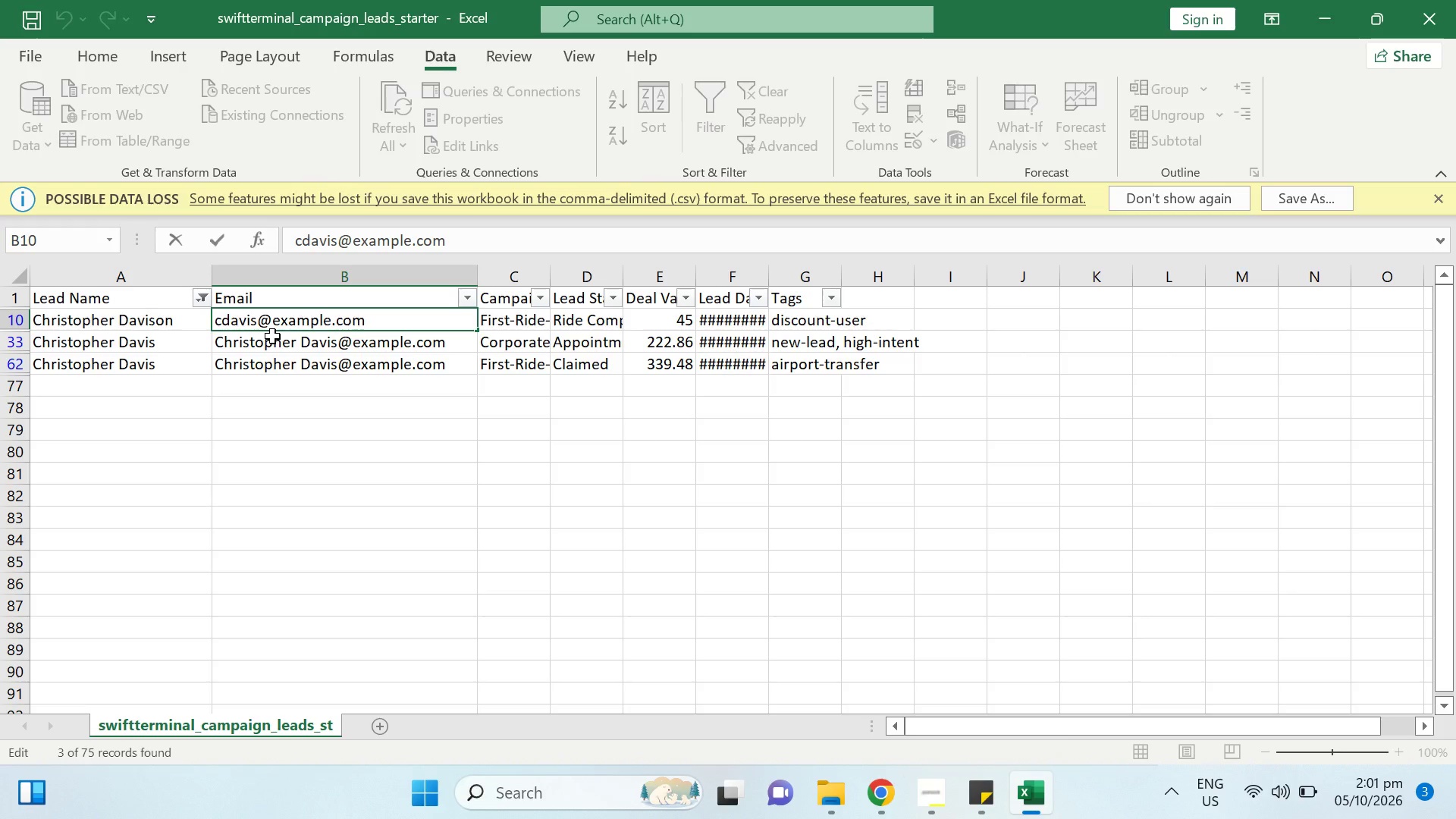 
type(on)
 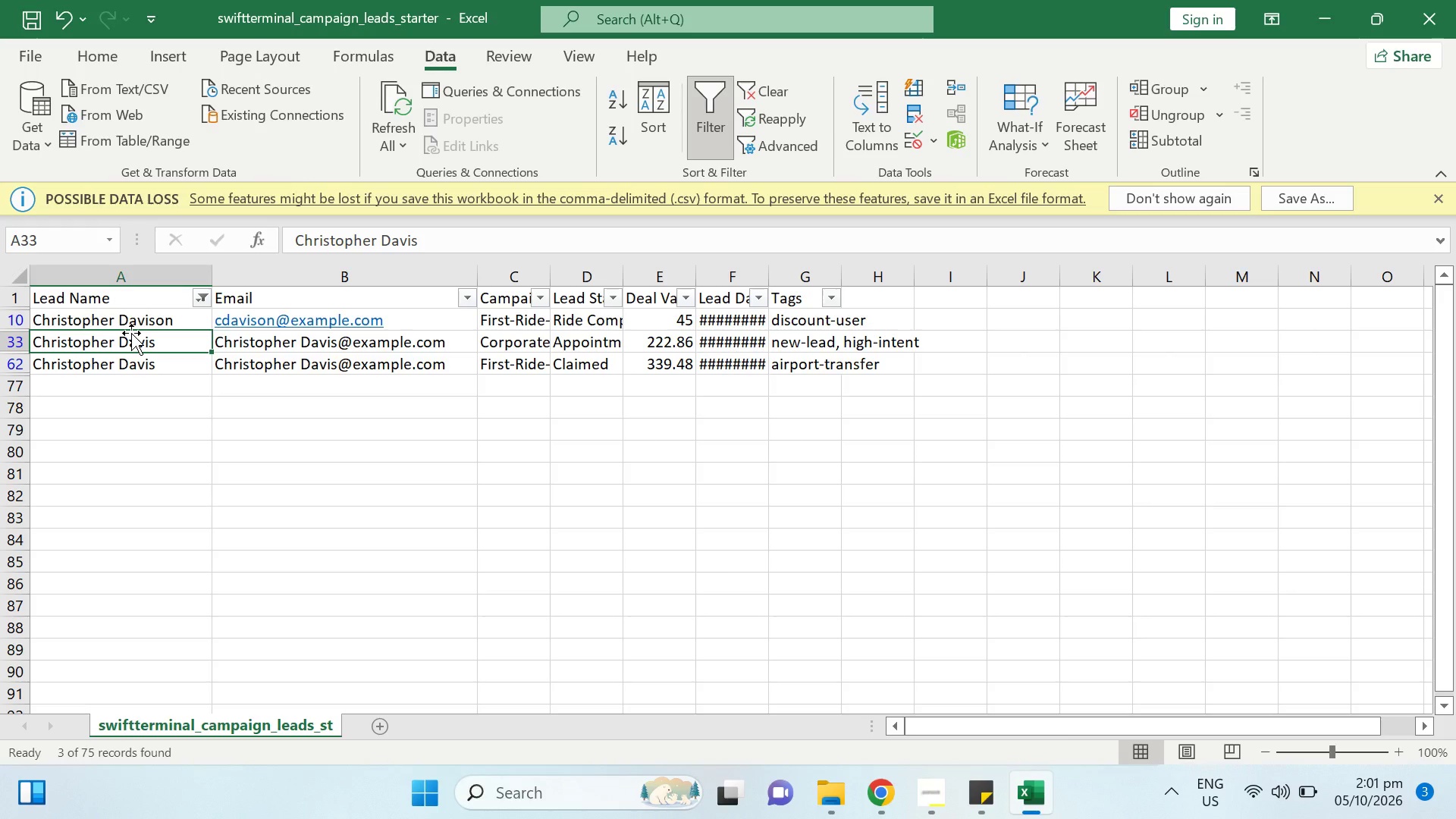 
wait(12.49)
 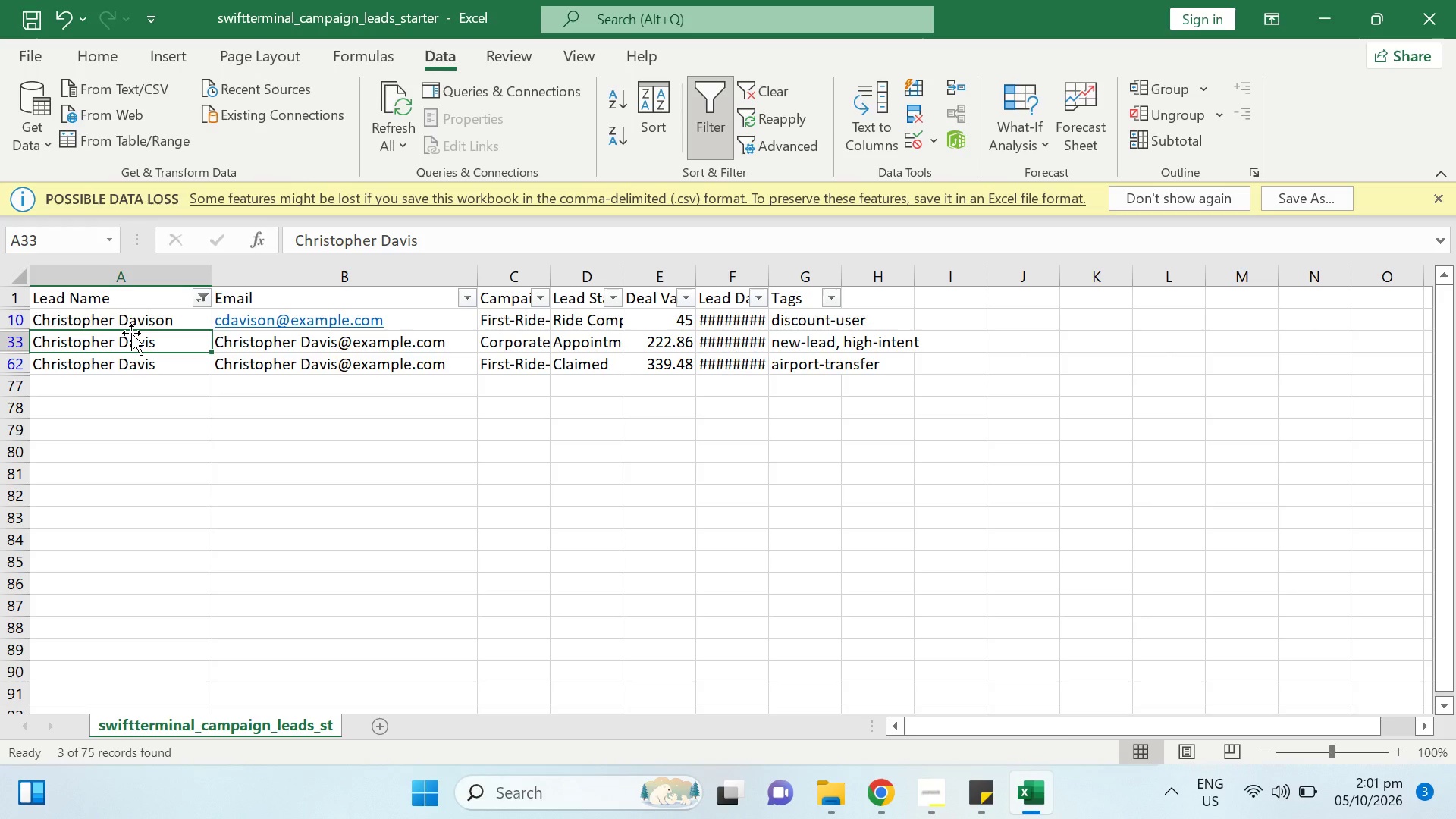 
double_click([313, 343])
 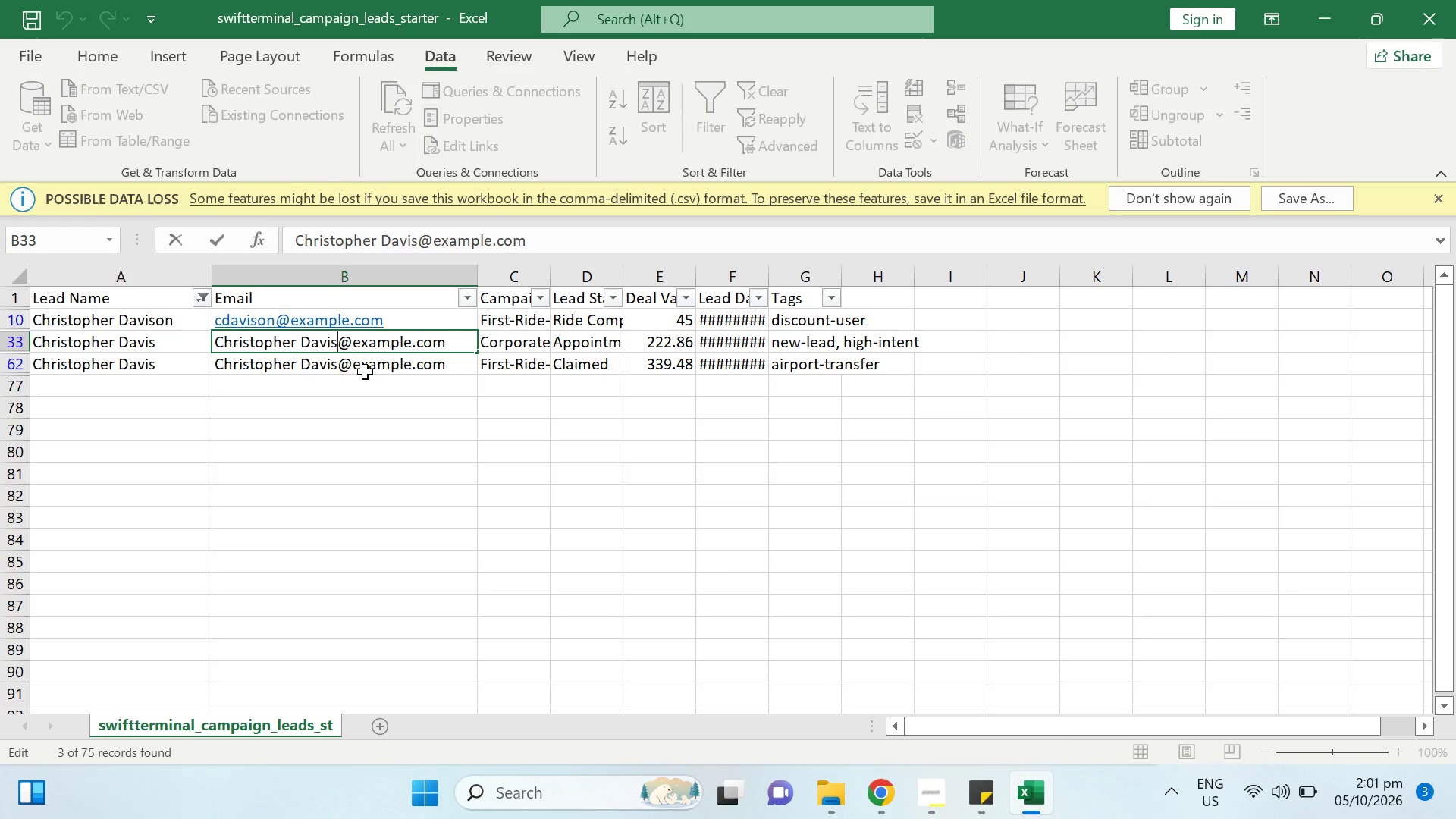 
type(on)
 